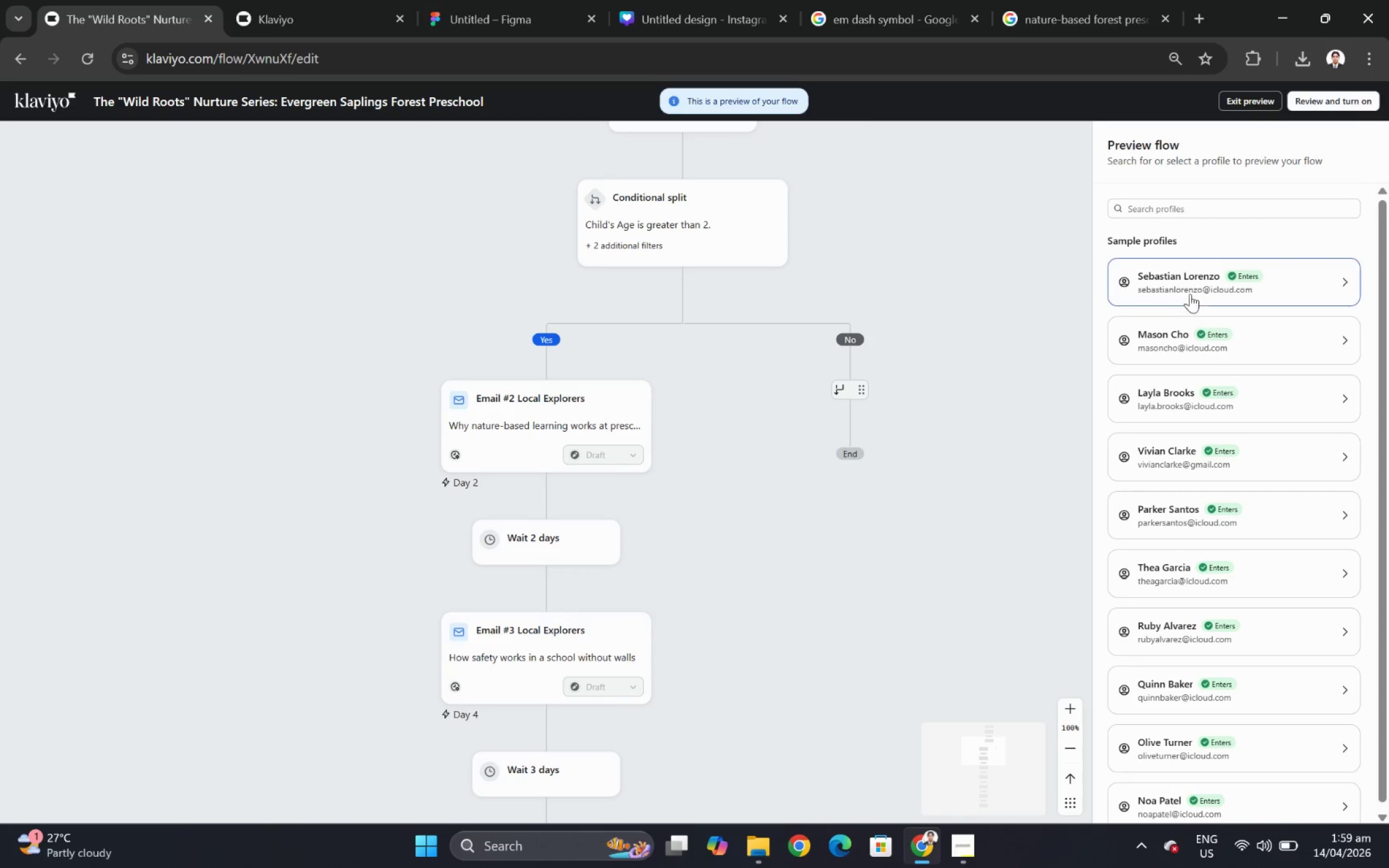 
left_click([1189, 291])
 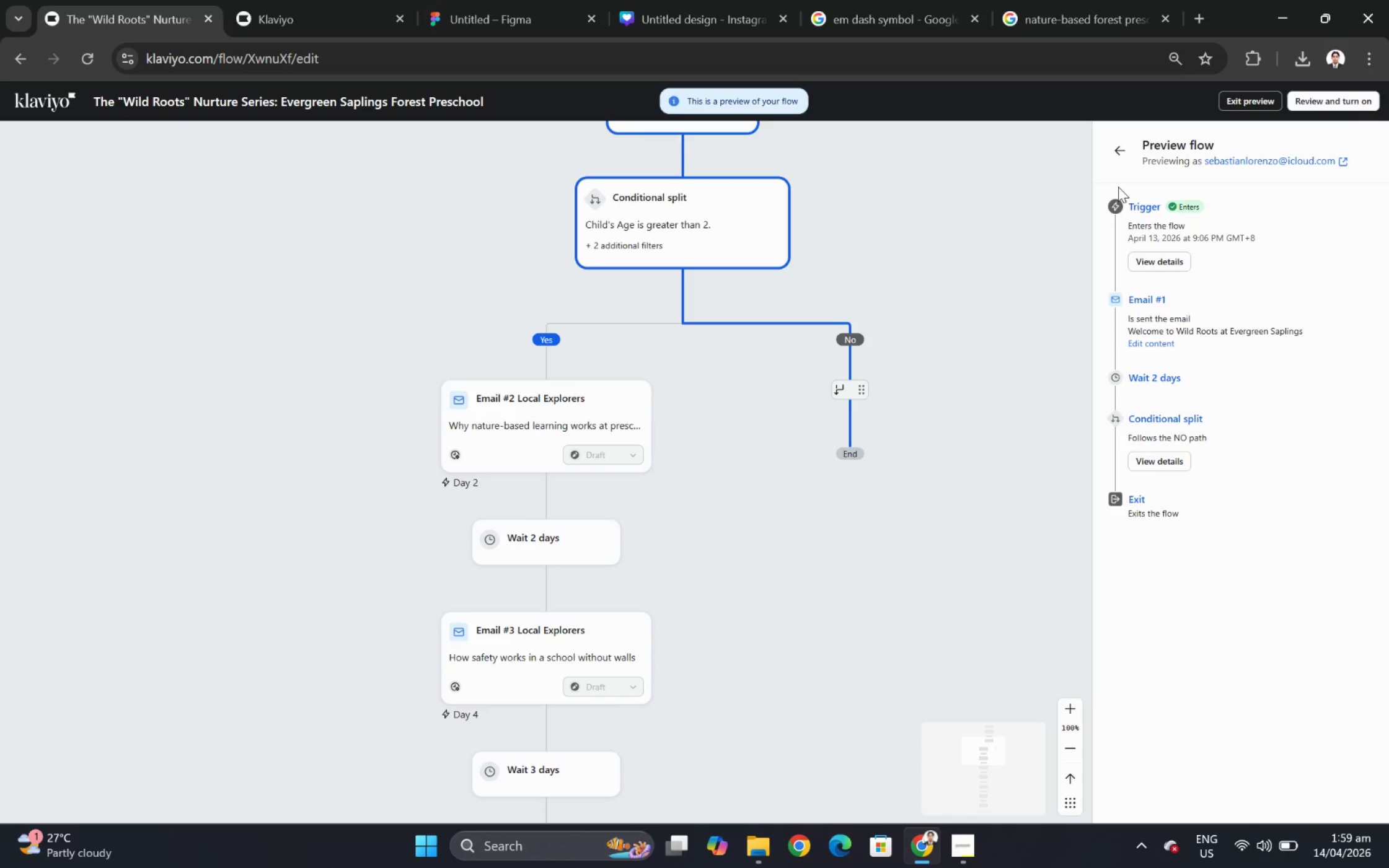 
wait(6.5)
 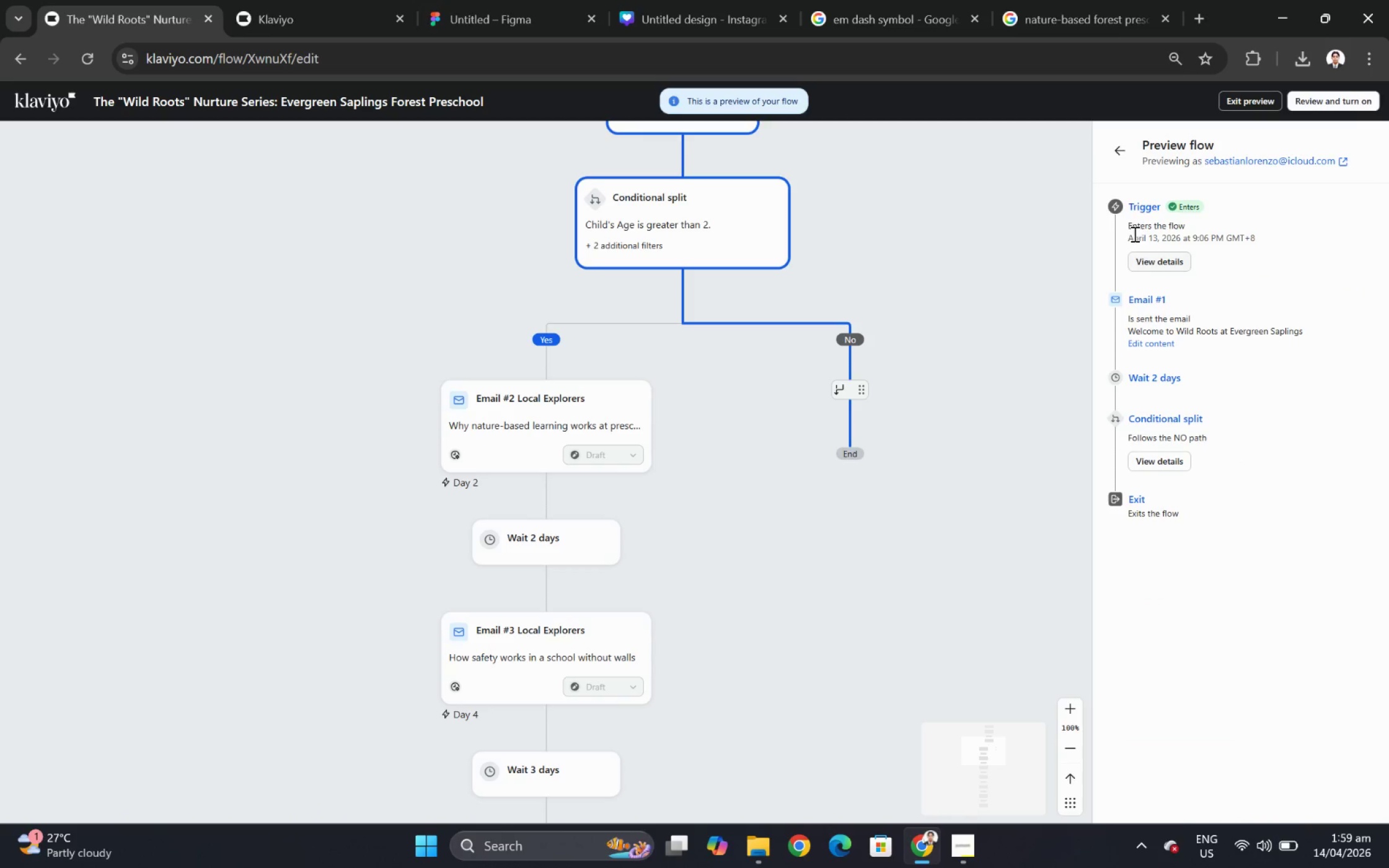 
left_click([1124, 151])
 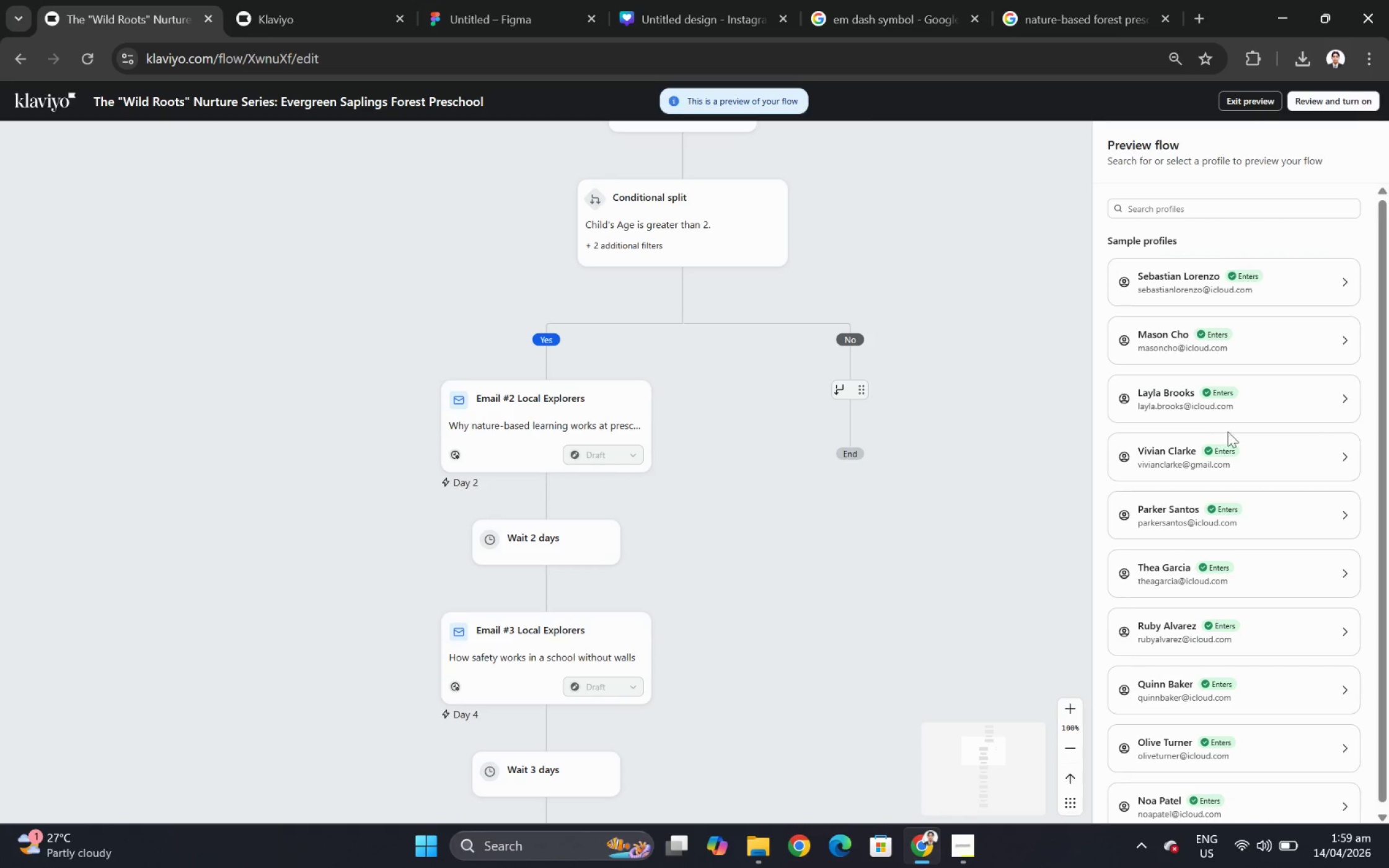 
left_click([1257, 444])
 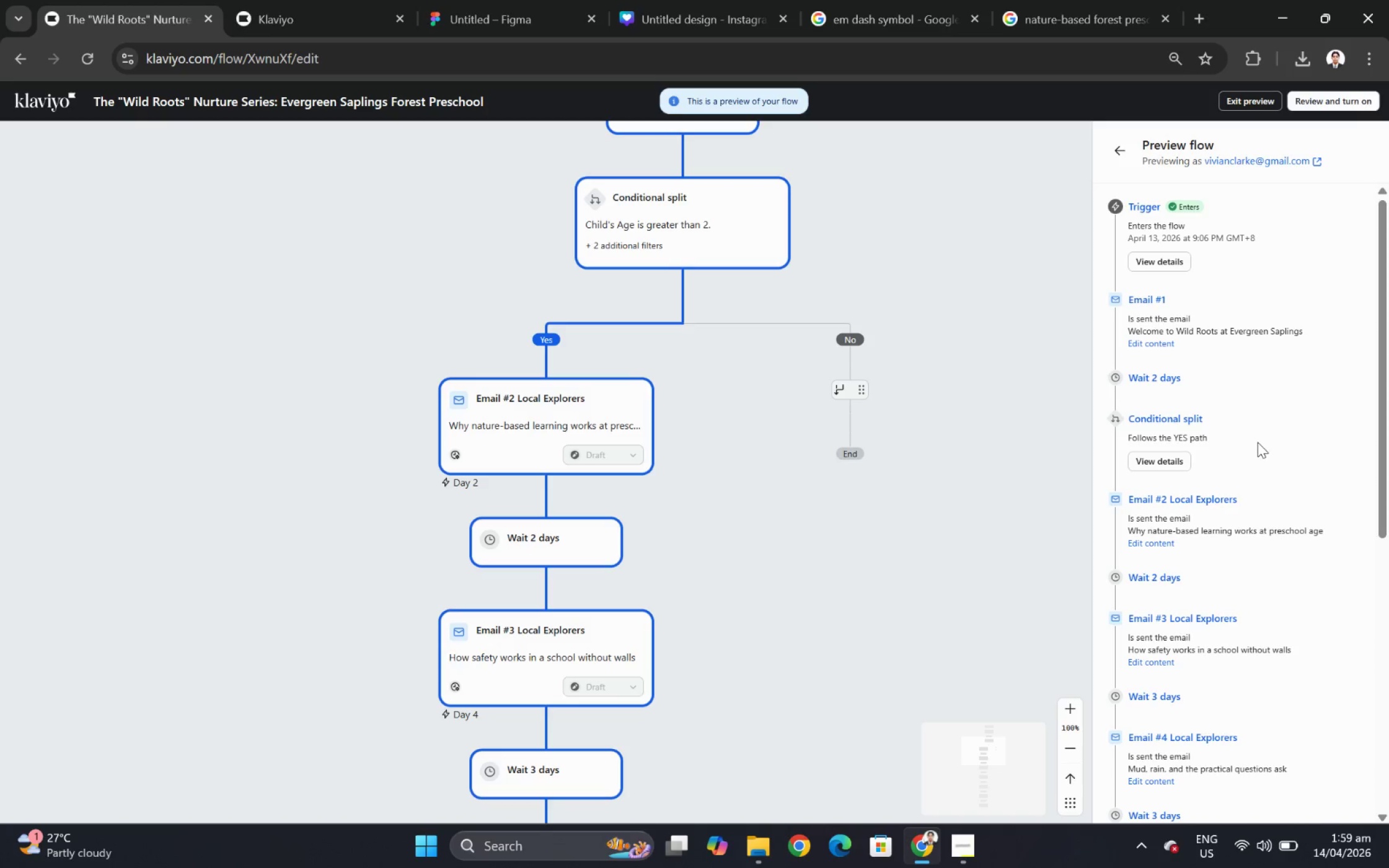 
scroll: coordinate [1260, 439], scroll_direction: down, amount: 3.0
 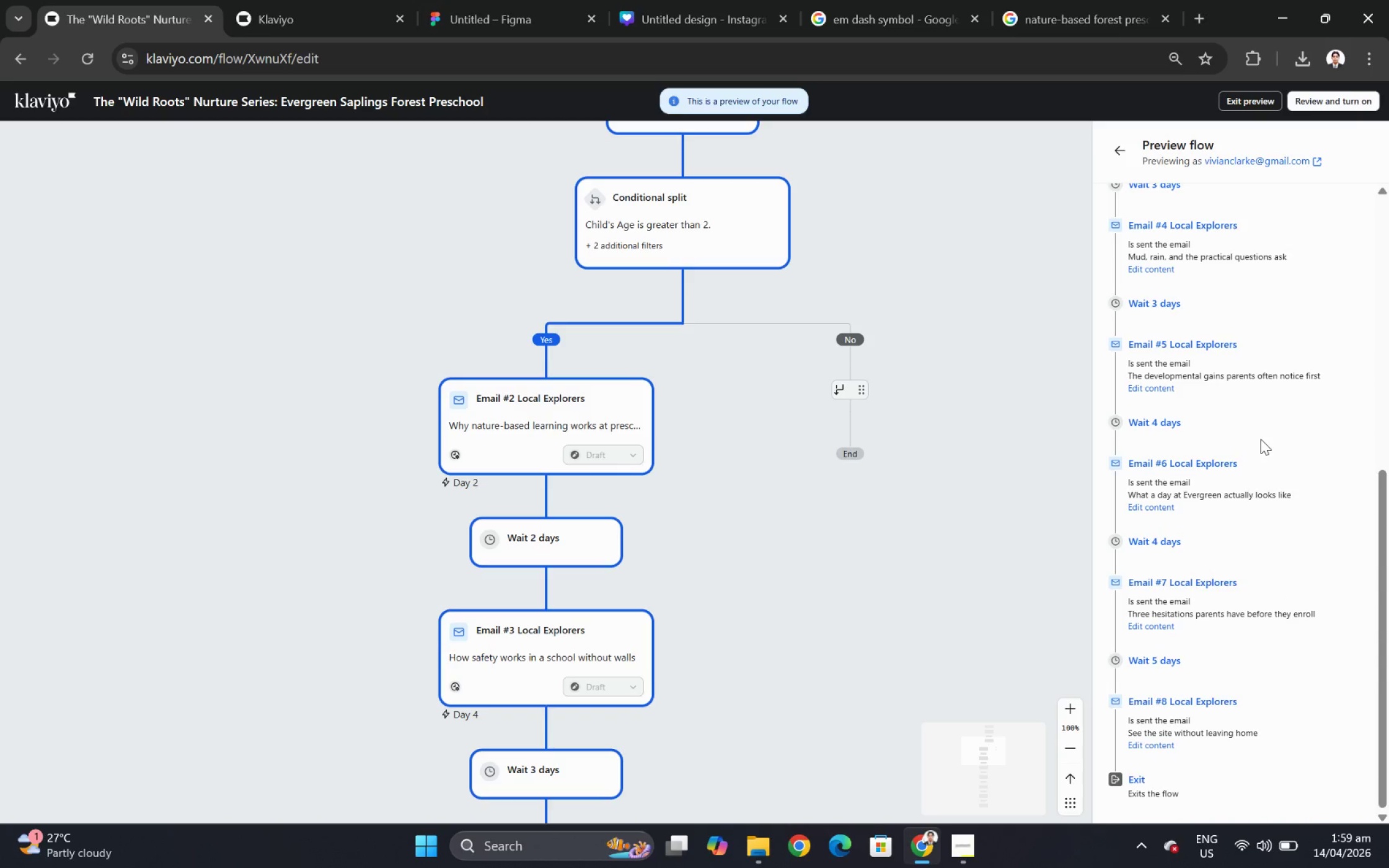 
scroll: coordinate [1260, 439], scroll_direction: up, amount: 3.0
 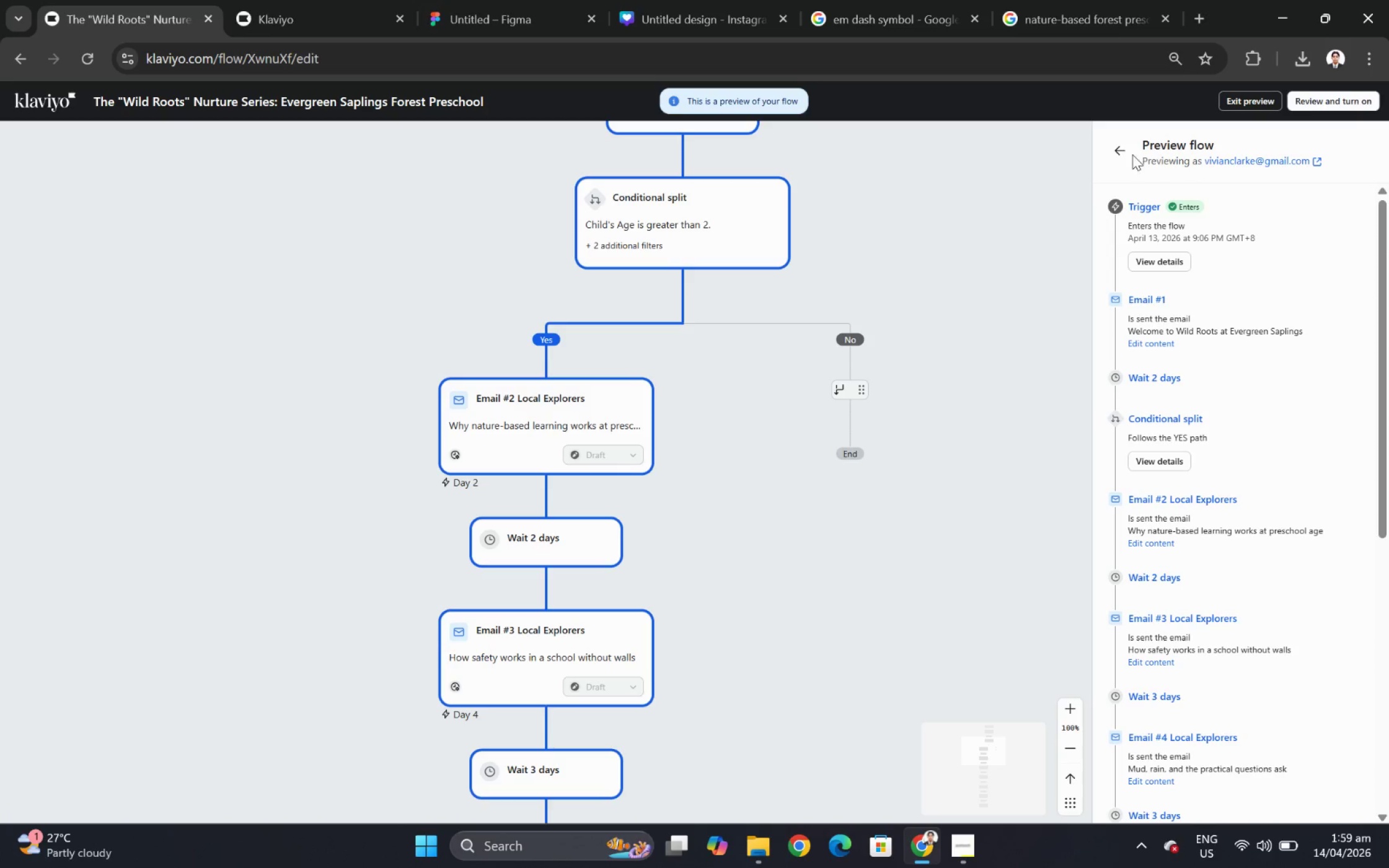 
left_click([1124, 152])
 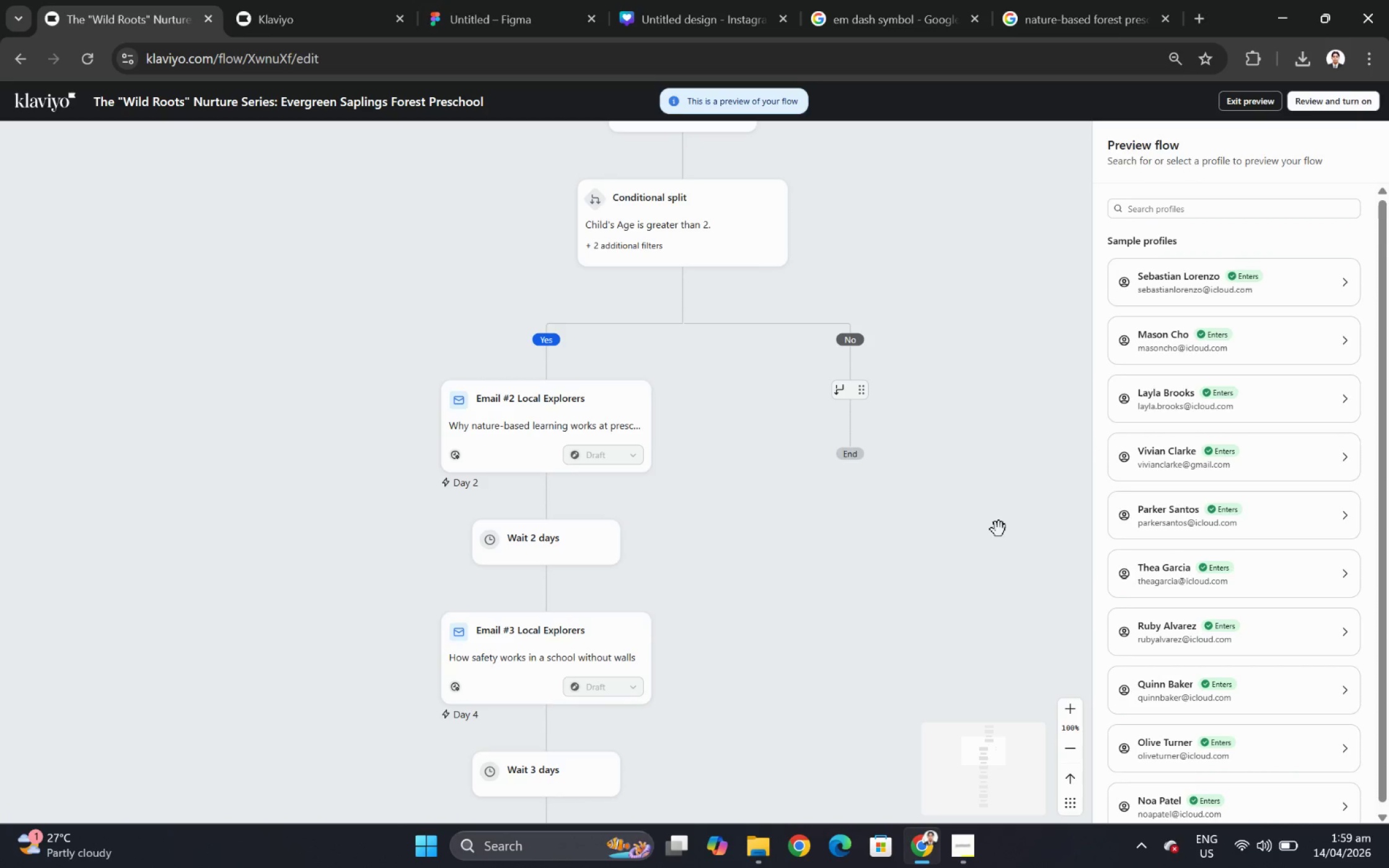 
left_click([999, 533])
 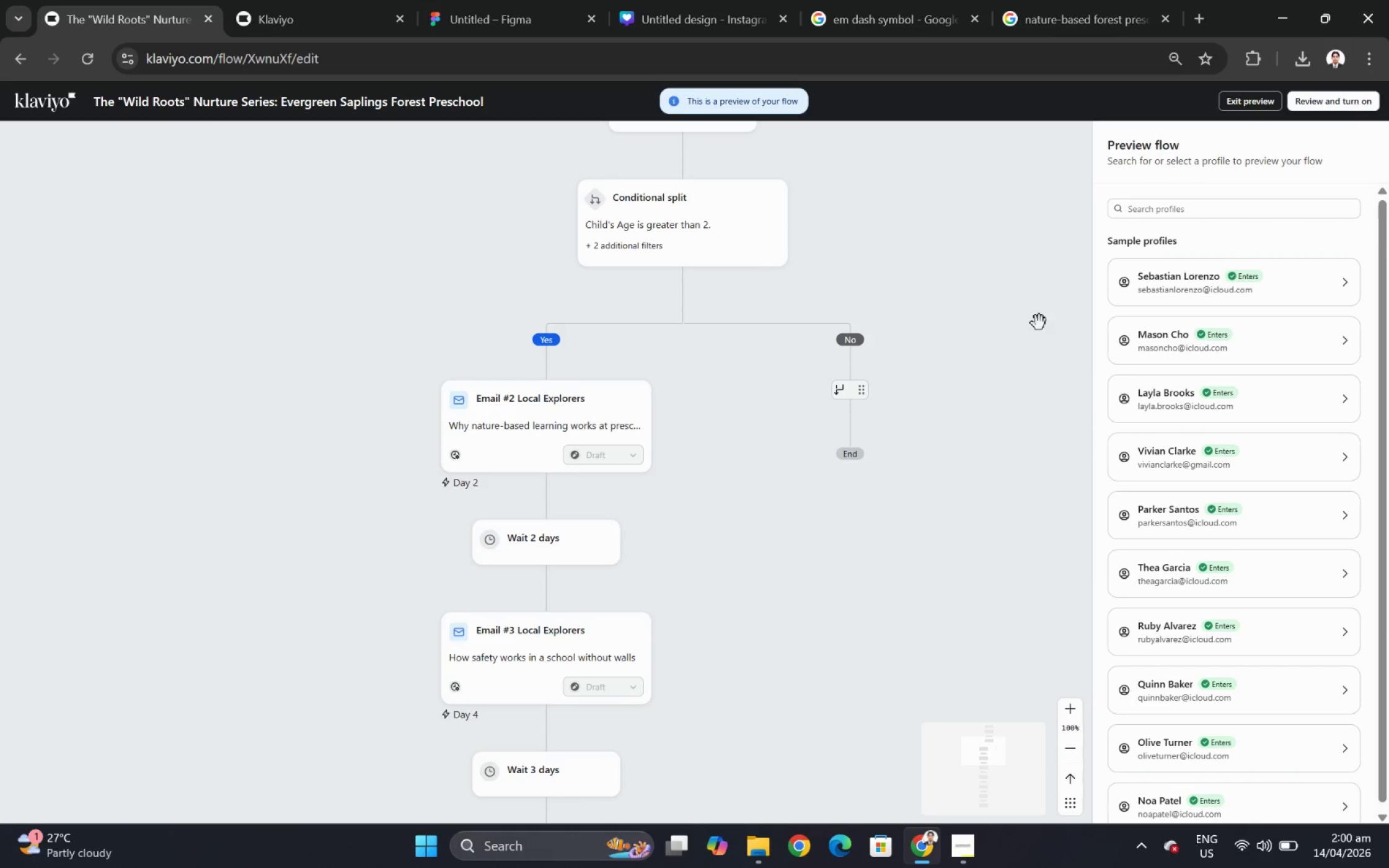 
left_click([1034, 325])
 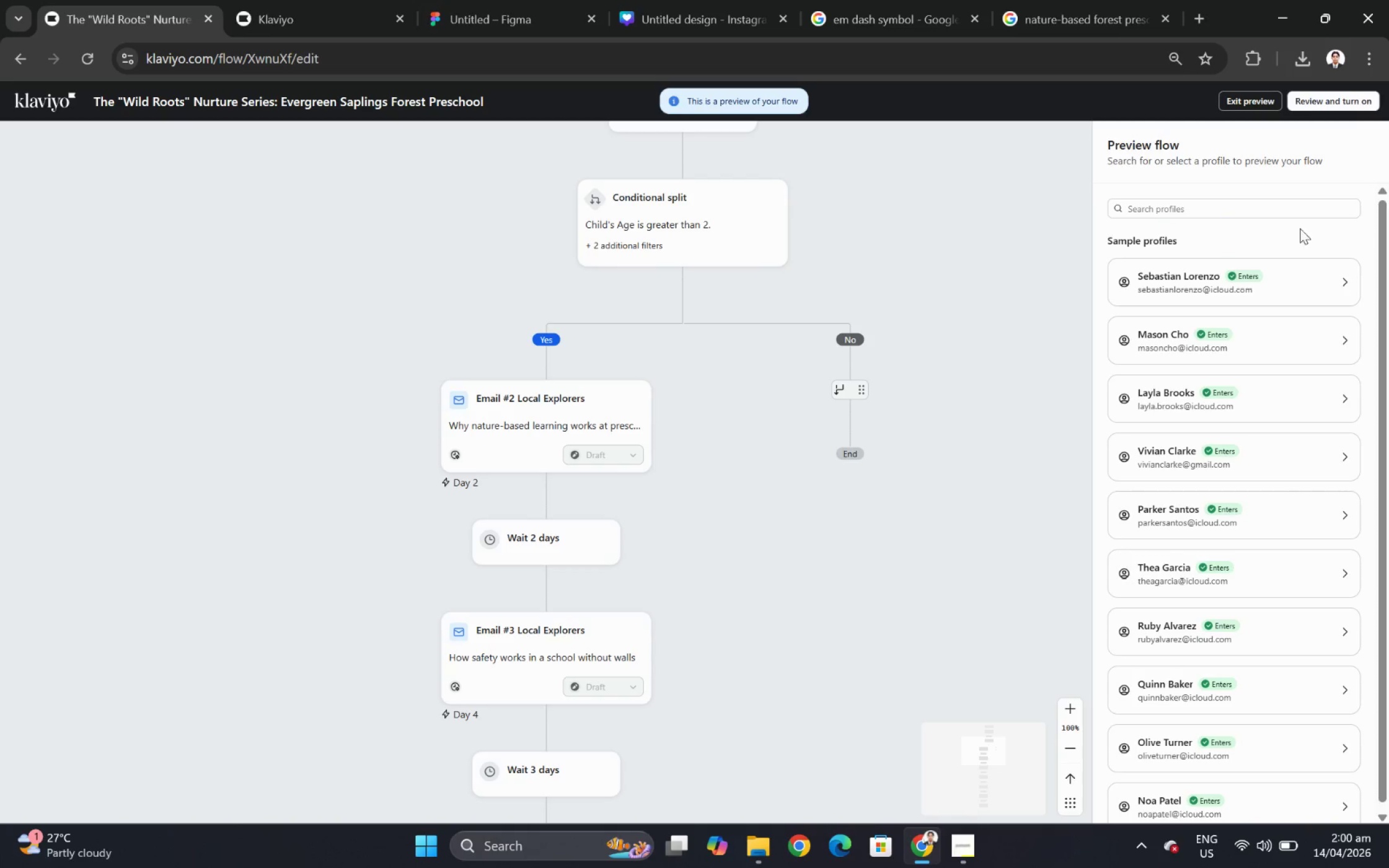 
scroll: coordinate [915, 374], scroll_direction: down, amount: 10.0
 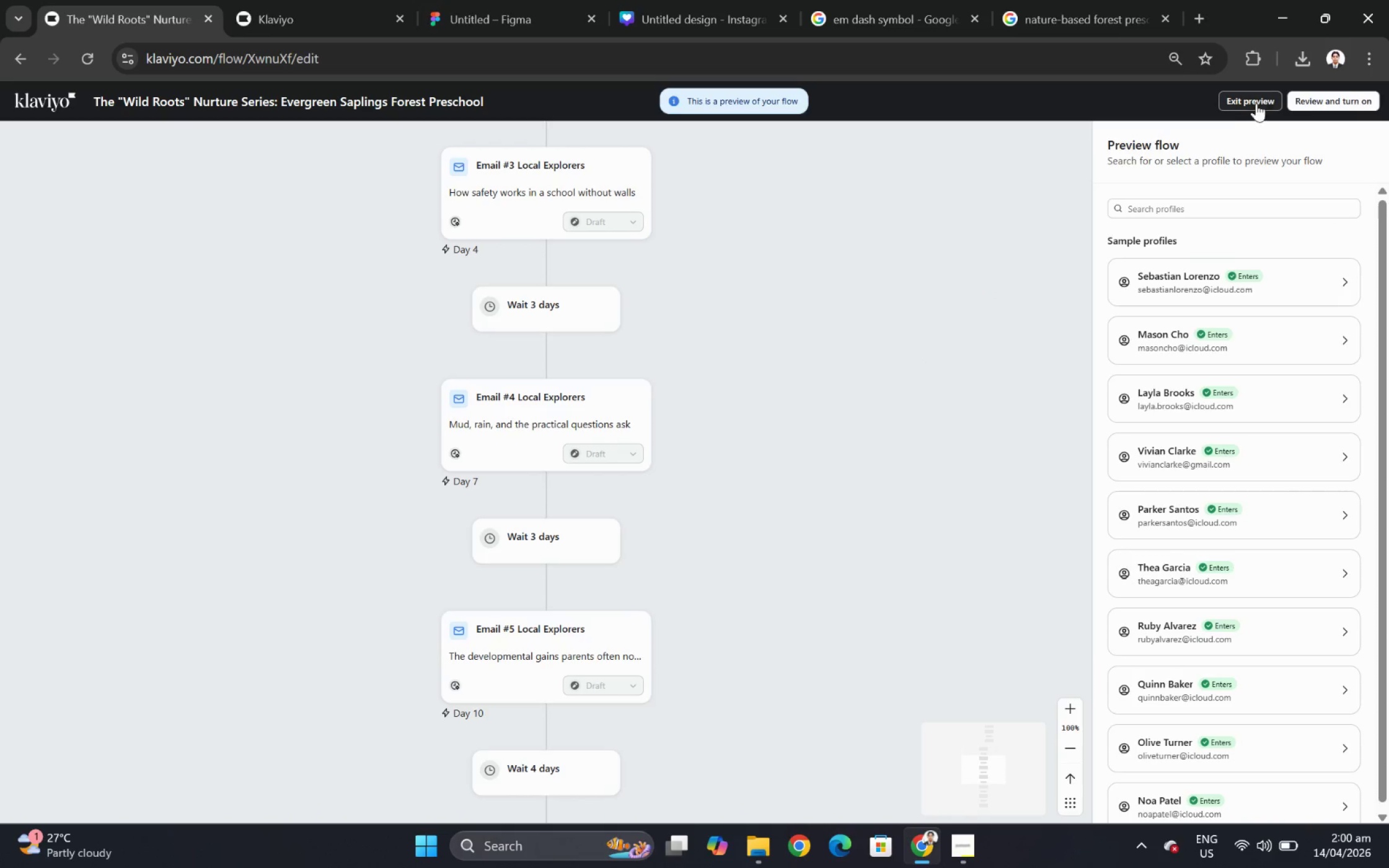 
left_click([1258, 101])
 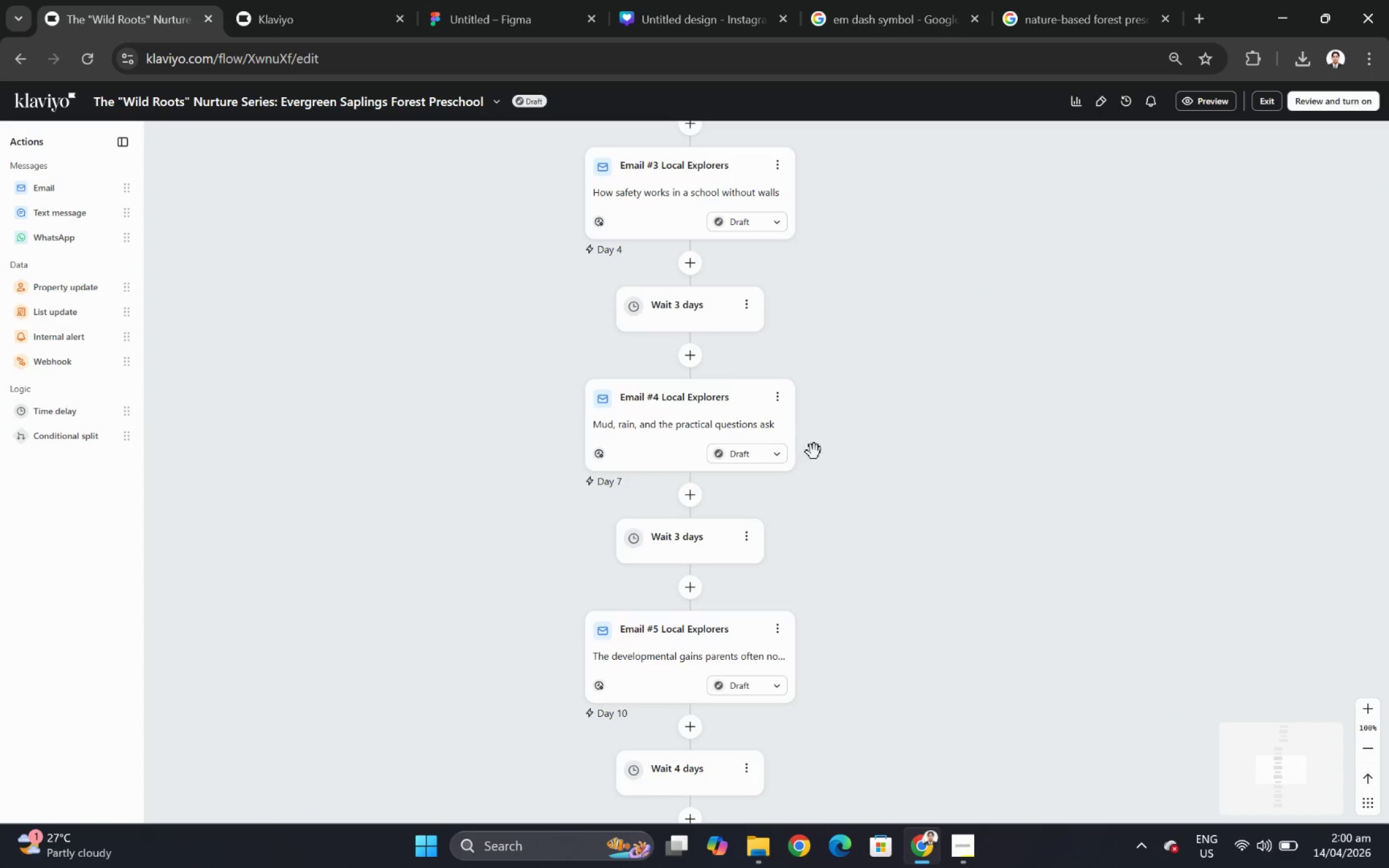 
scroll: coordinate [844, 483], scroll_direction: down, amount: 19.0
 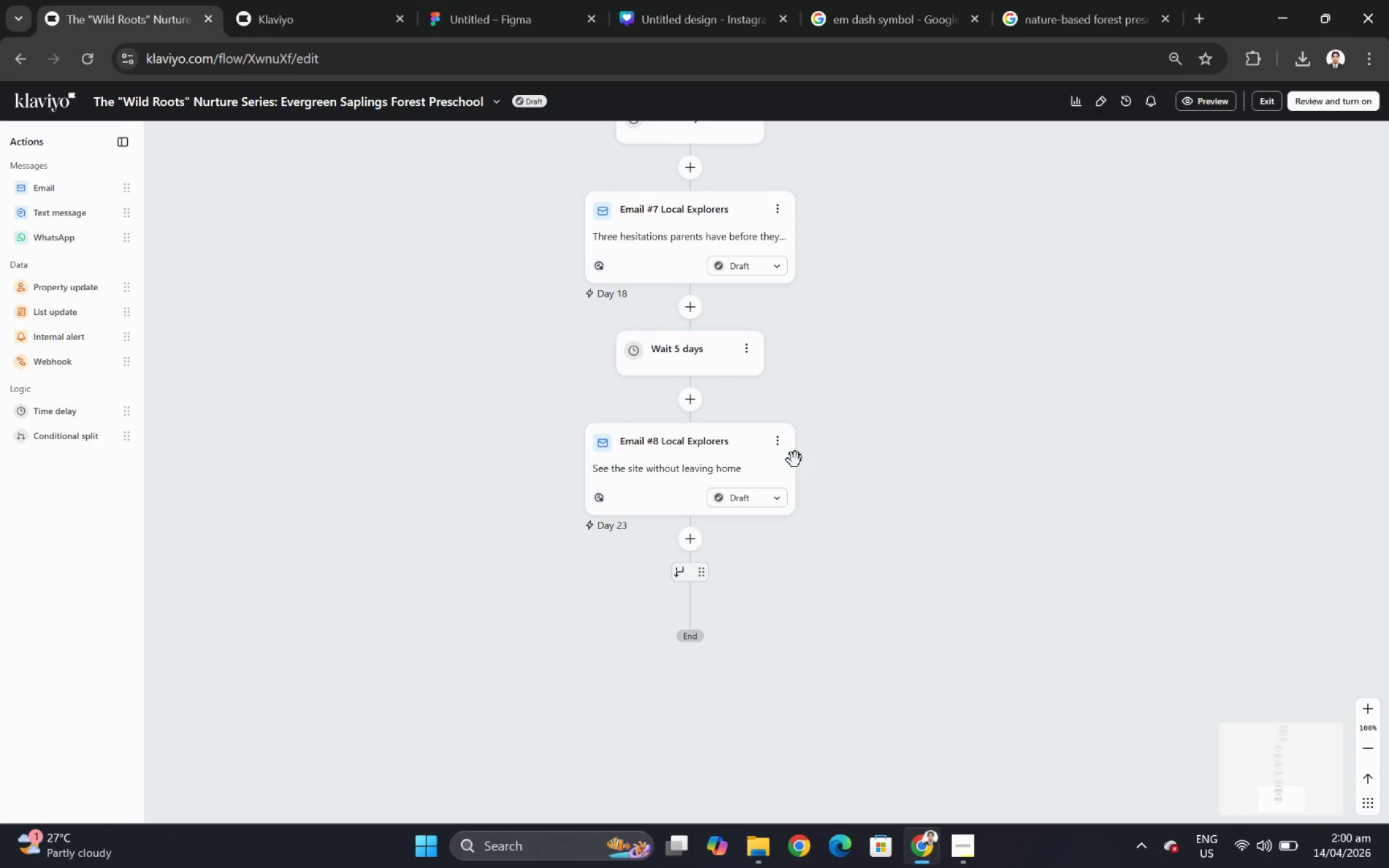 
mouse_move([779, 437])
 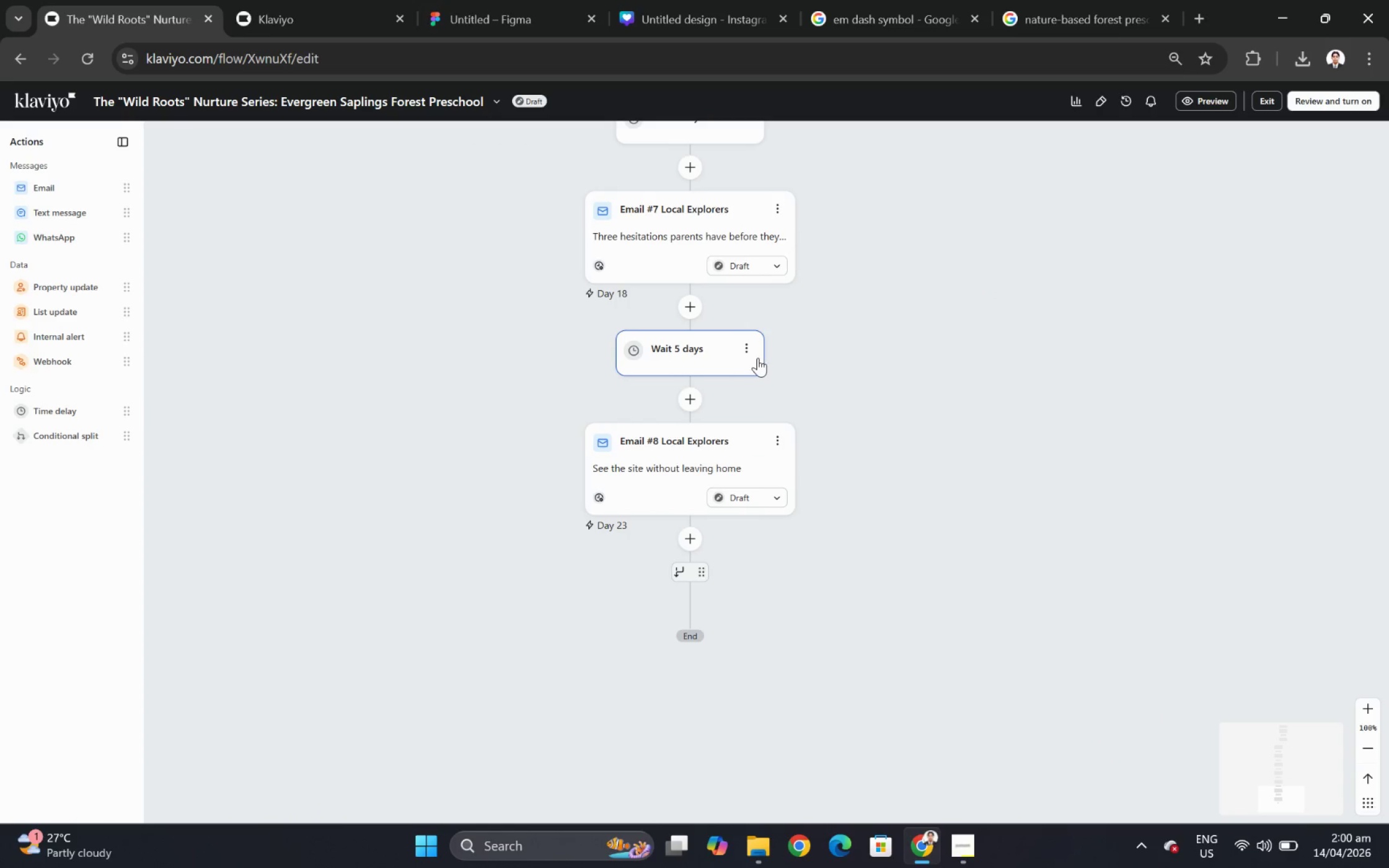 
scroll: coordinate [816, 402], scroll_direction: up, amount: 3.0
 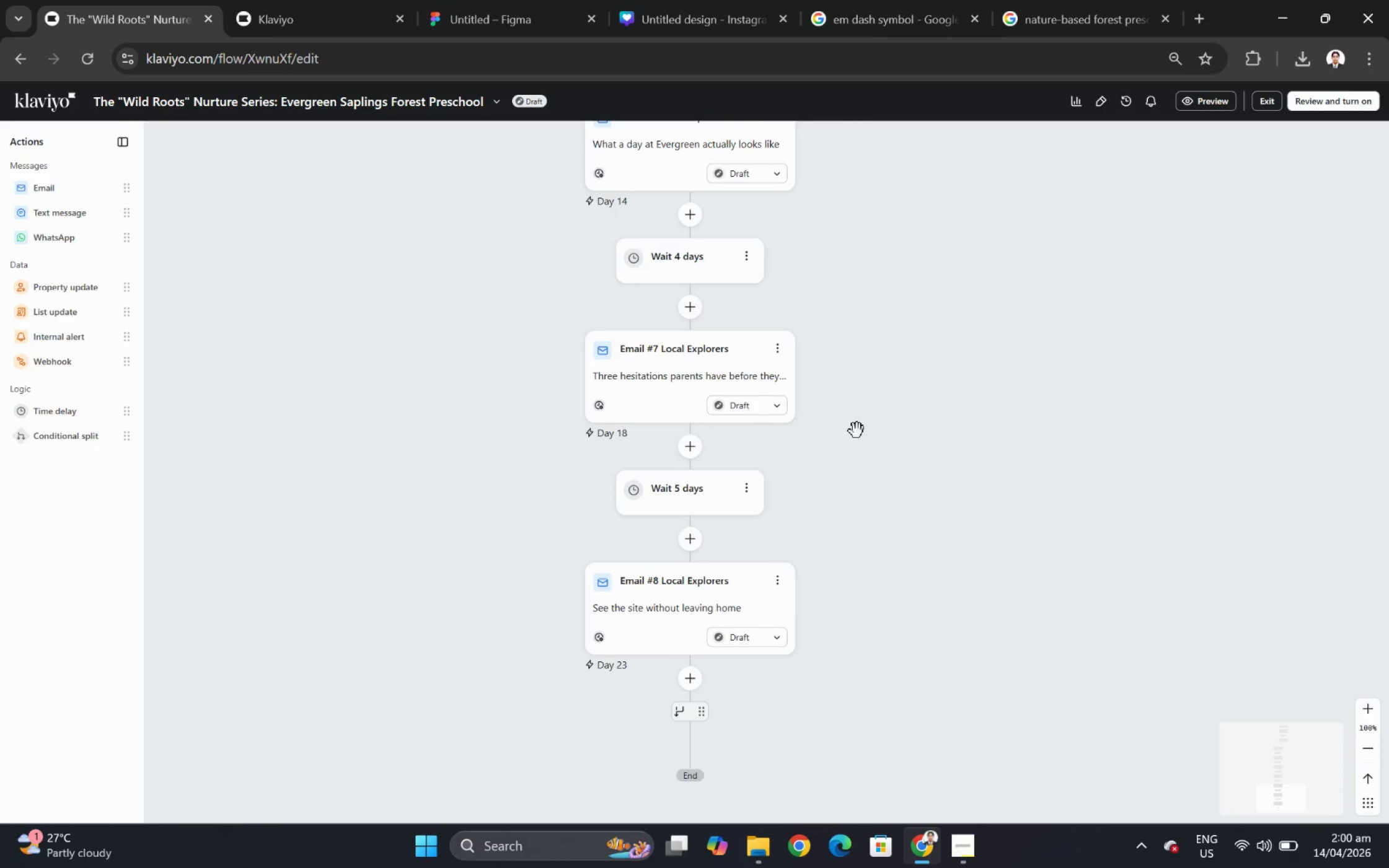 
scroll: coordinate [862, 435], scroll_direction: down, amount: 2.0
 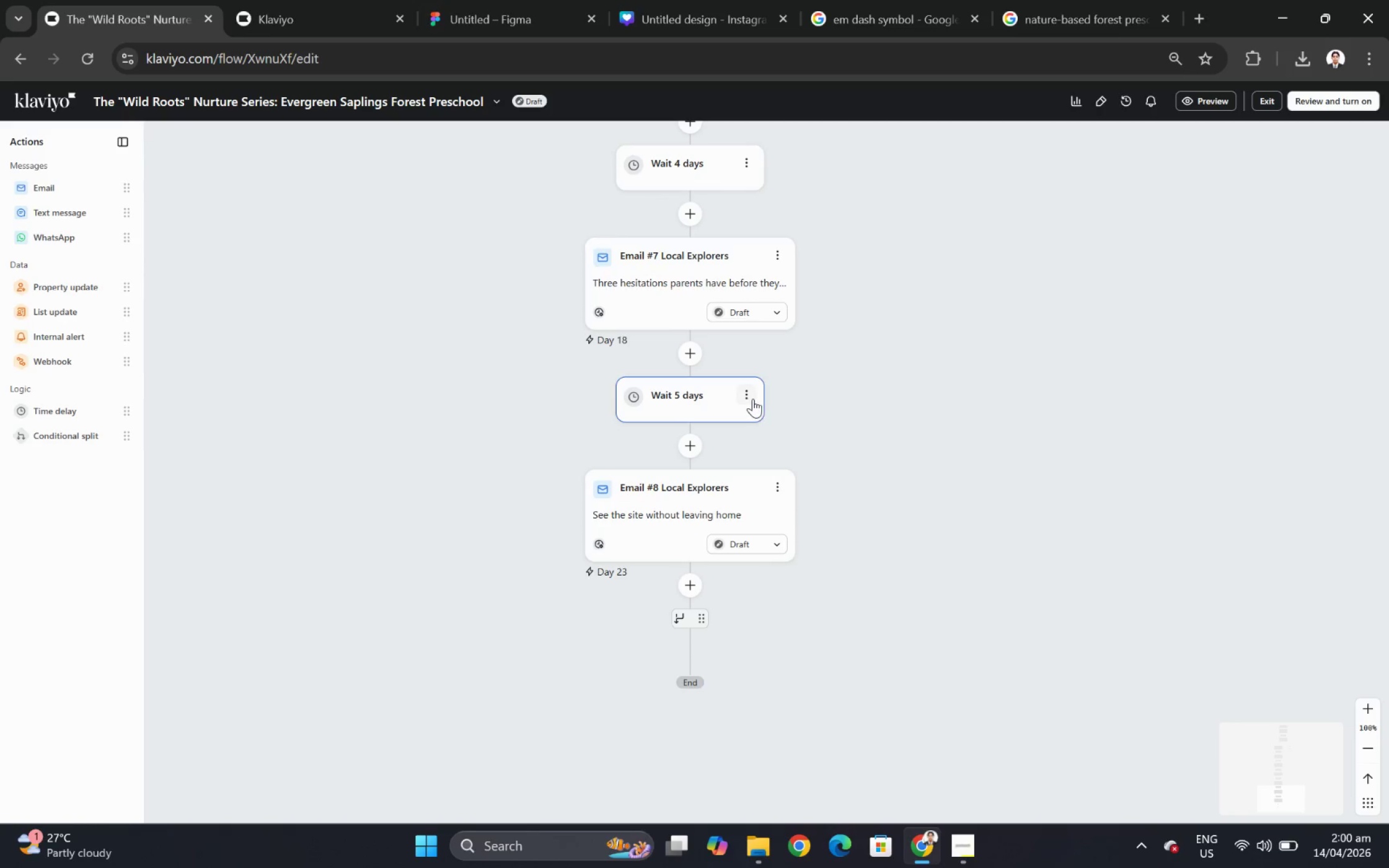 
left_click([752, 398])
 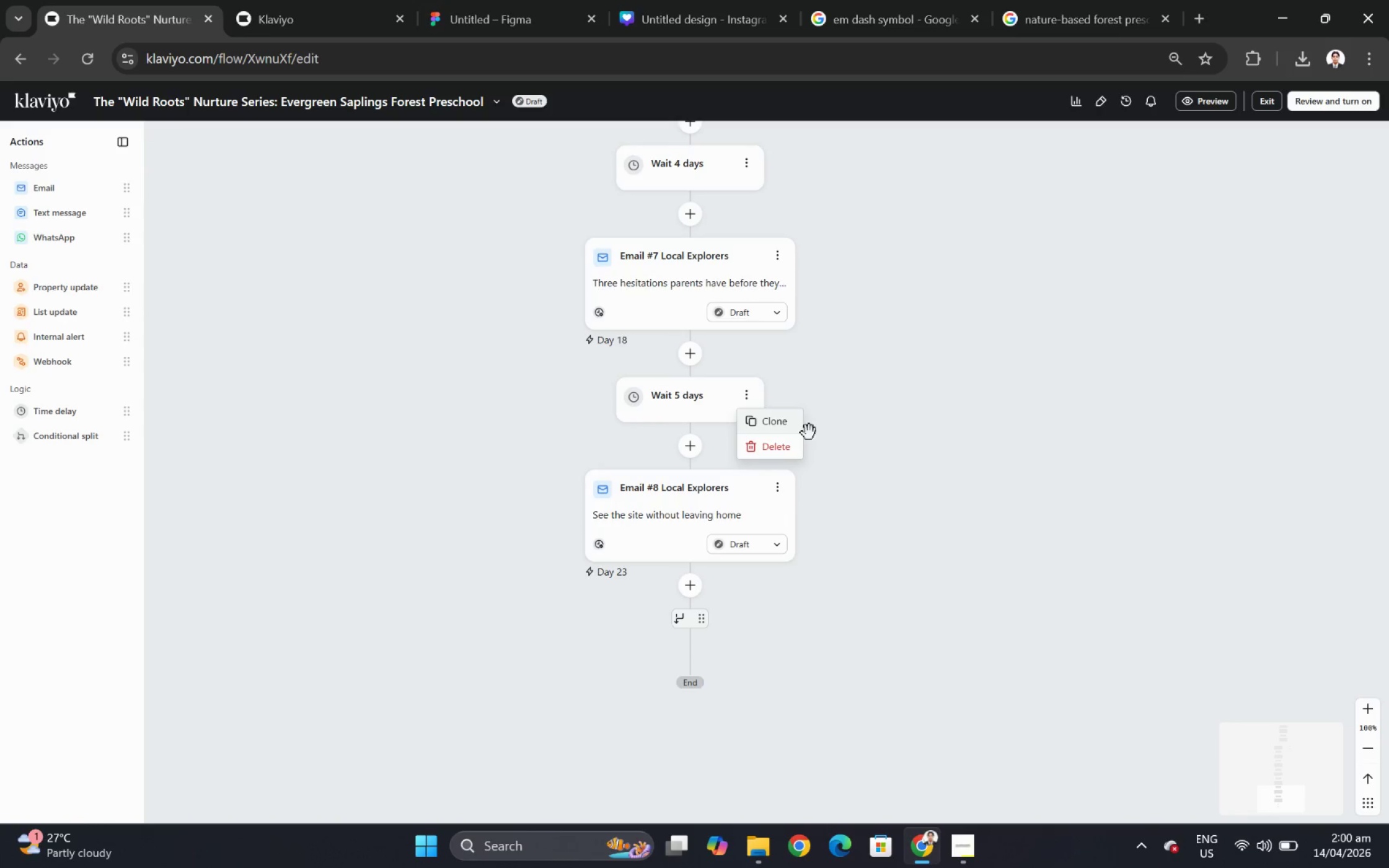 
left_click([794, 427])
 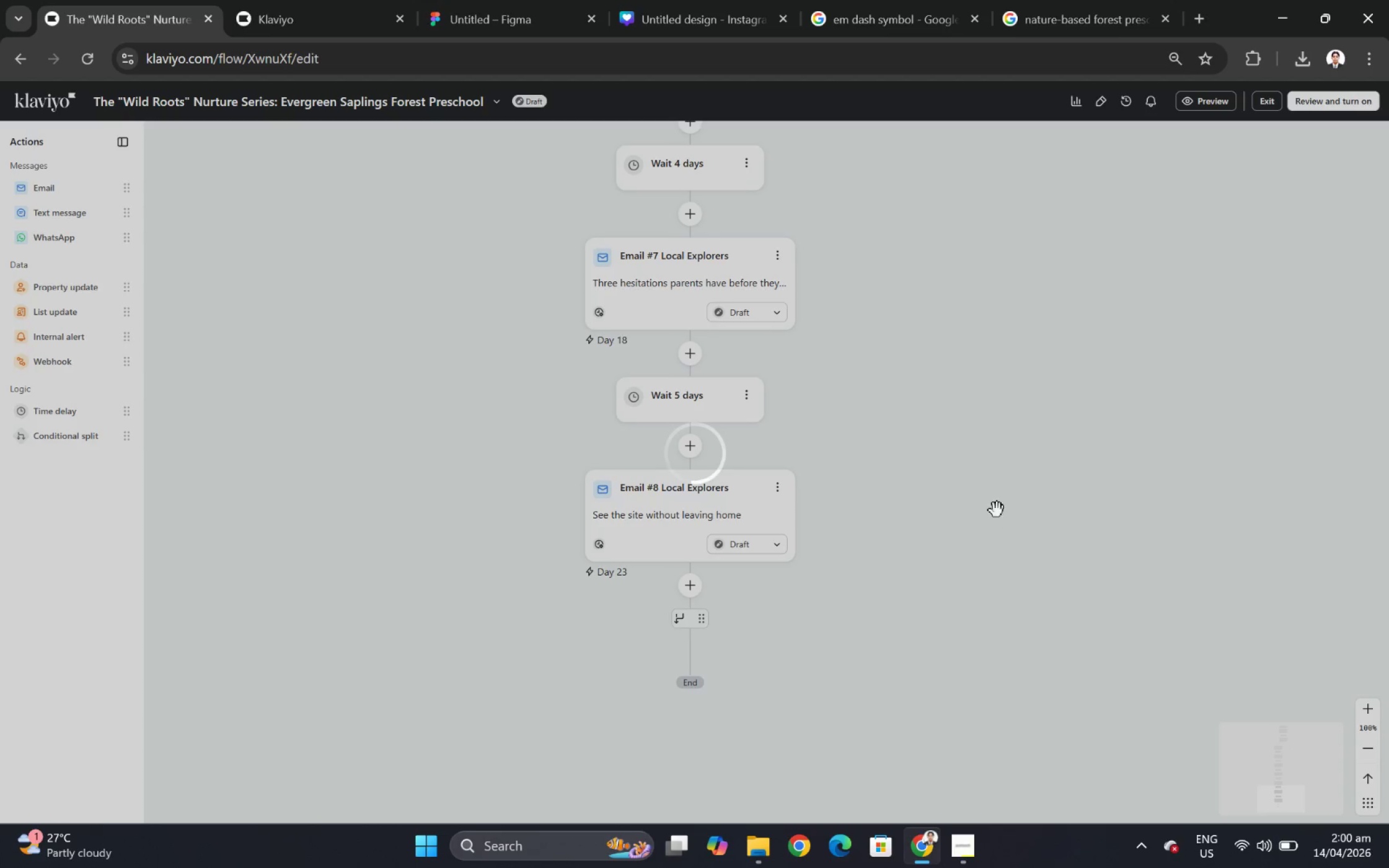 
scroll: coordinate [964, 508], scroll_direction: down, amount: 5.0
 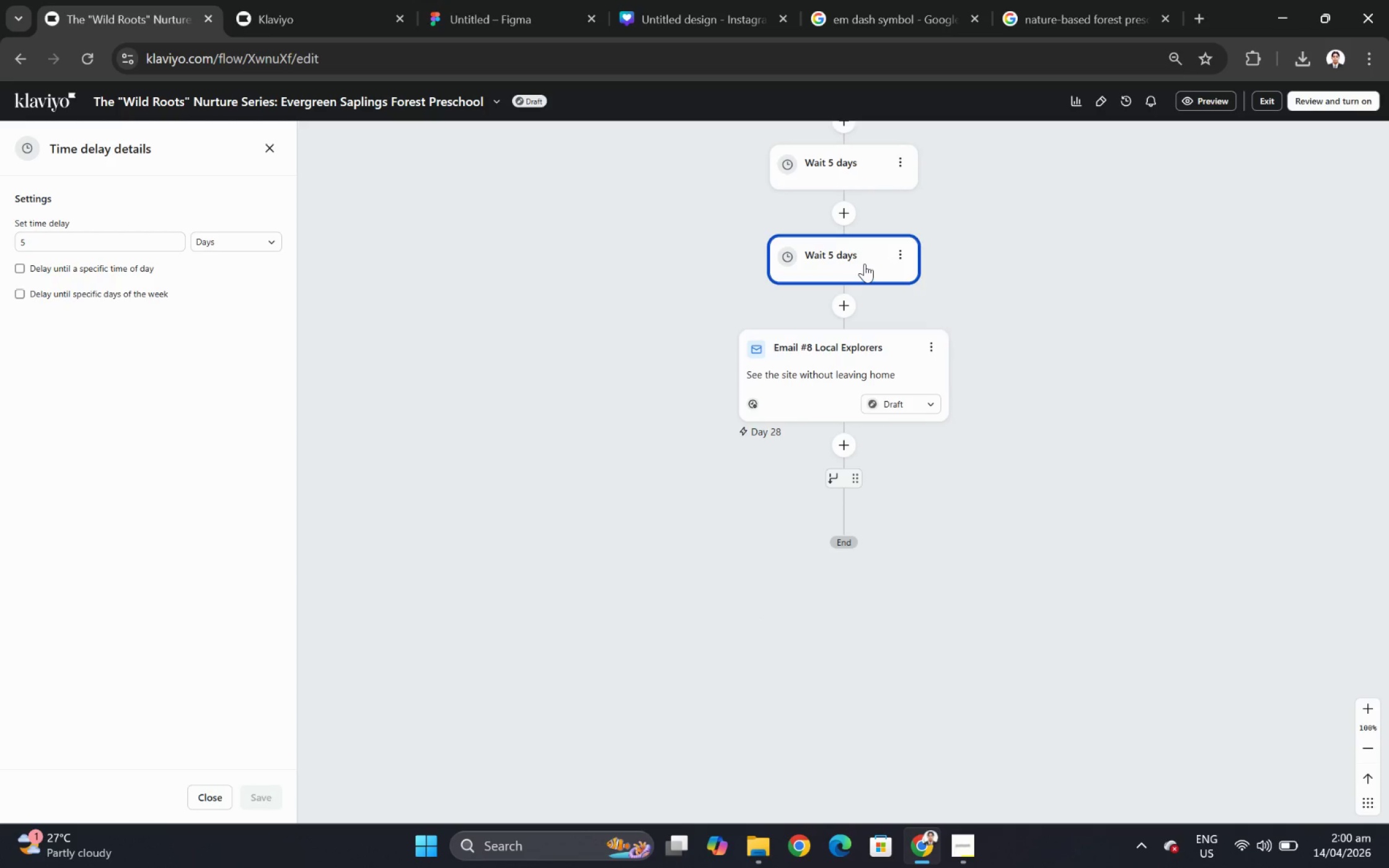 
left_click_drag(start_coordinate=[864, 263], to_coordinate=[874, 429])
 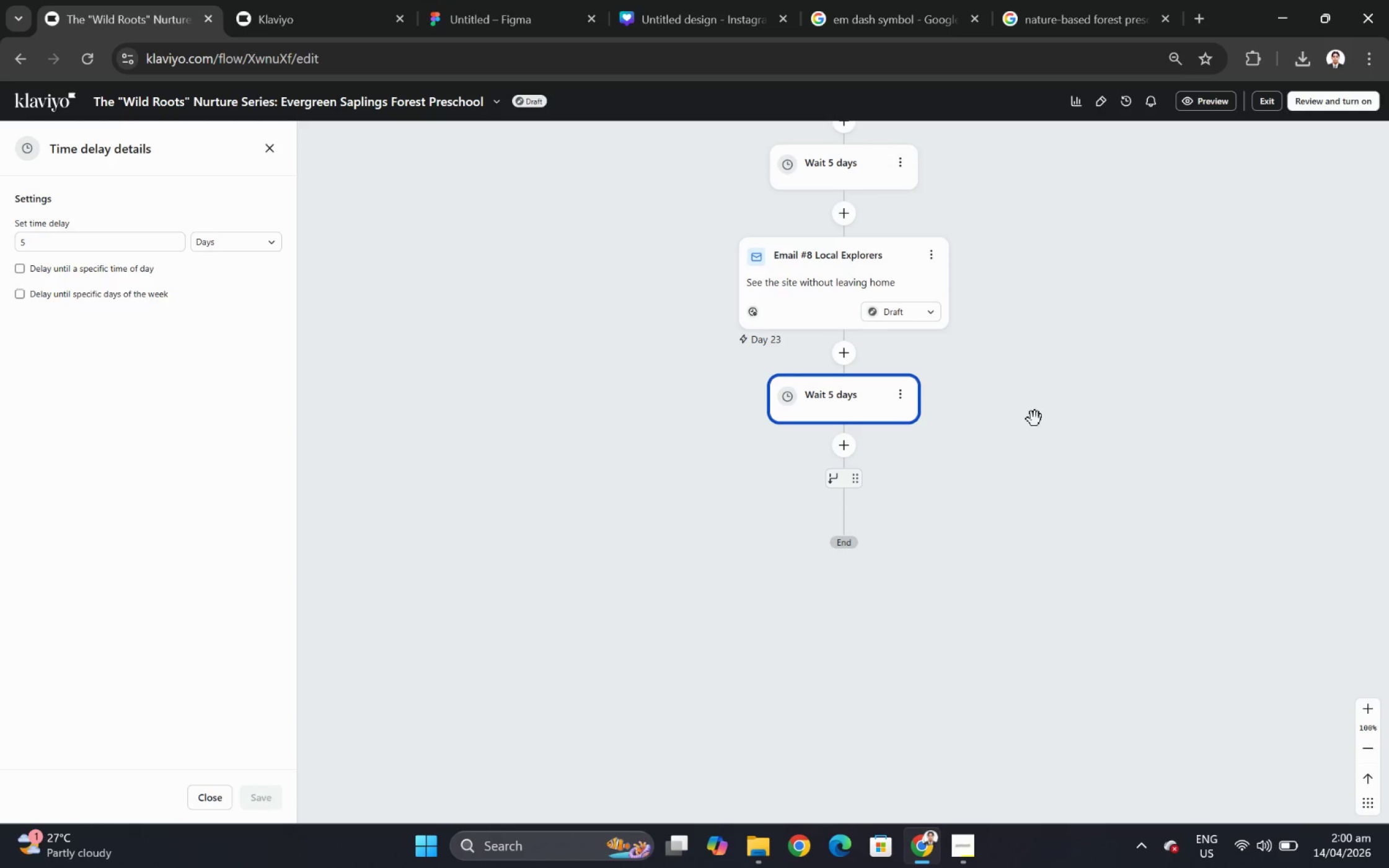 
scroll: coordinate [1051, 408], scroll_direction: up, amount: 3.0
 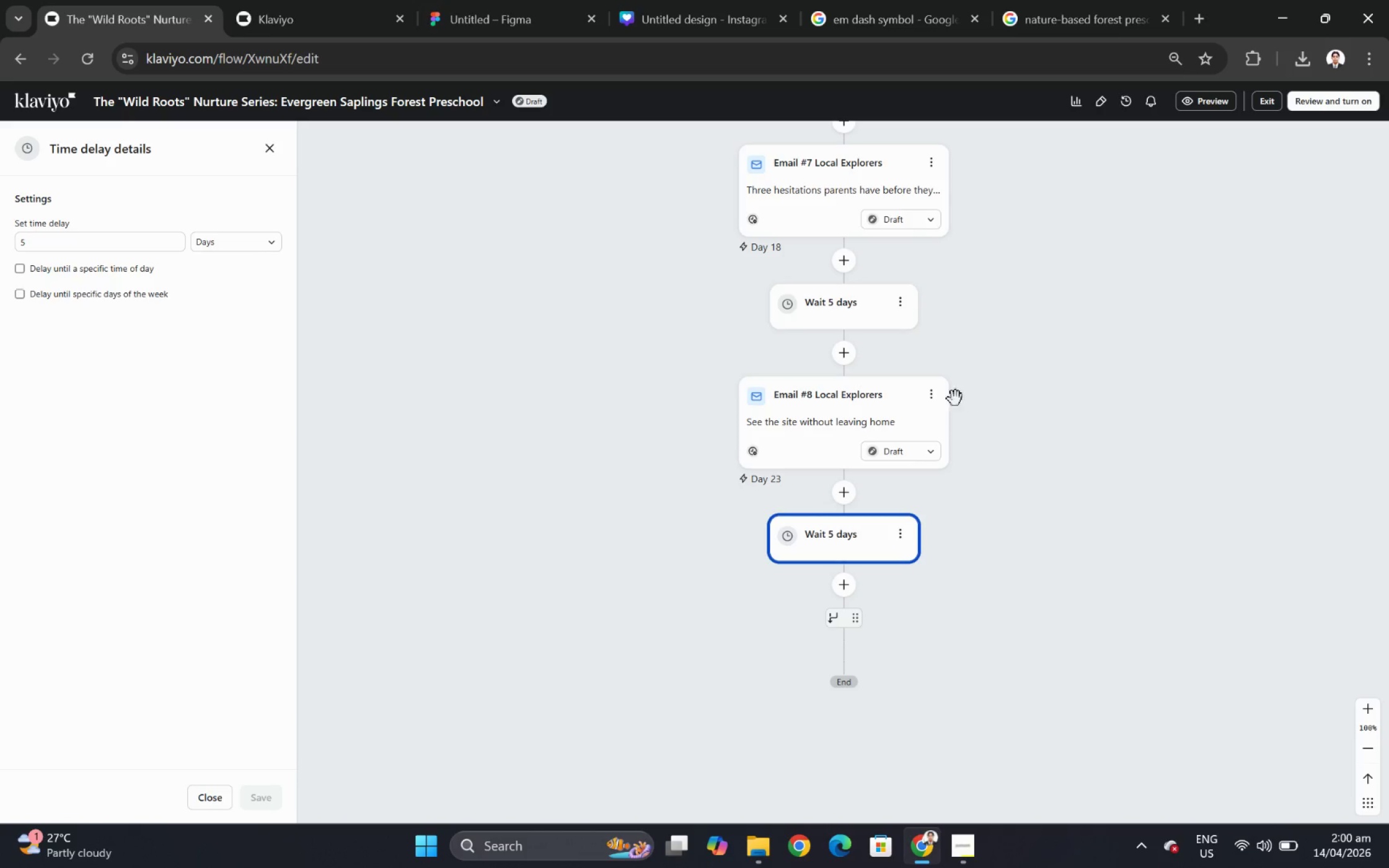 
left_click([935, 397])
 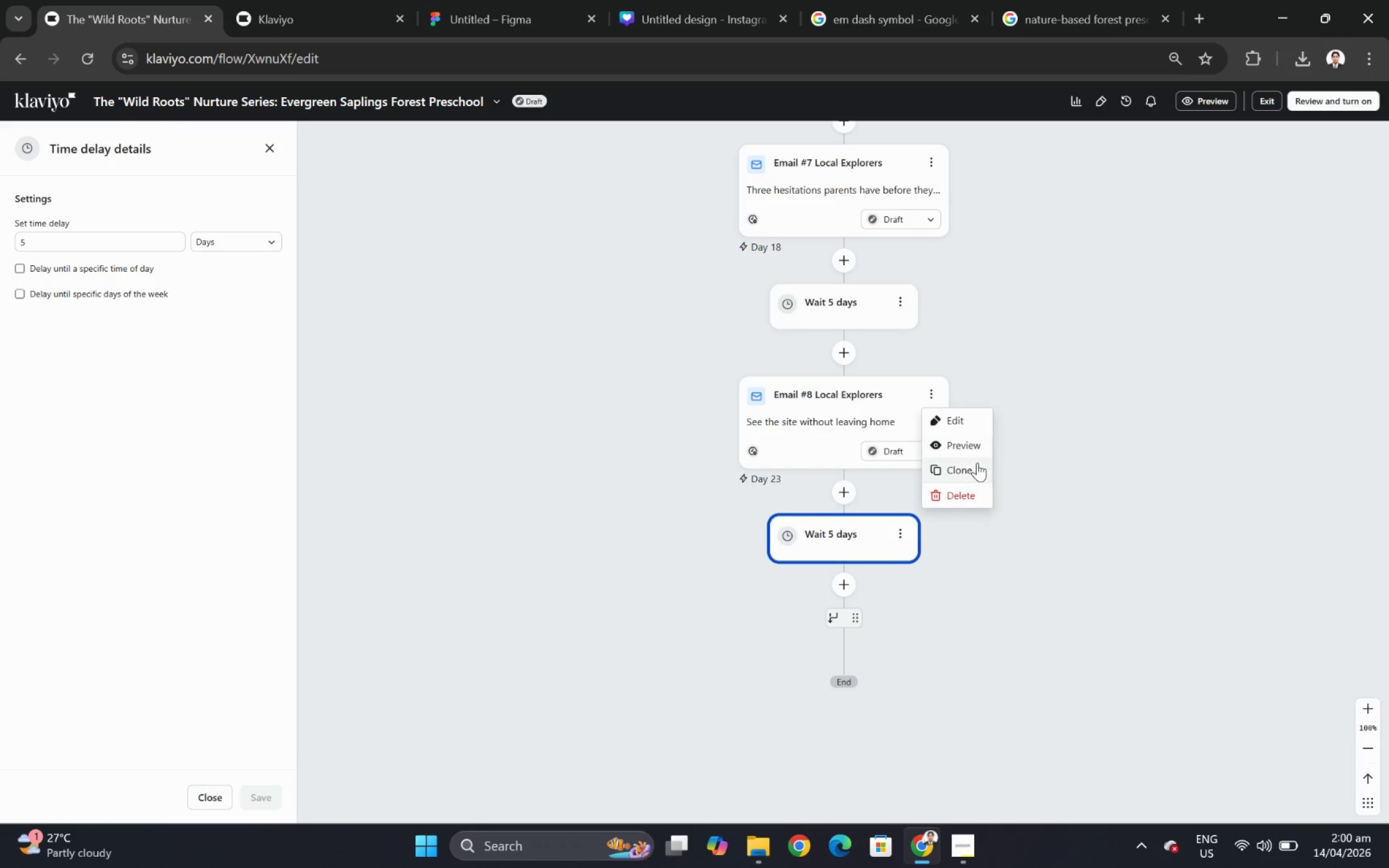 
left_click([977, 466])
 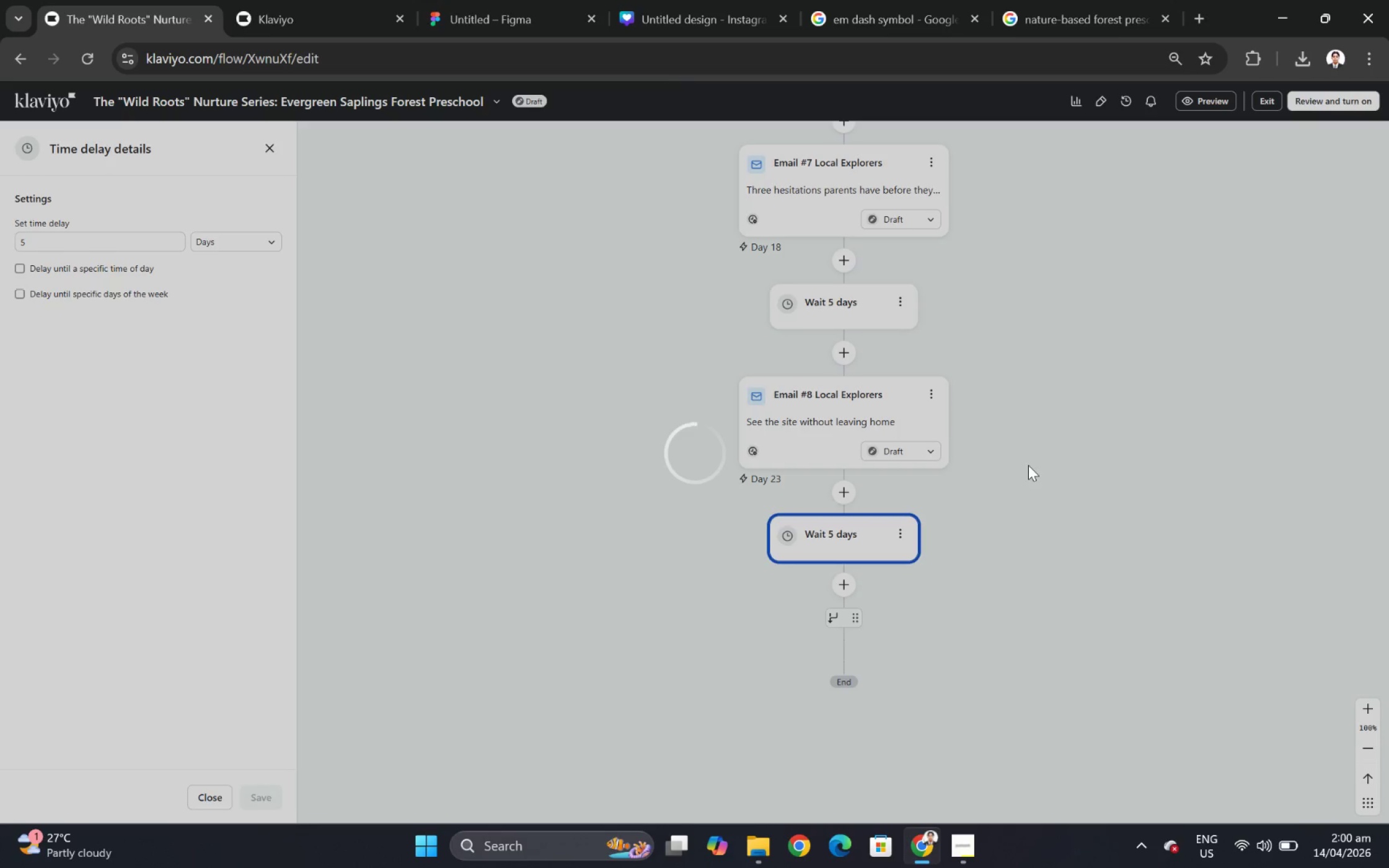 
scroll: coordinate [1028, 465], scroll_direction: down, amount: 2.0
 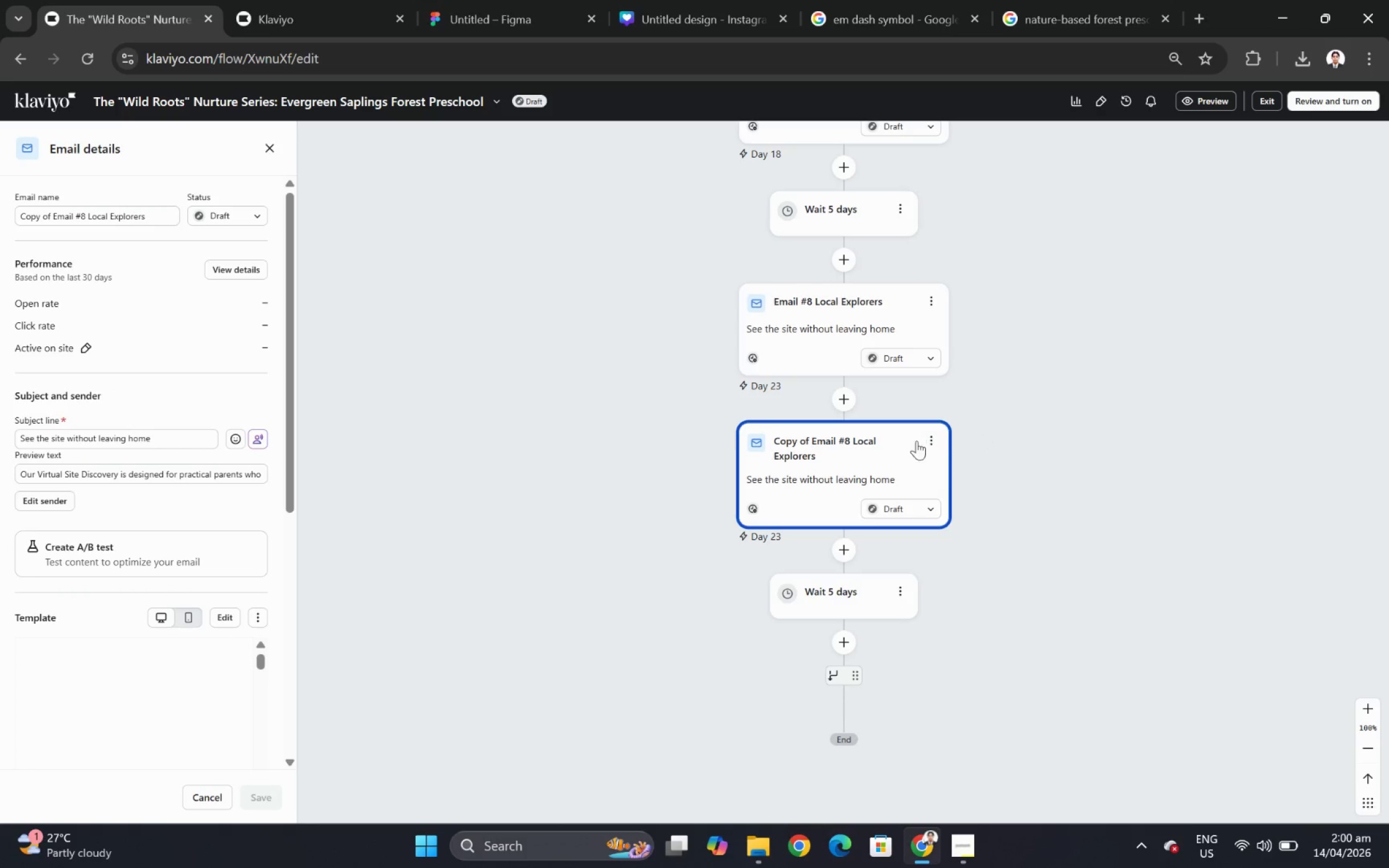 
left_click_drag(start_coordinate=[909, 441], to_coordinate=[915, 587])
 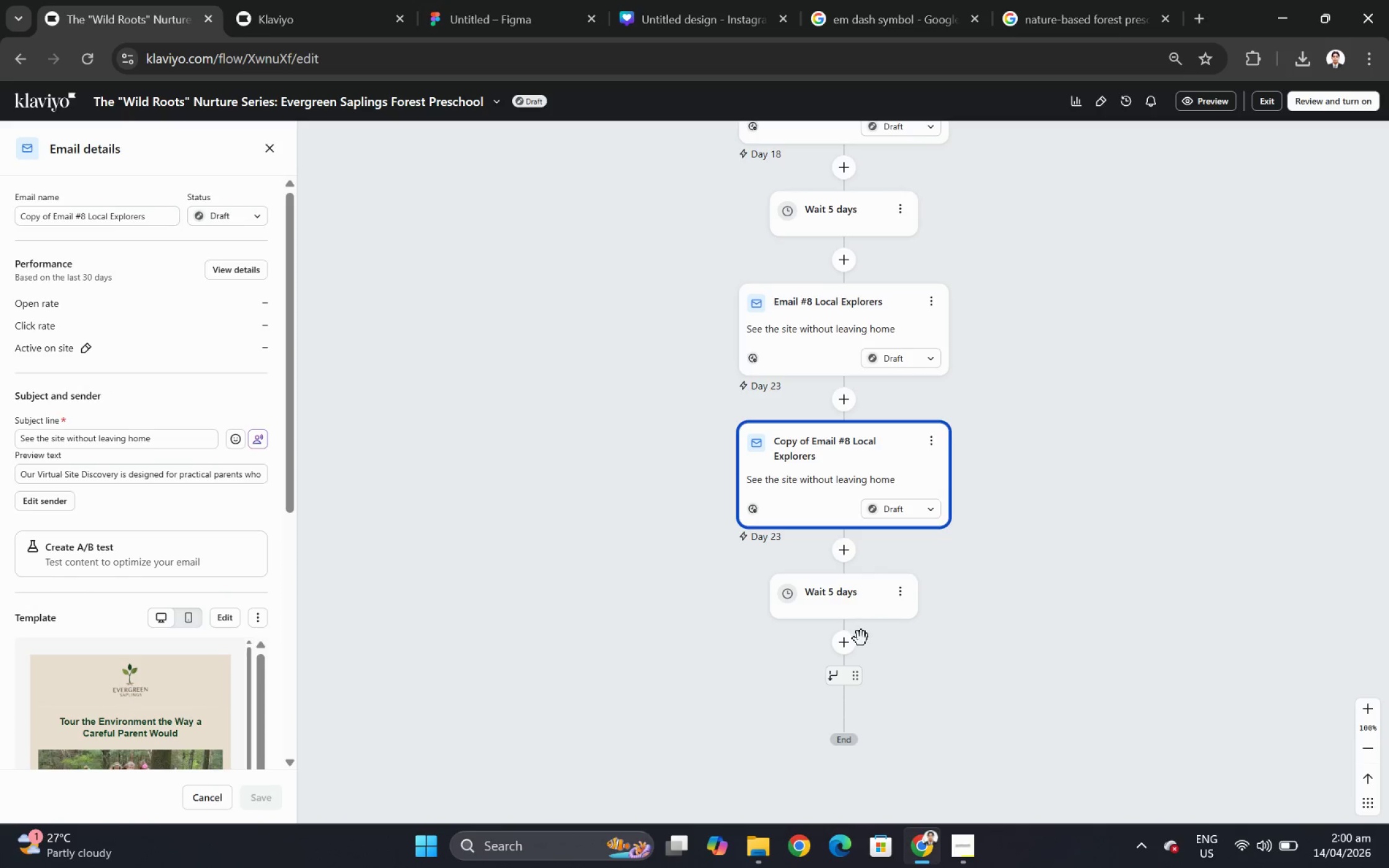 
left_click_drag(start_coordinate=[893, 456], to_coordinate=[894, 667])
 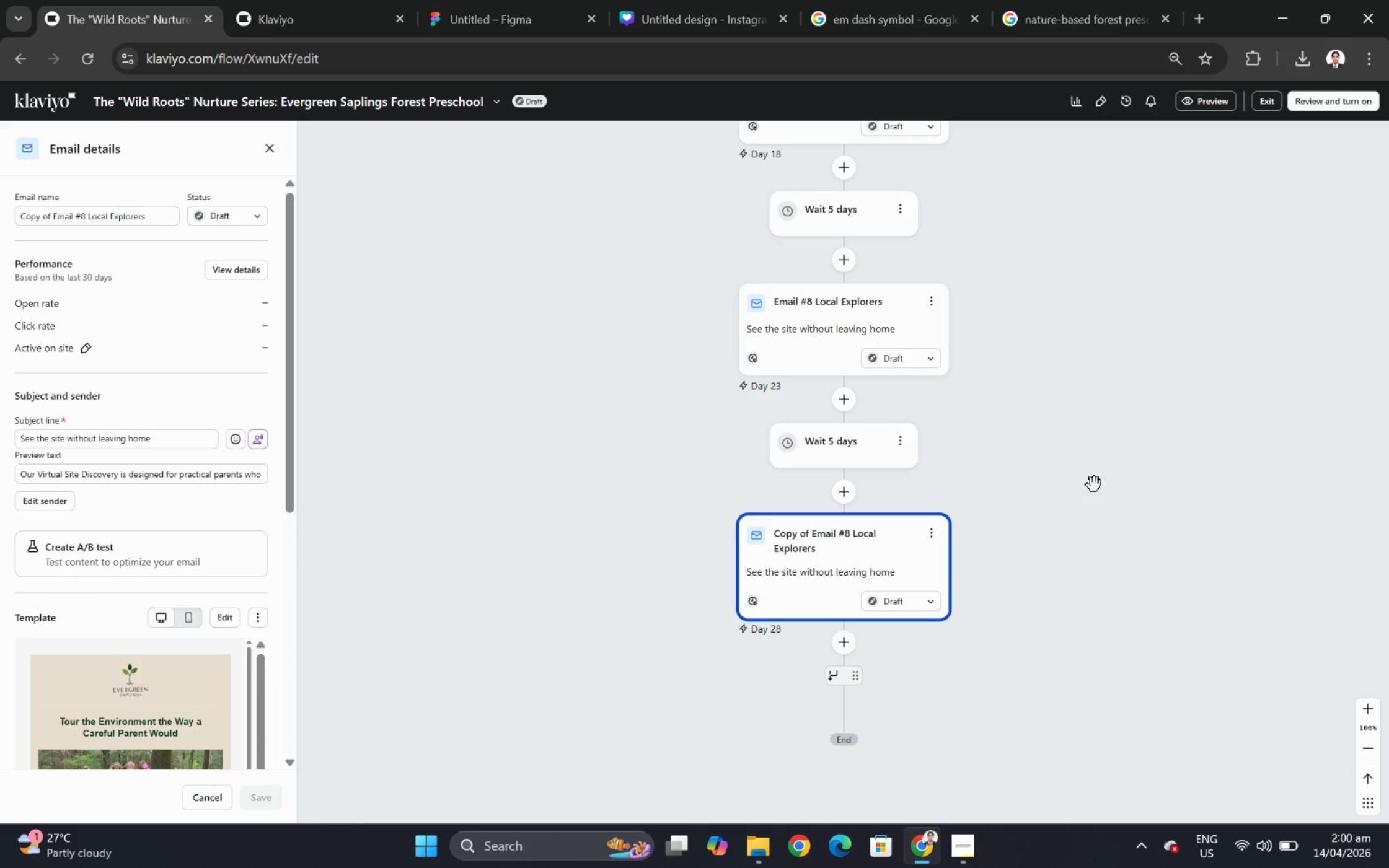 
wait(6.5)
 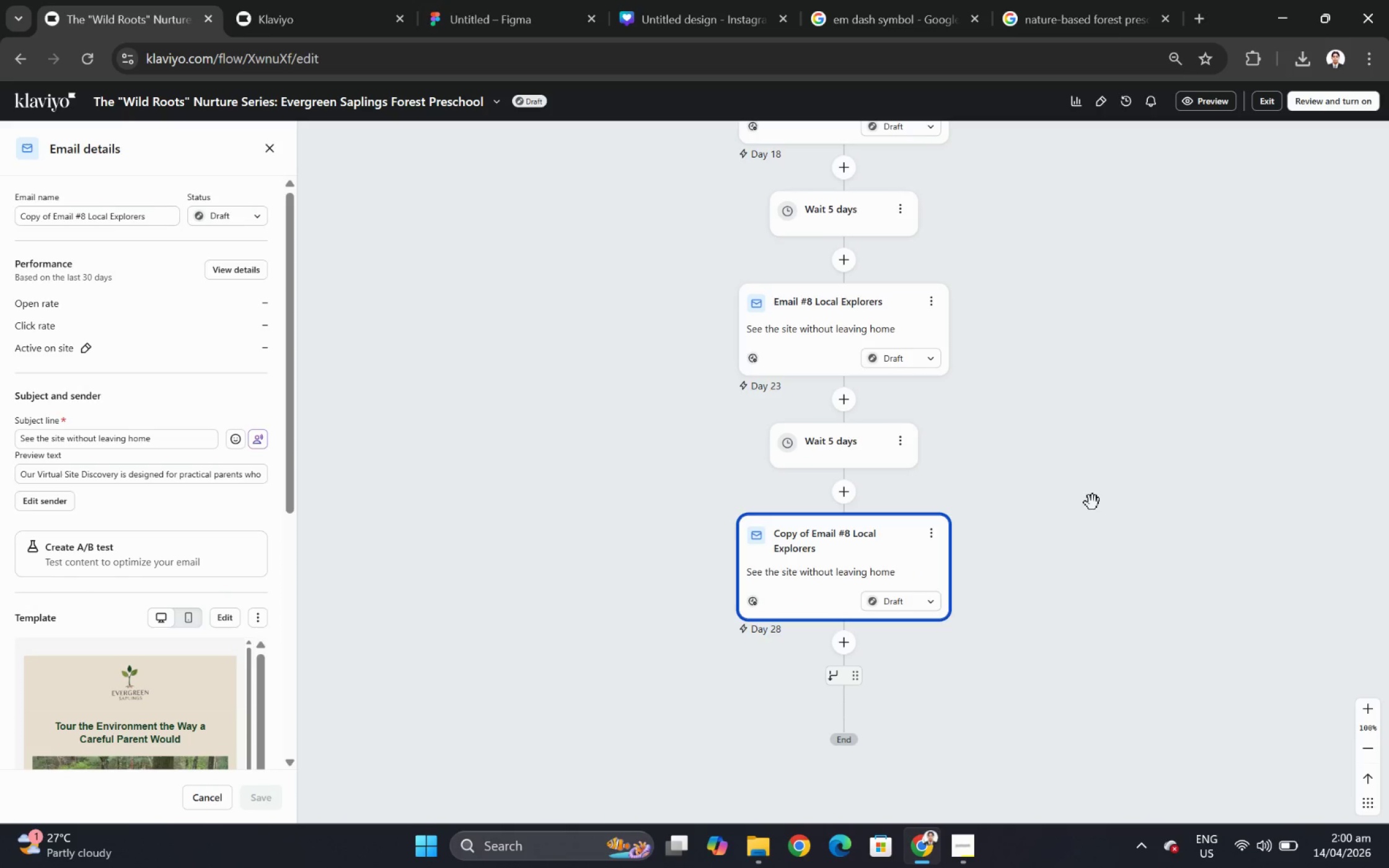 
scroll: coordinate [1010, 464], scroll_direction: down, amount: 2.0
 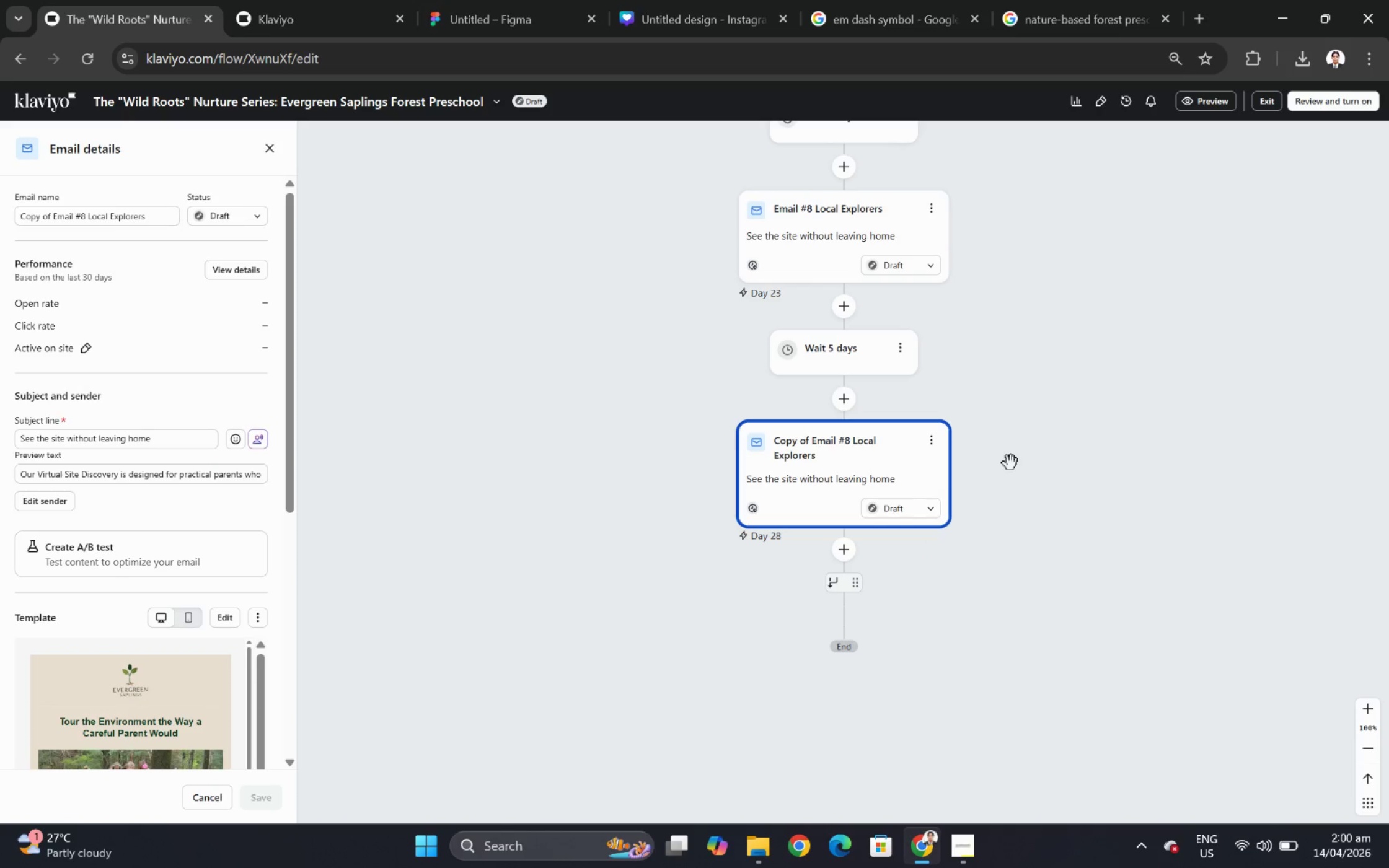 
wait(9.24)
 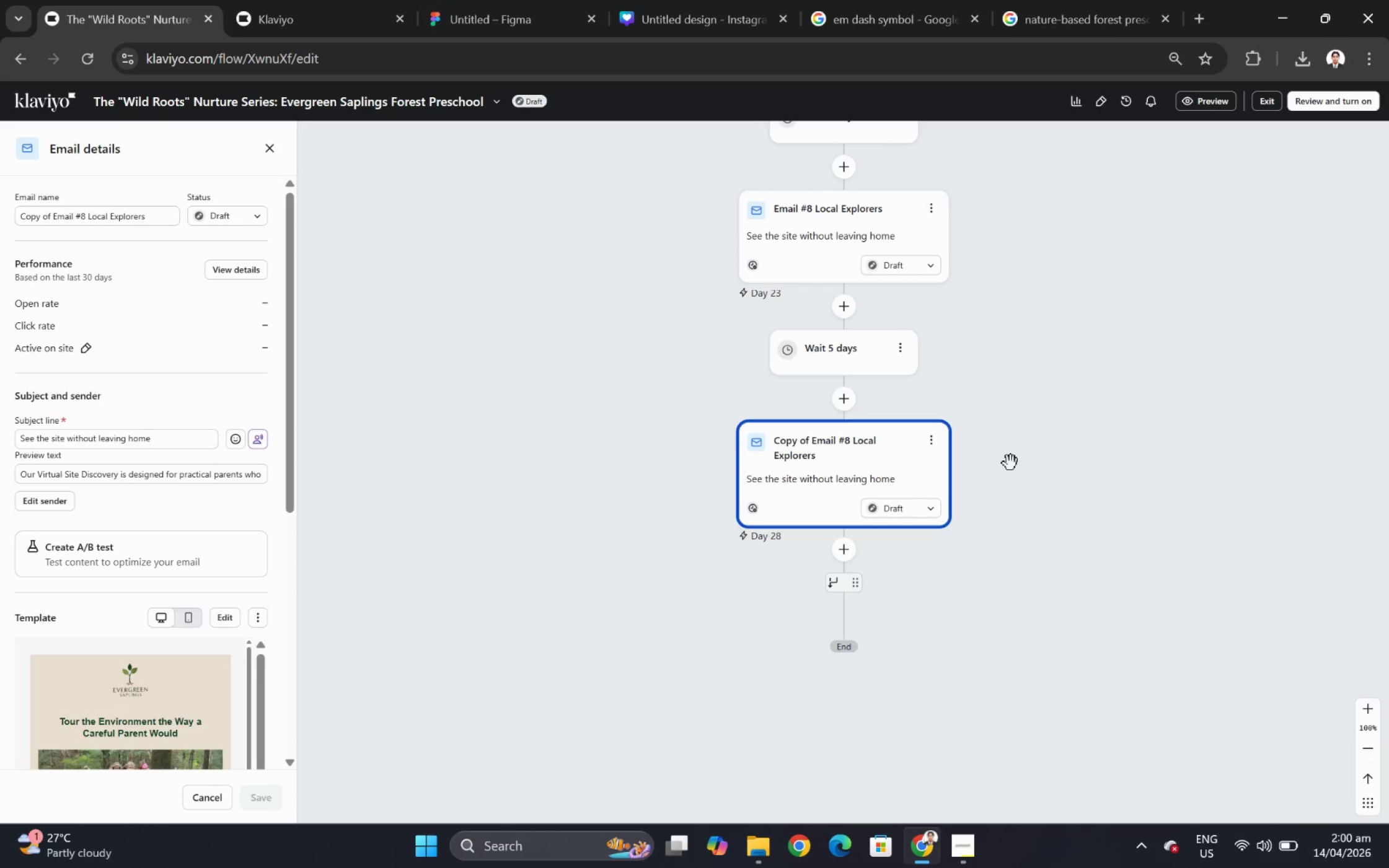 
left_click([934, 445])
 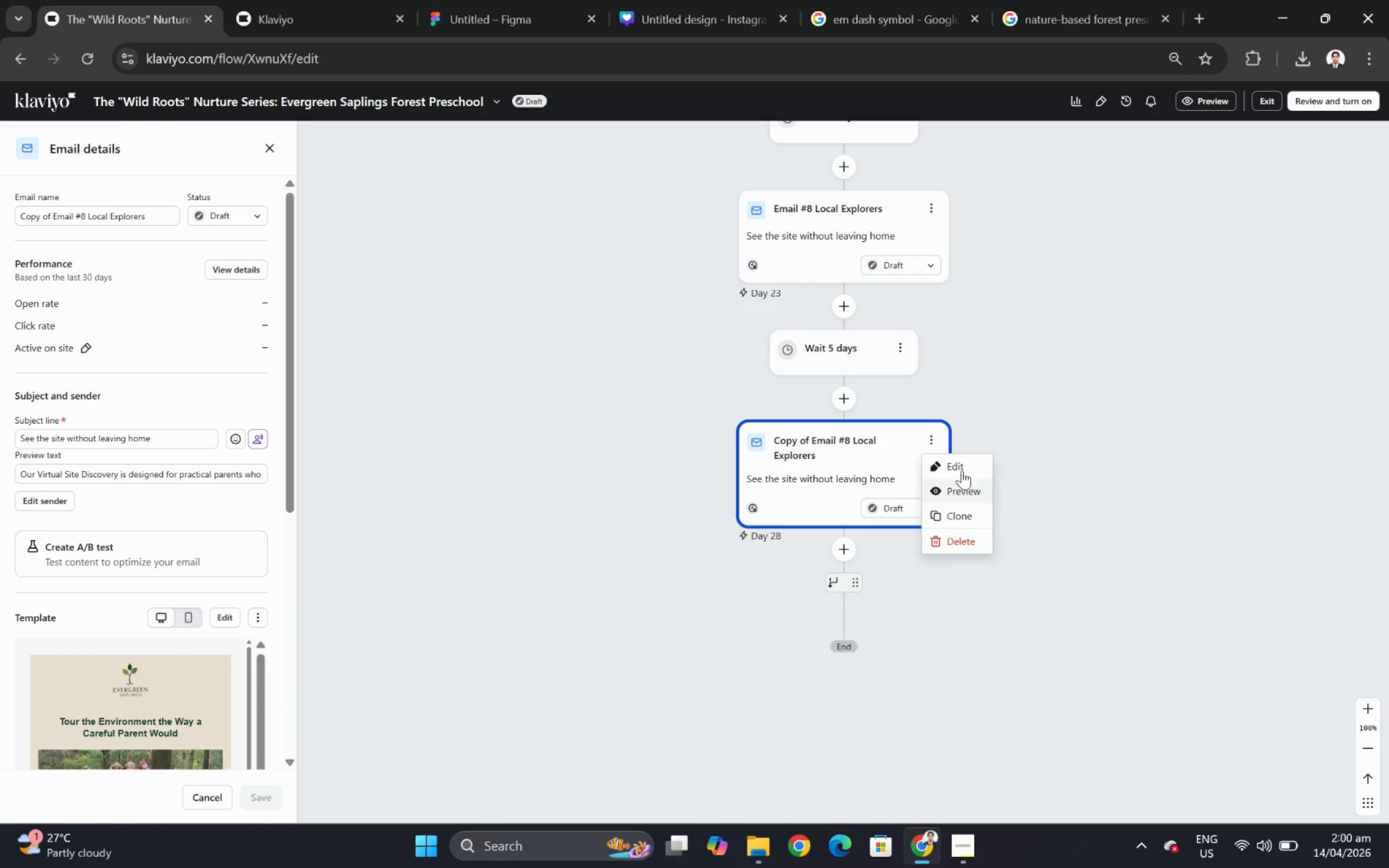 
left_click([961, 463])
 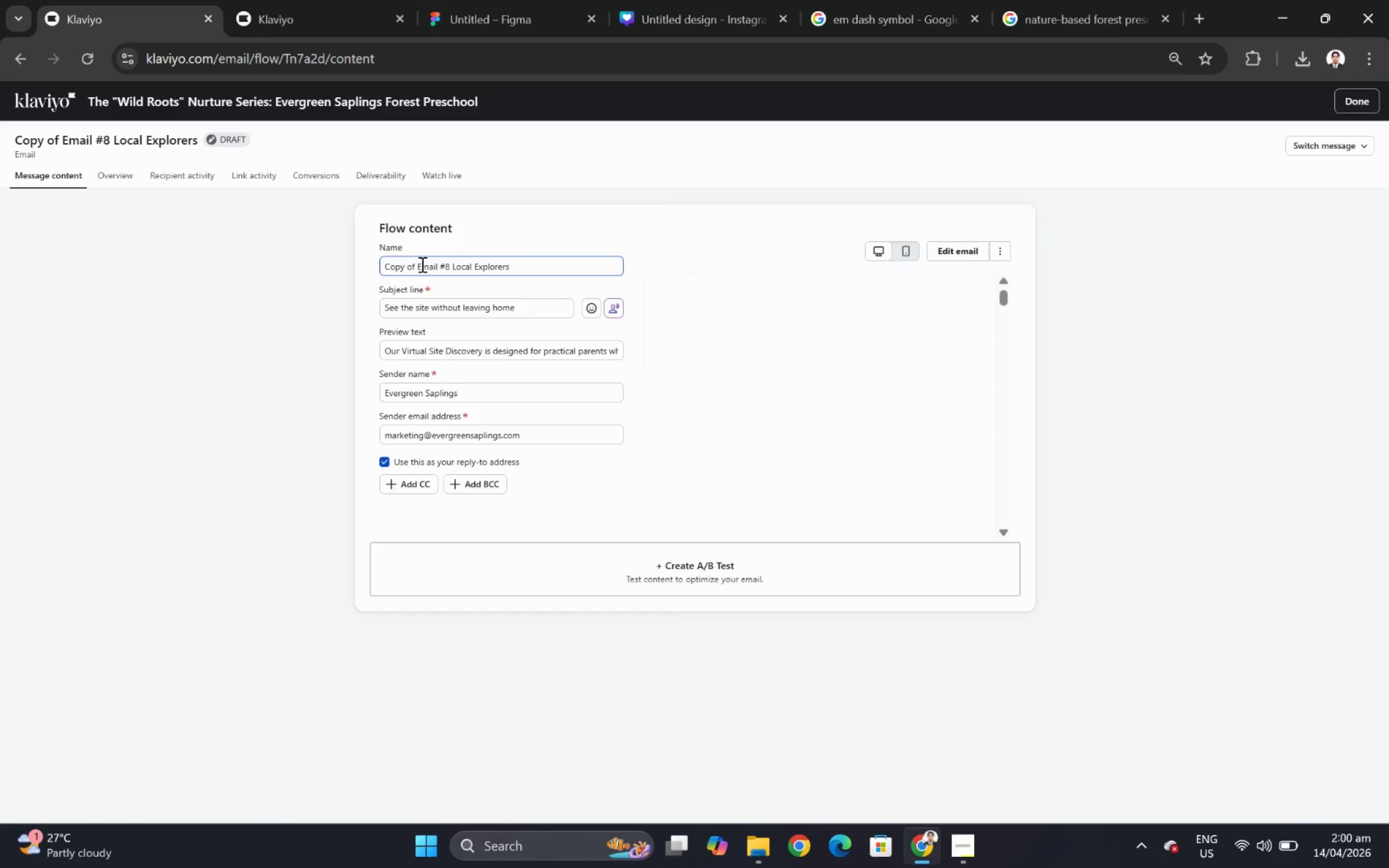 
left_click_drag(start_coordinate=[418, 265], to_coordinate=[377, 267])
 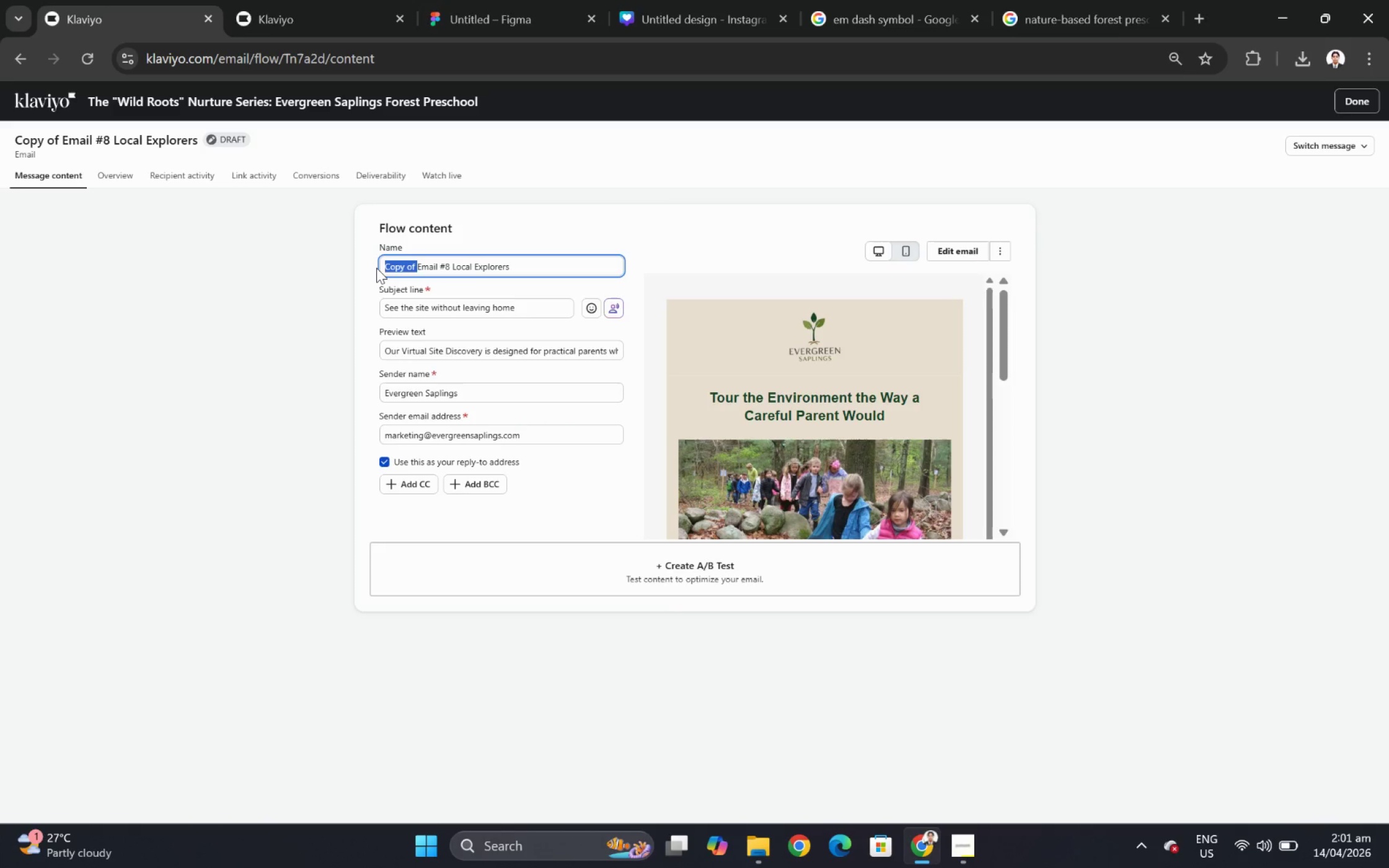 
key(Backspace)
 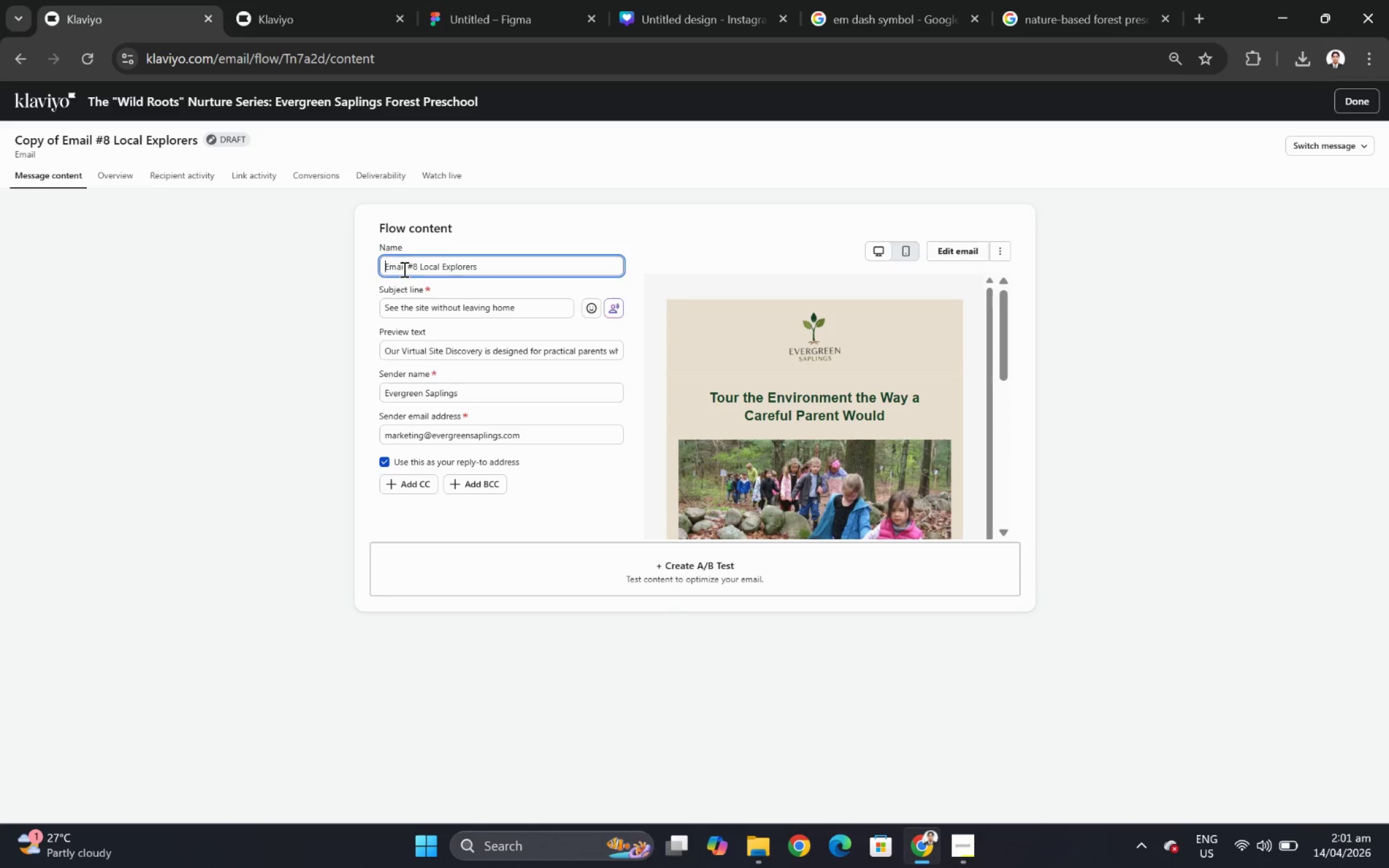 
left_click([419, 272])
 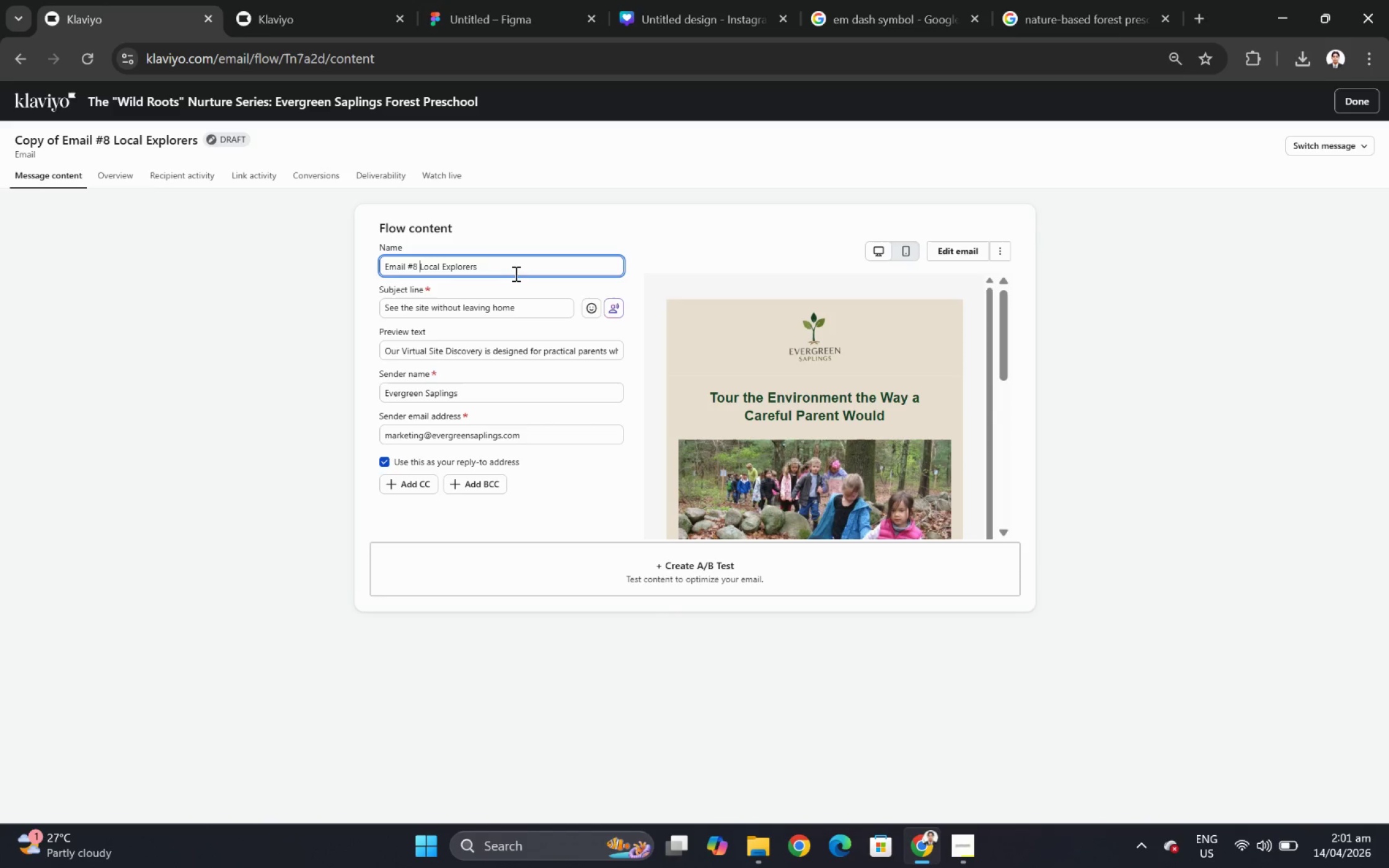 
key(ArrowLeft)
 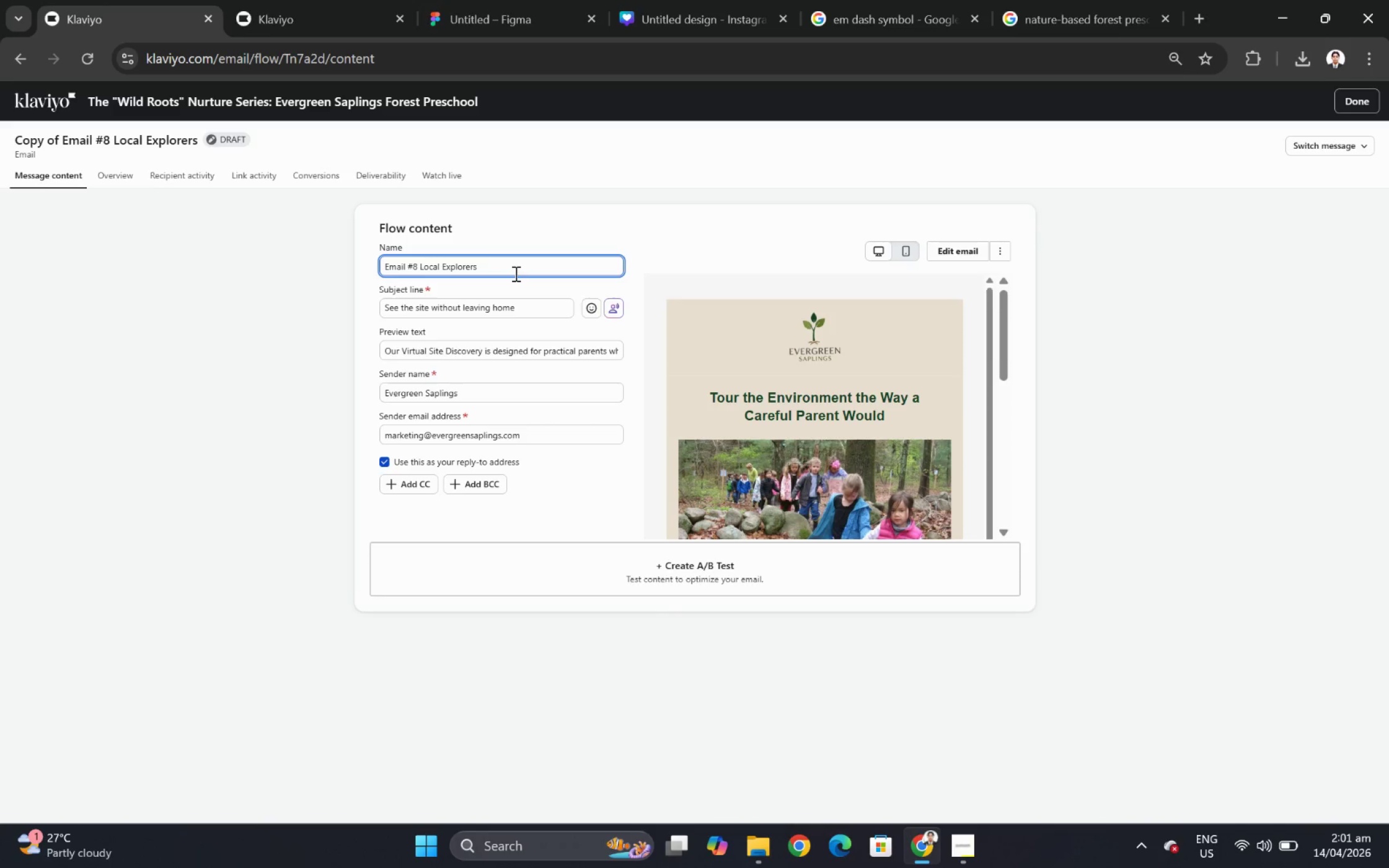 
key(Backspace)
 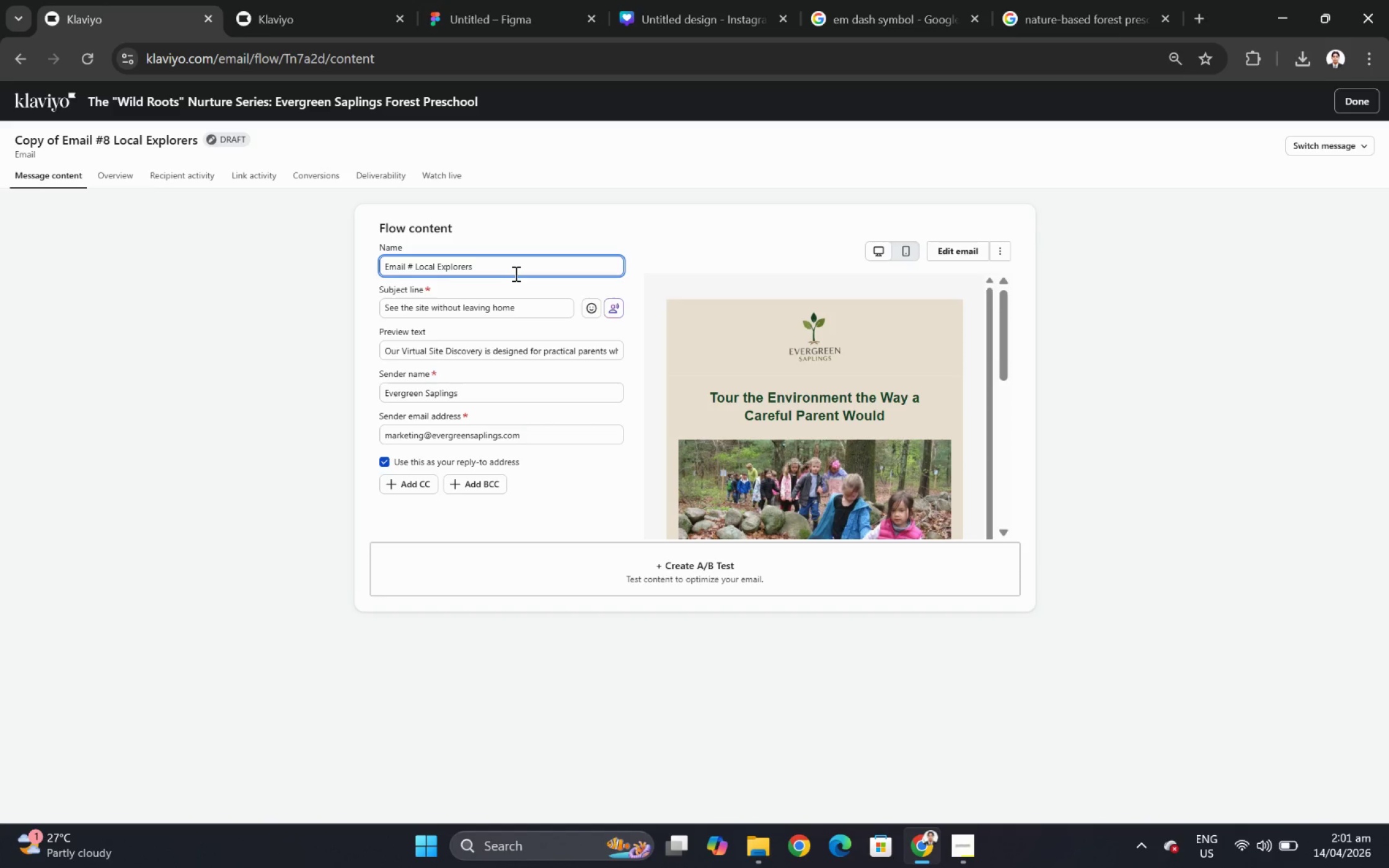 
key(9)
 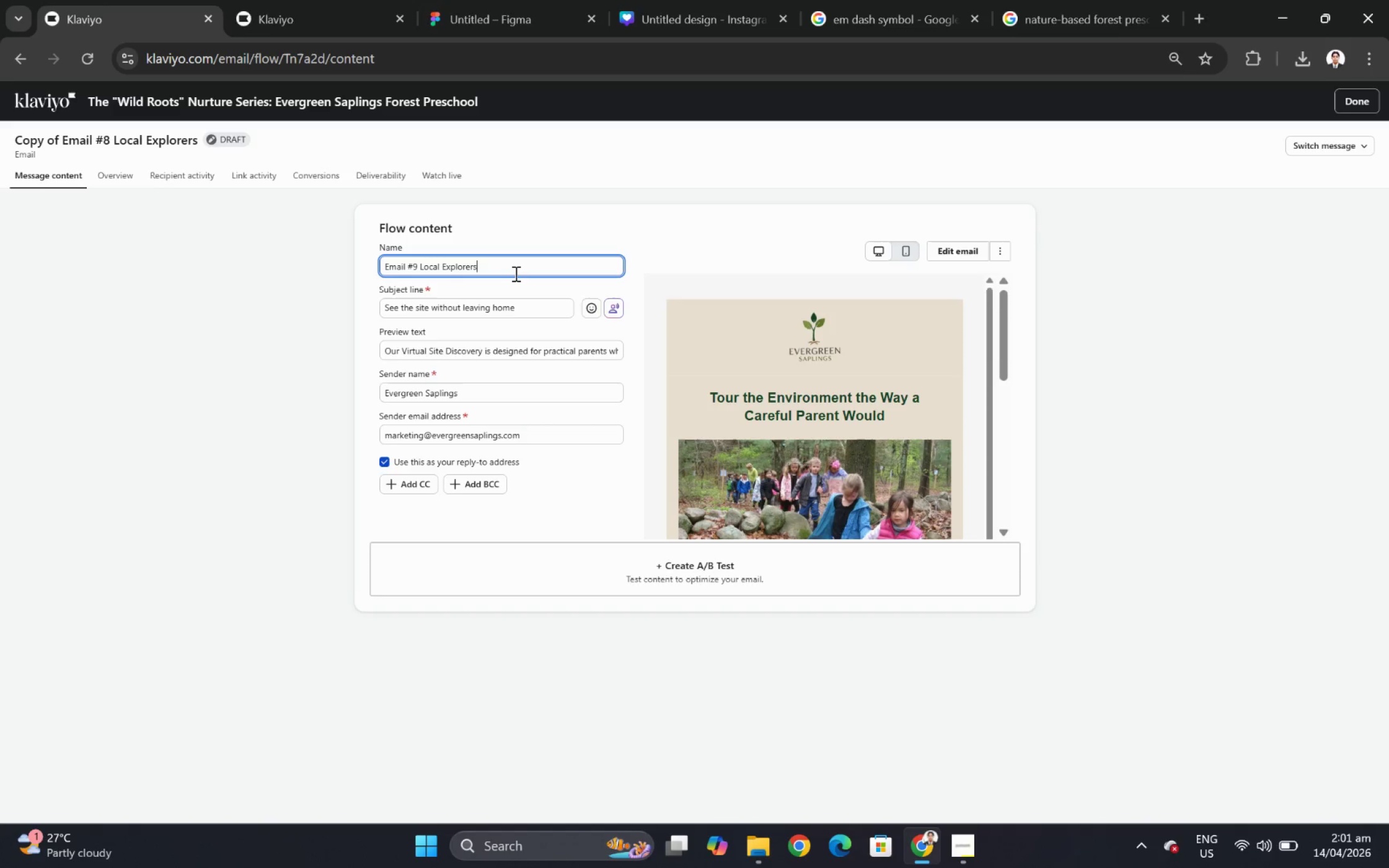 
double_click([514, 273])
 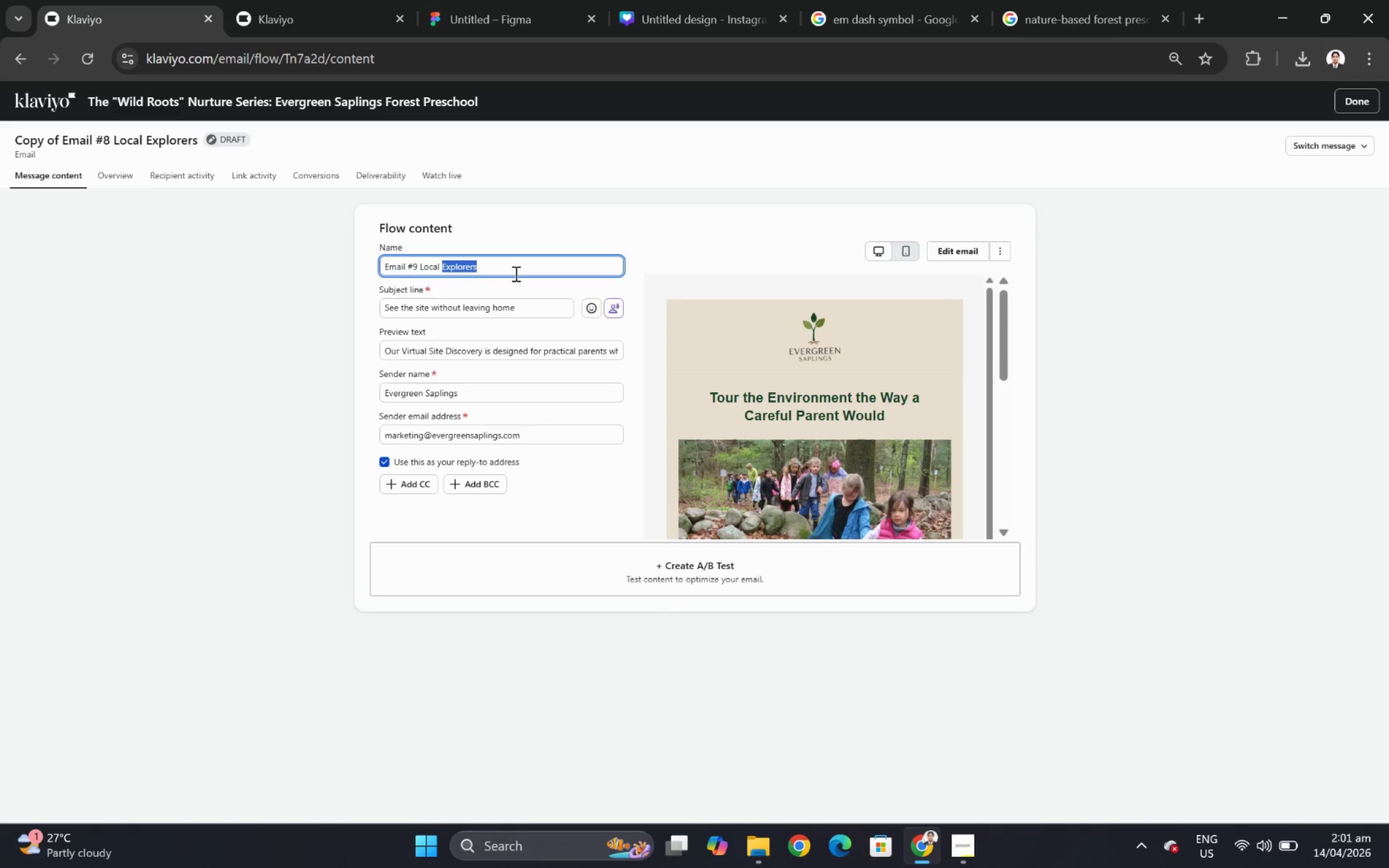 
left_click([514, 273])
 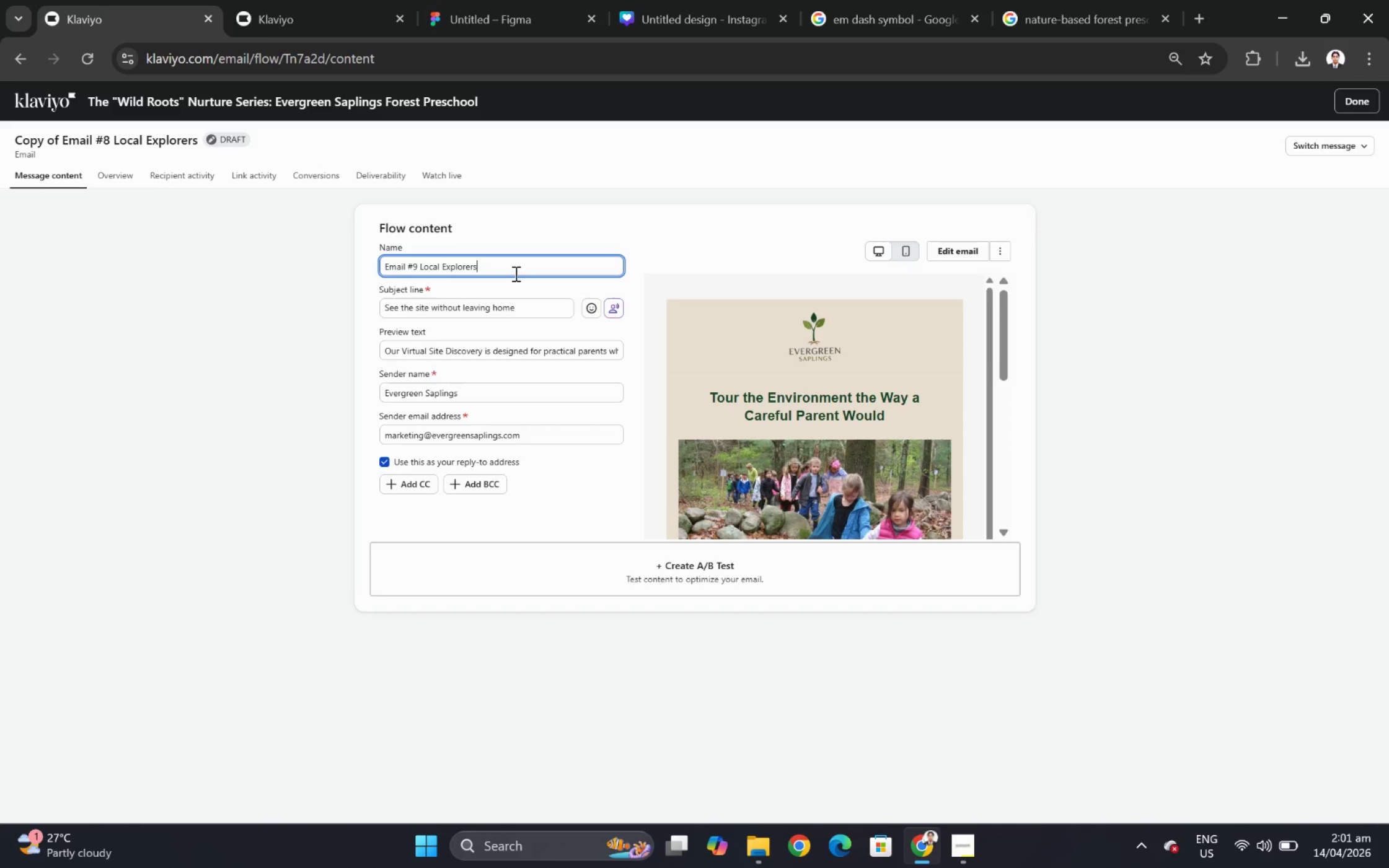 
left_click_drag(start_coordinate=[514, 273], to_coordinate=[425, 273])
 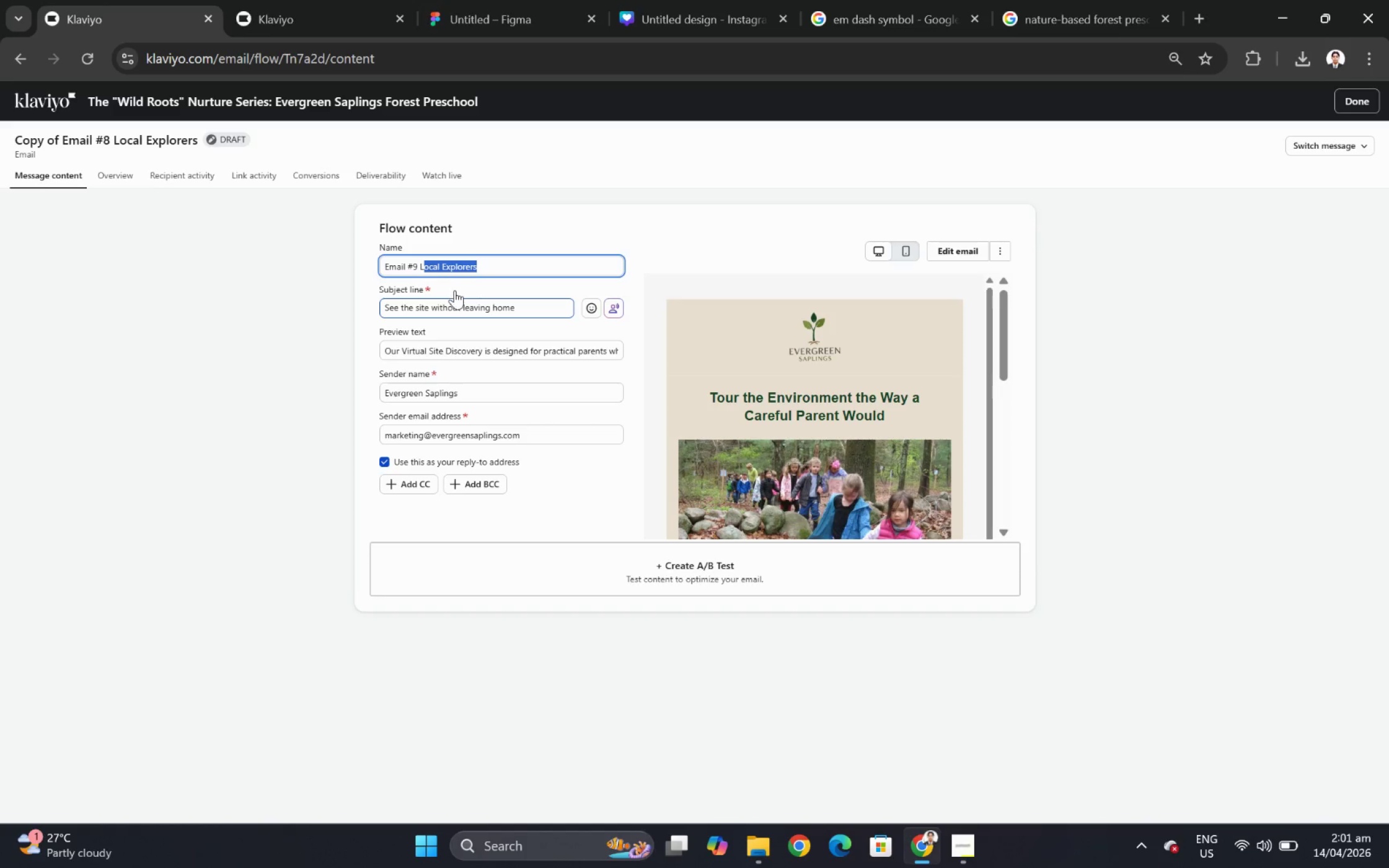 
left_click([455, 291])
 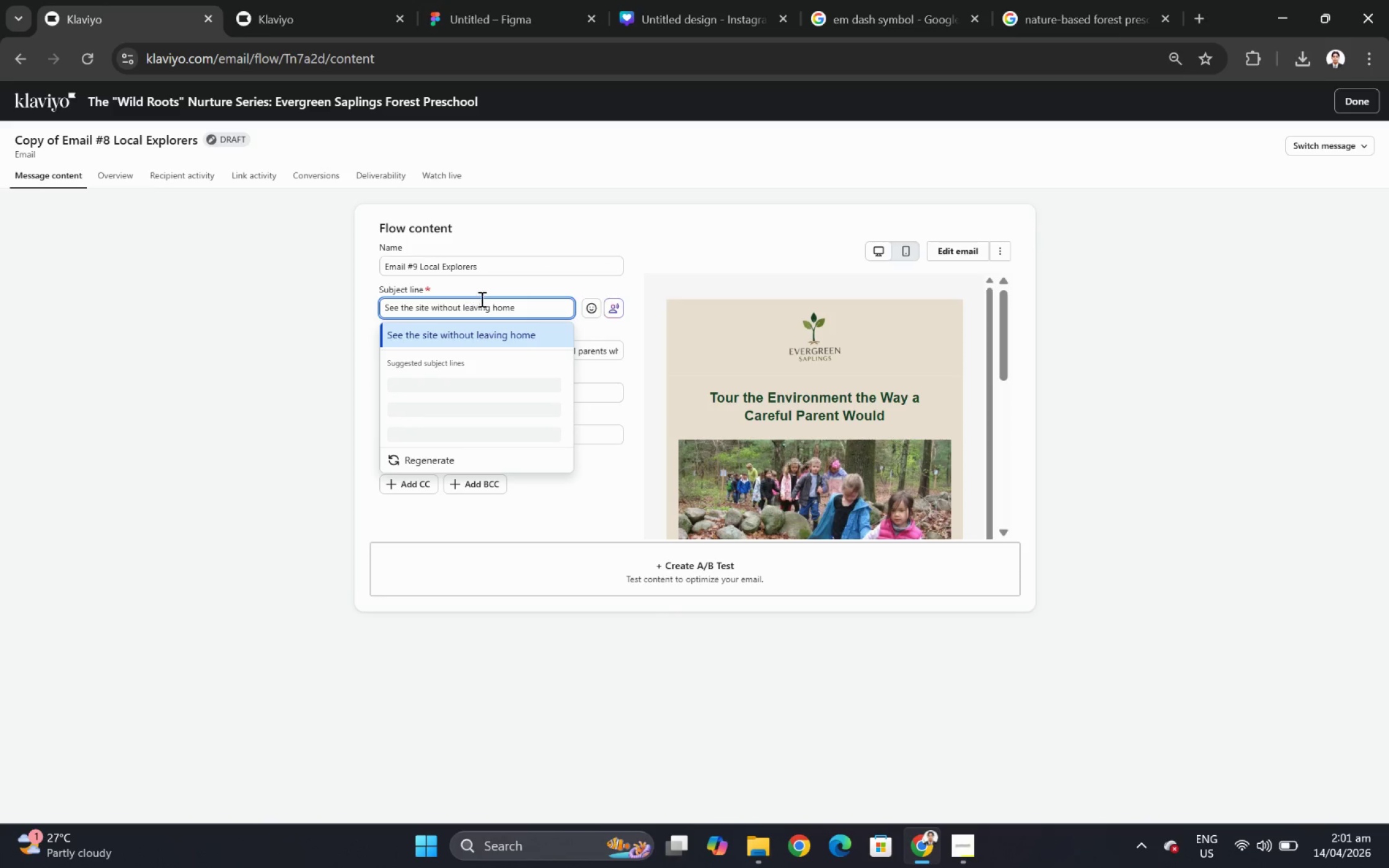 
double_click([485, 307])
 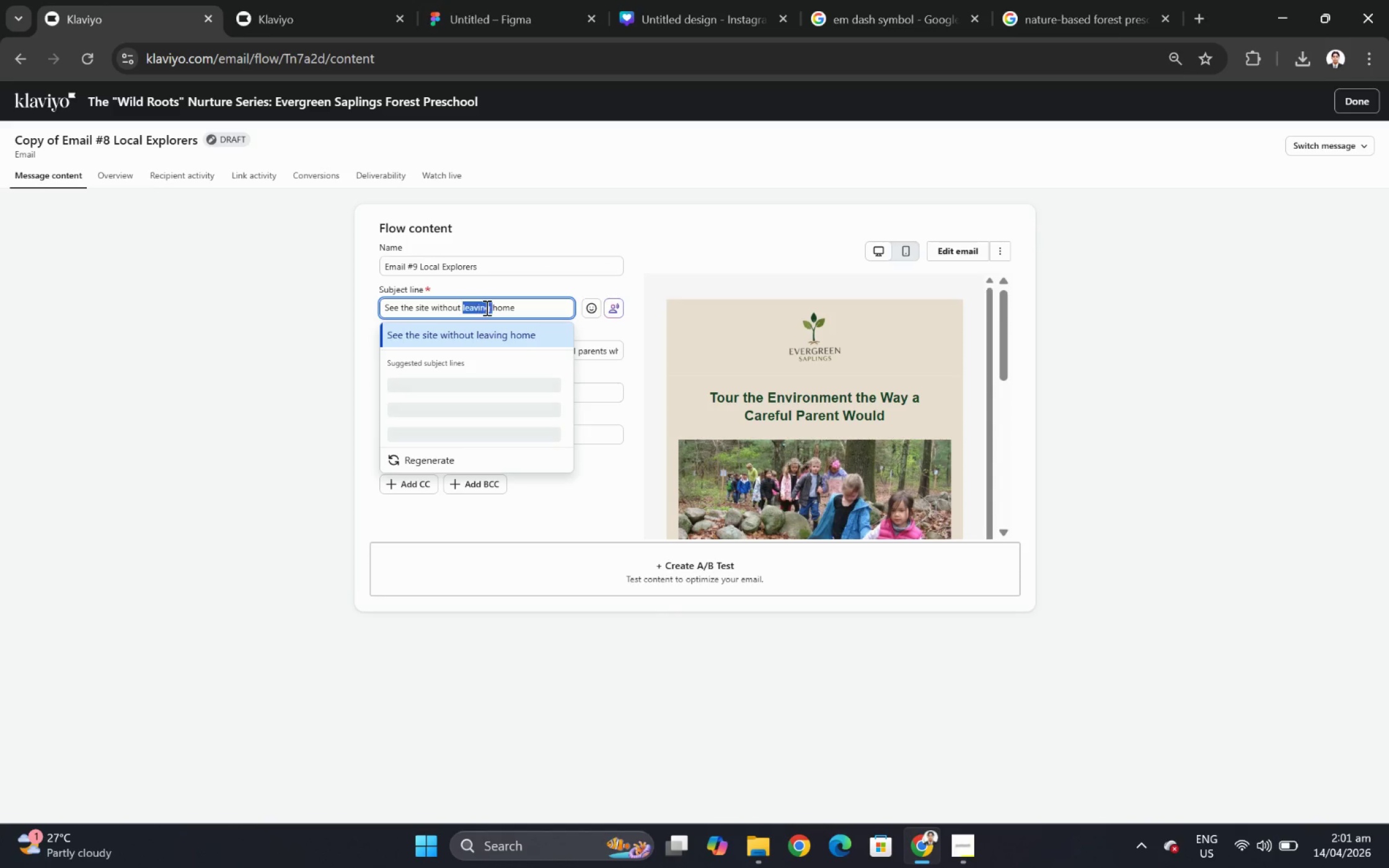 
triple_click([485, 307])
 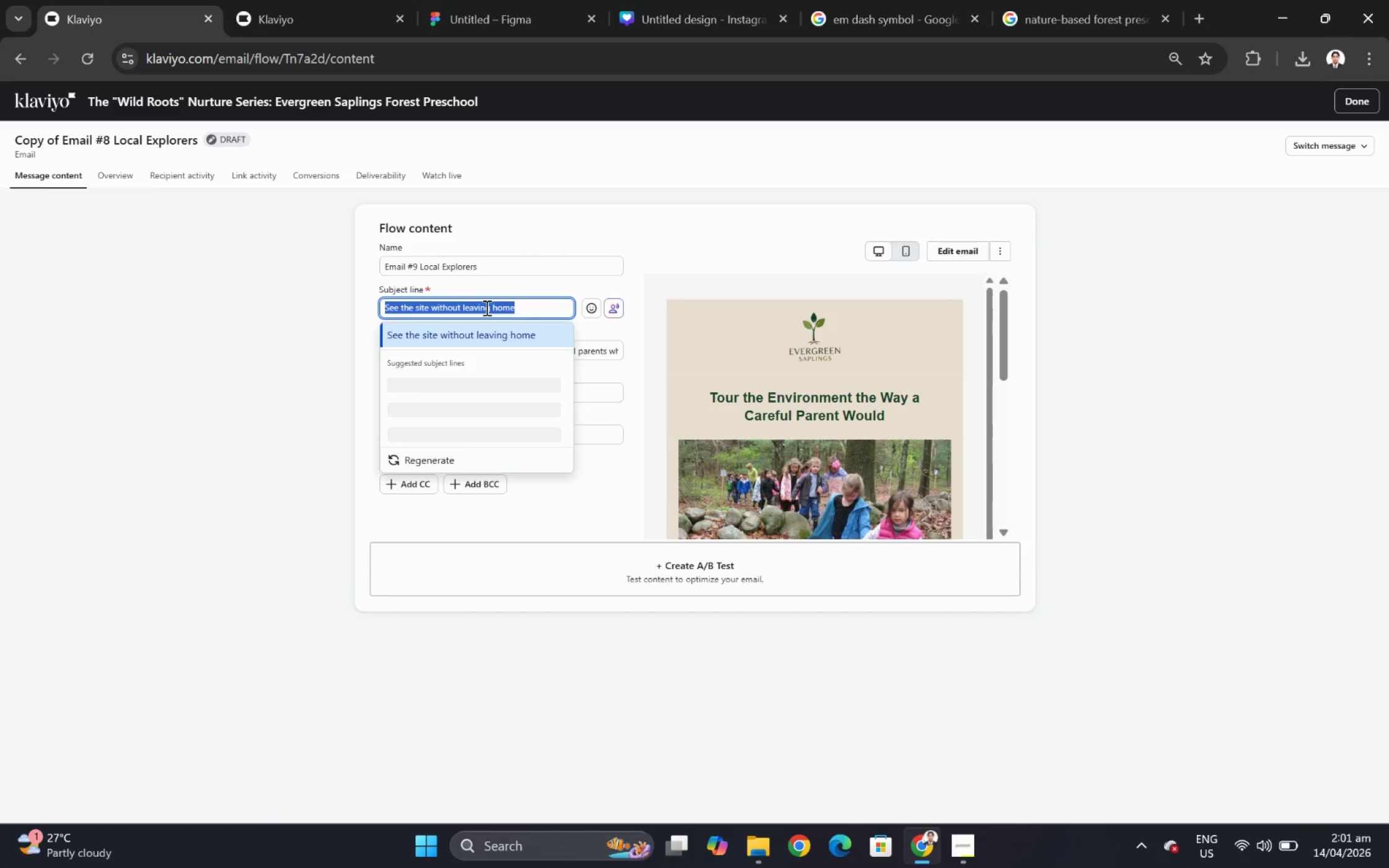 
key(Backspace)
 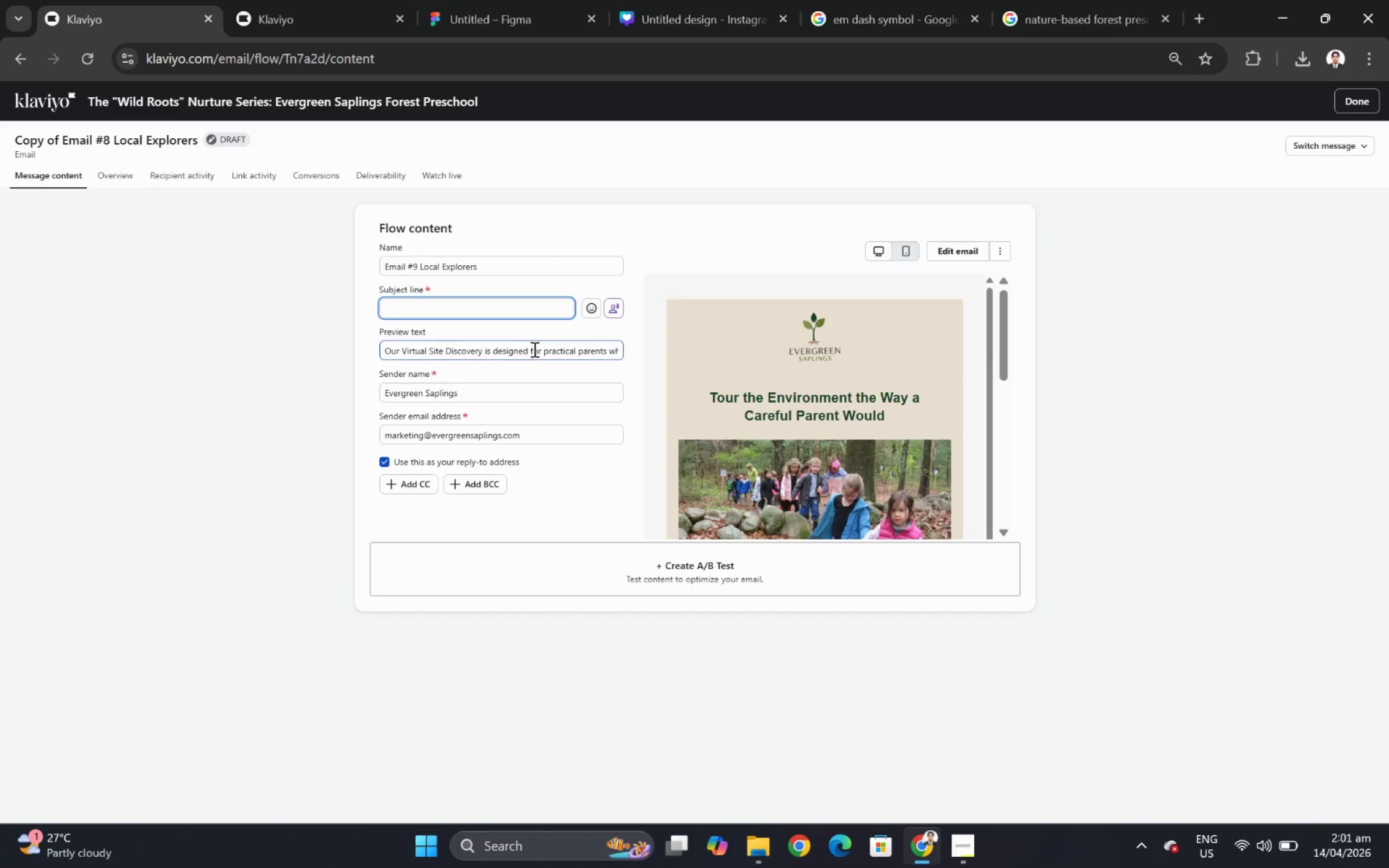 
double_click([534, 349])
 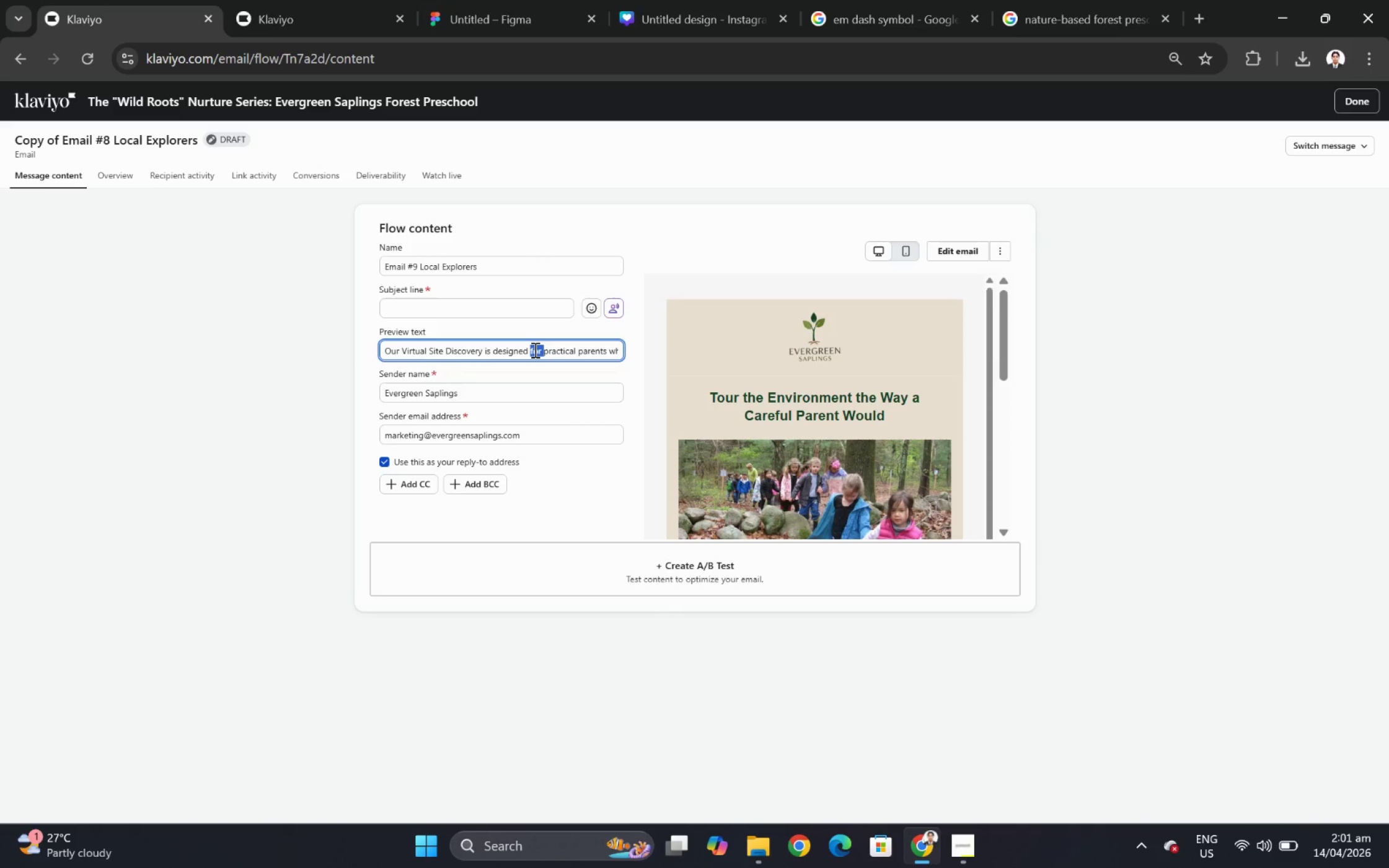 
triple_click([534, 349])
 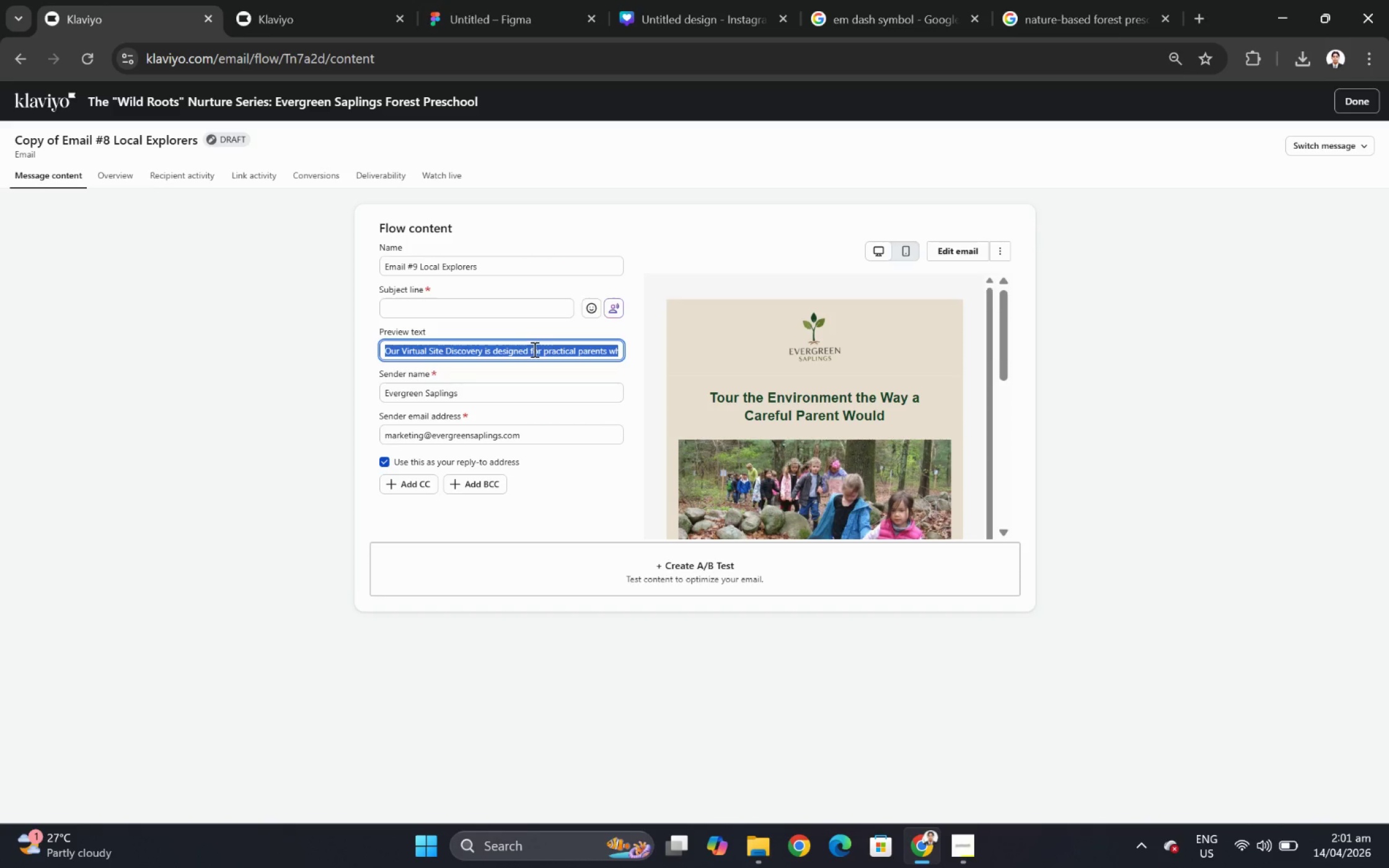 
key(Backspace)
 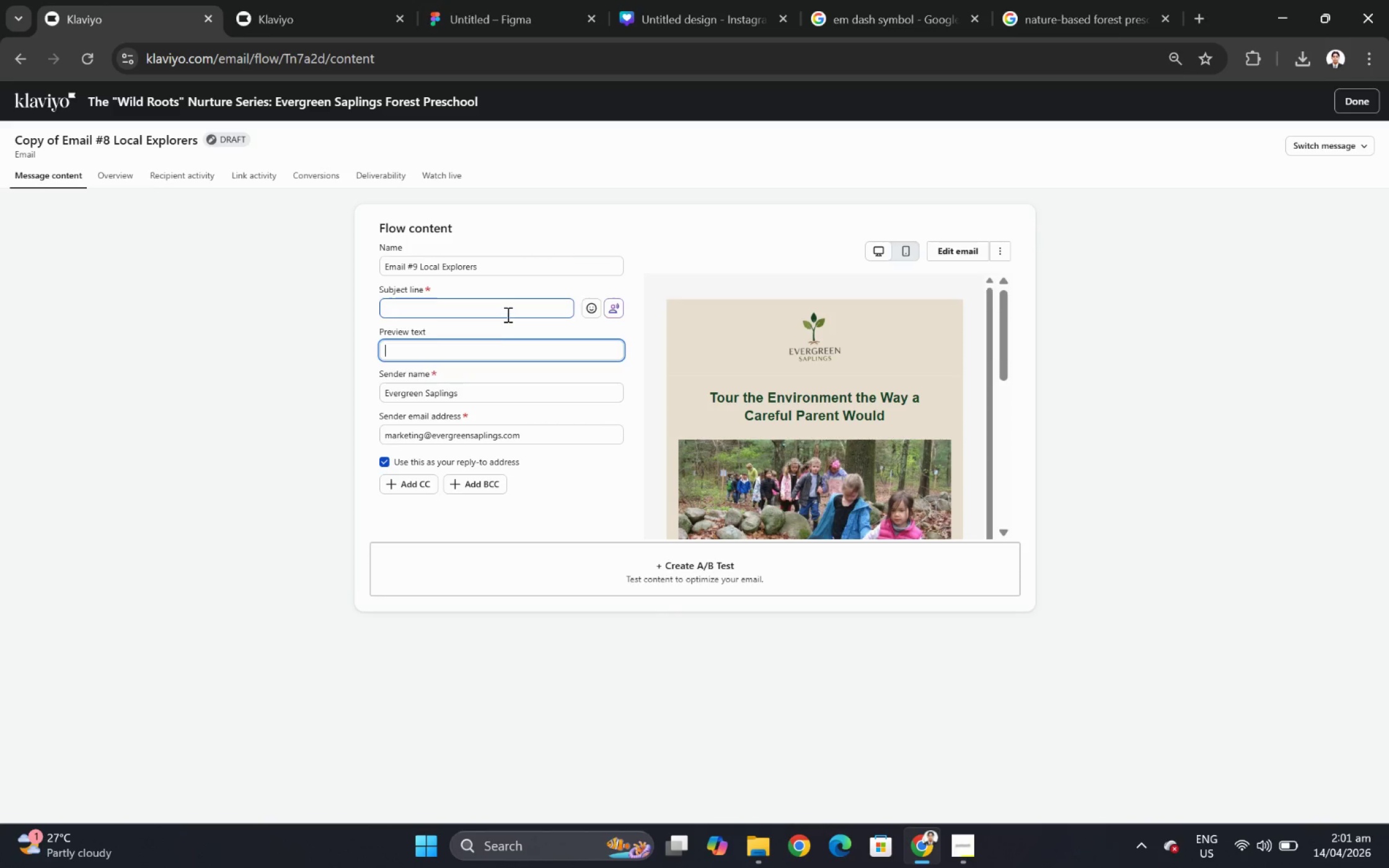 
left_click([506, 310])
 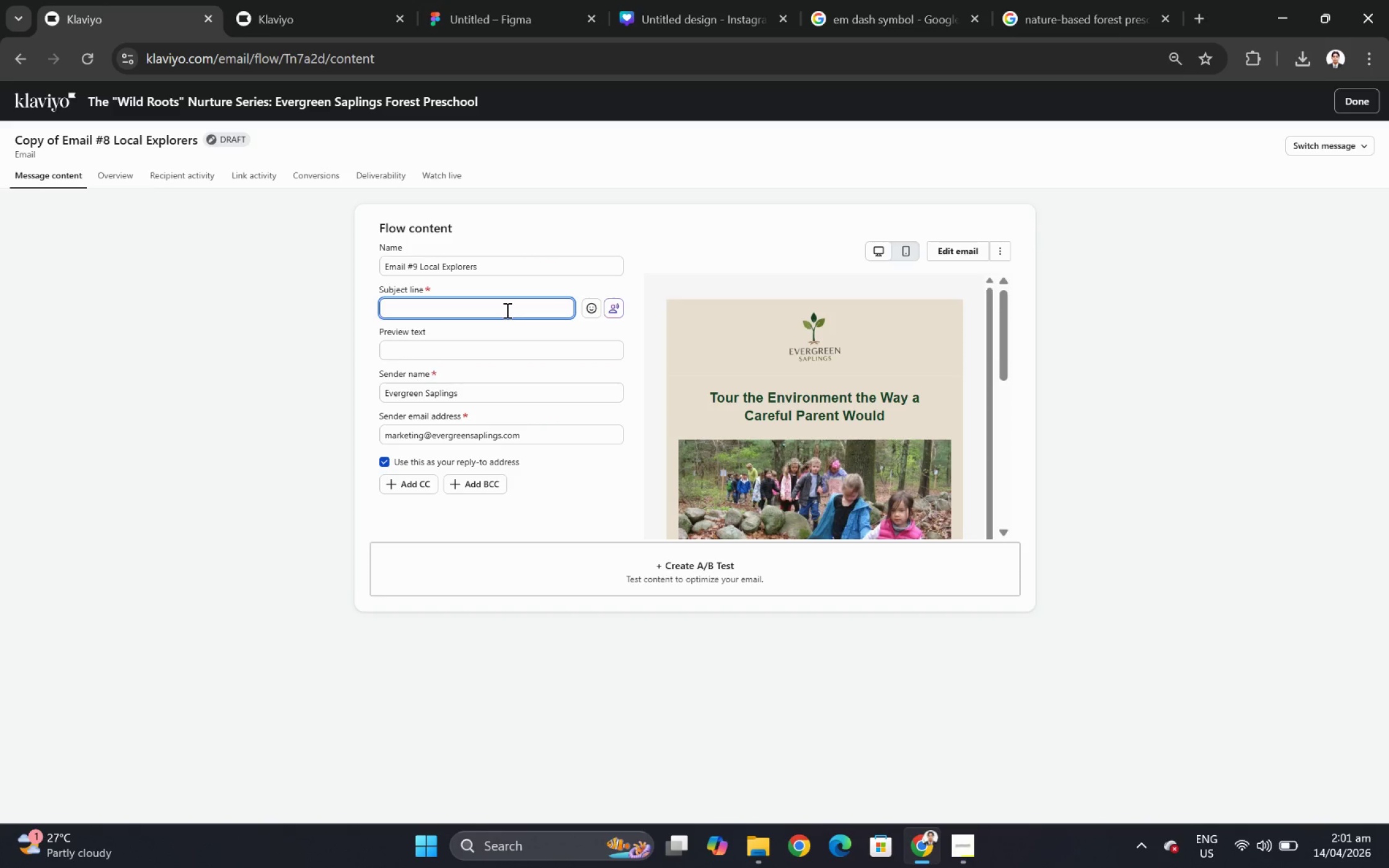 
wait(10.14)
 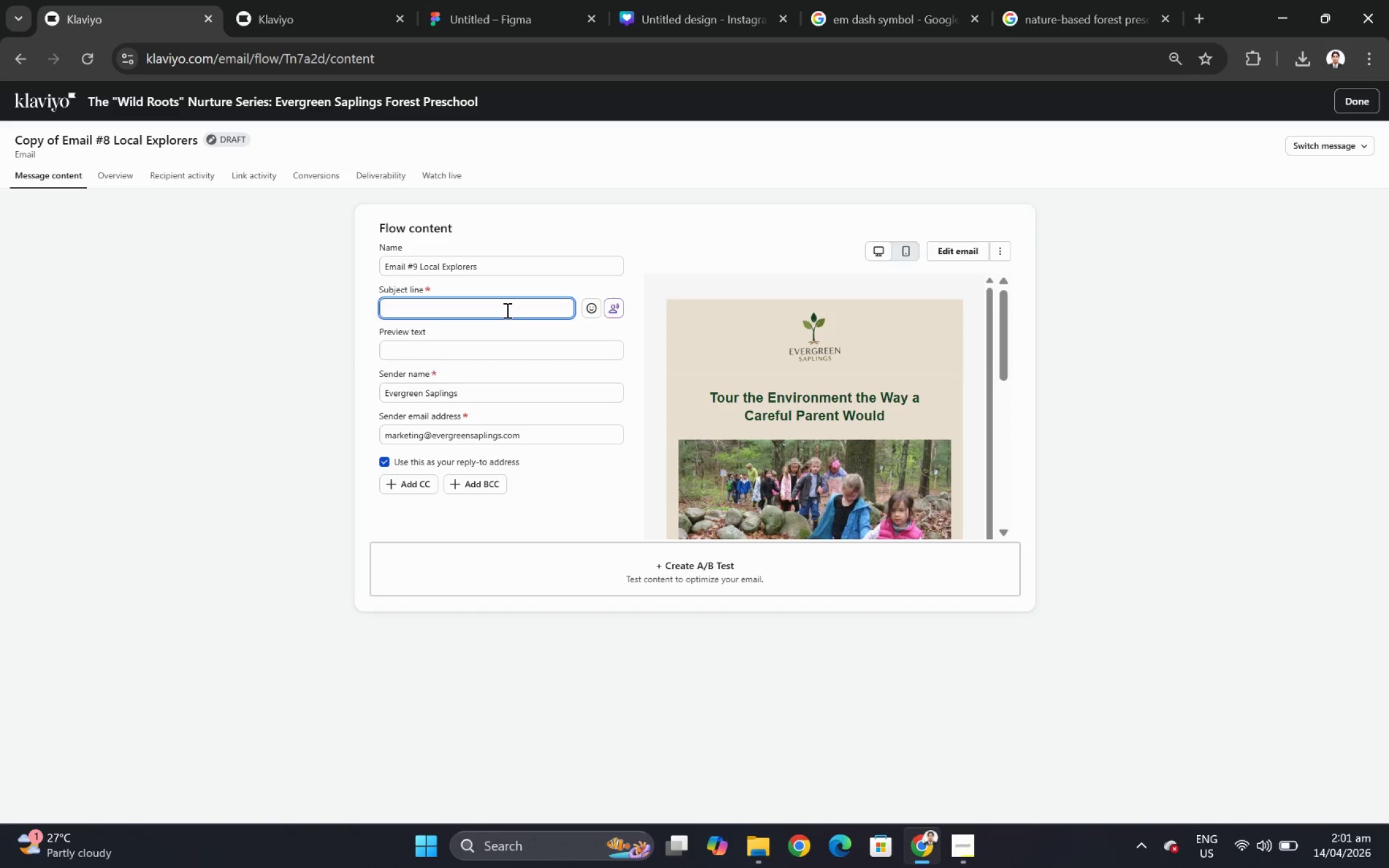 
type(Thinking about enrolling? )
 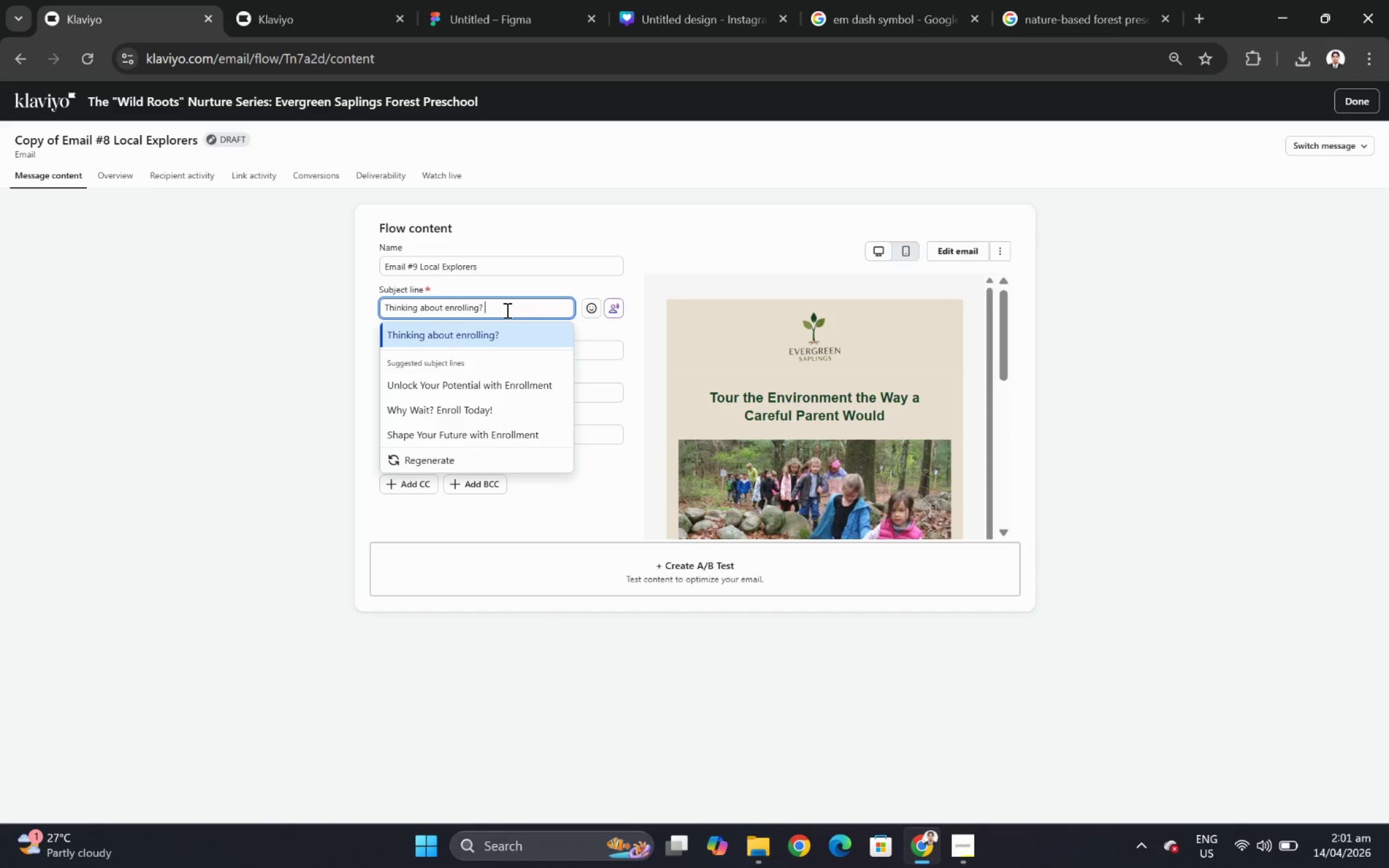 
type(Here's the practical side)
 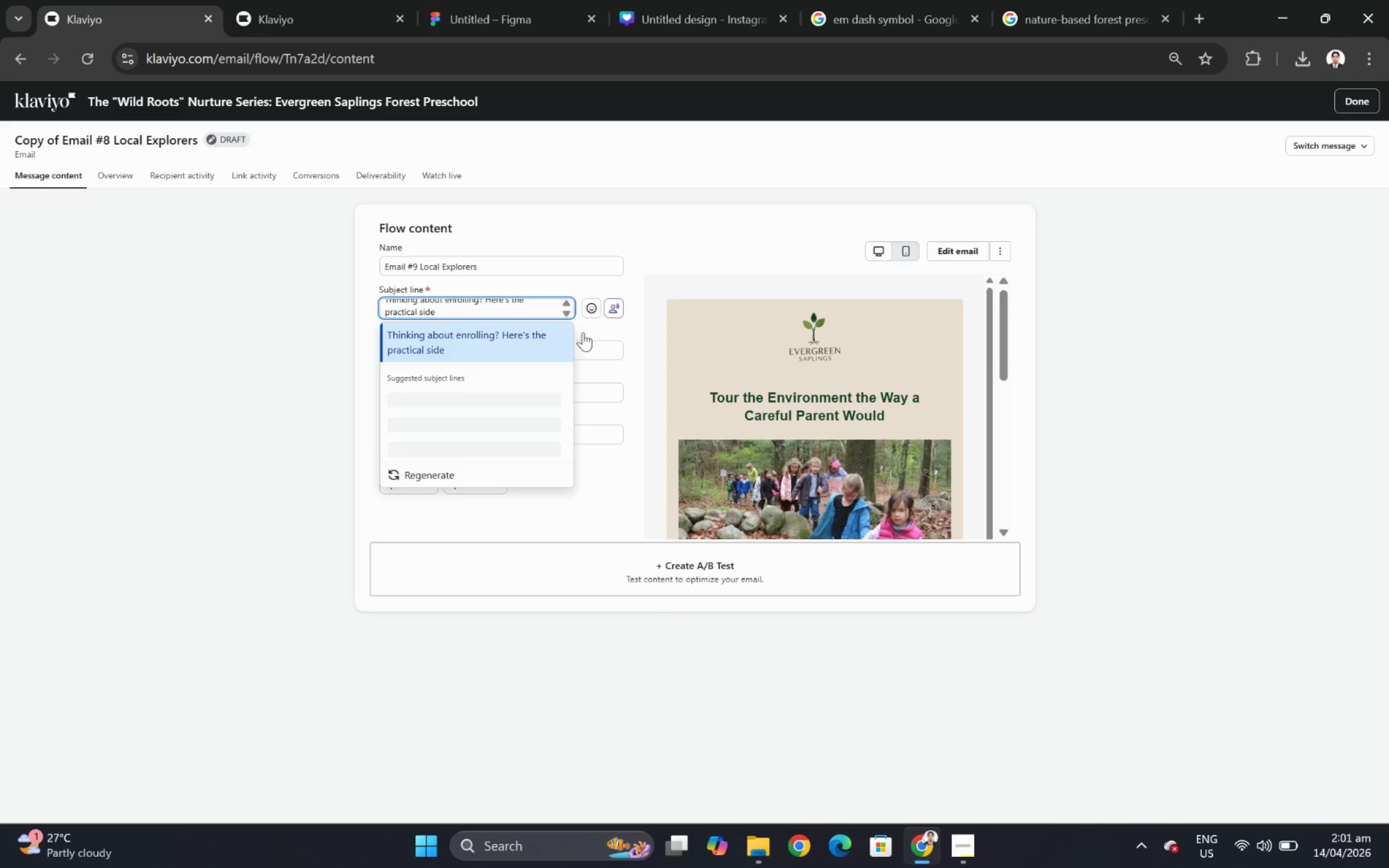 
left_click([615, 356])
 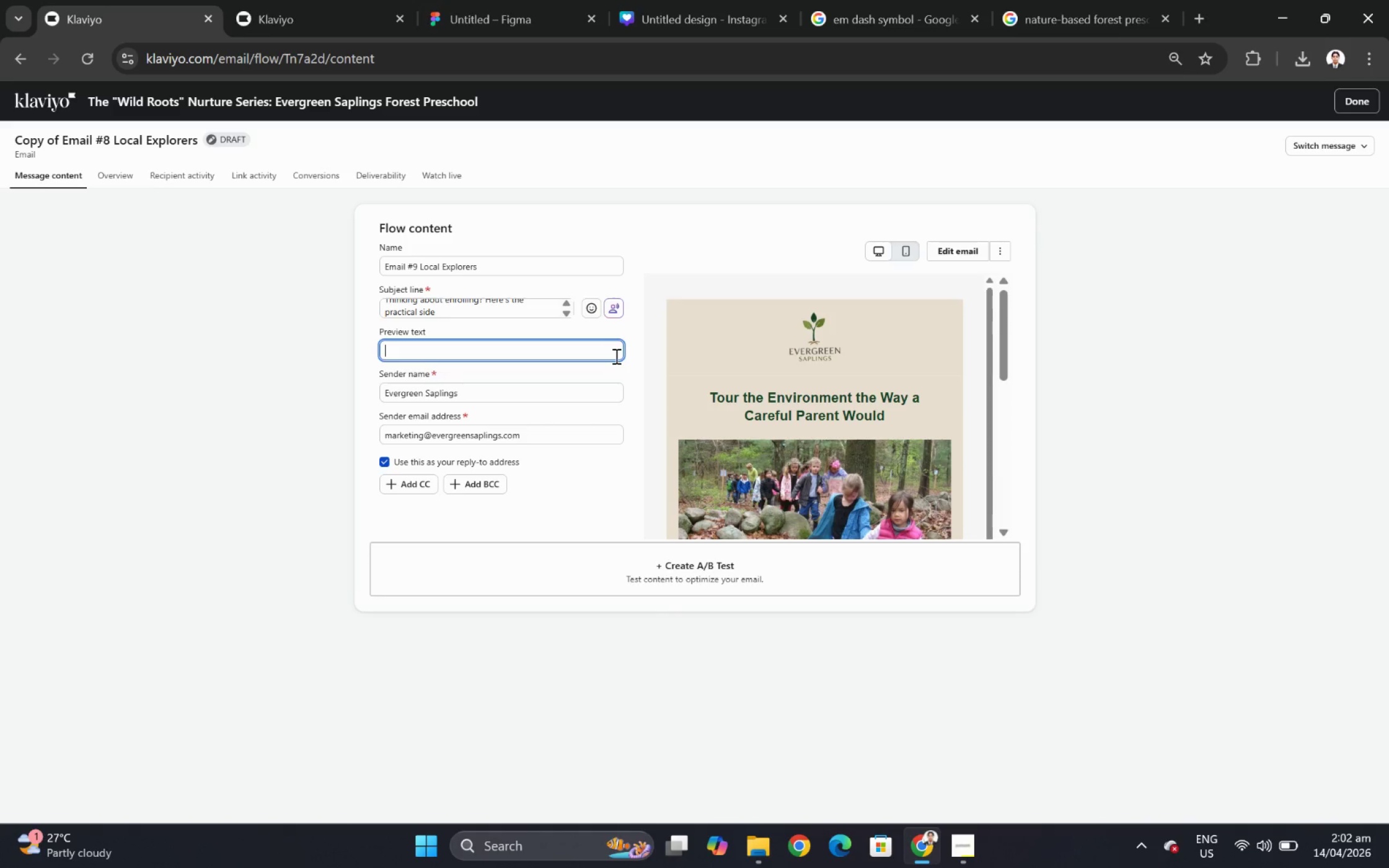 
wait(39.28)
 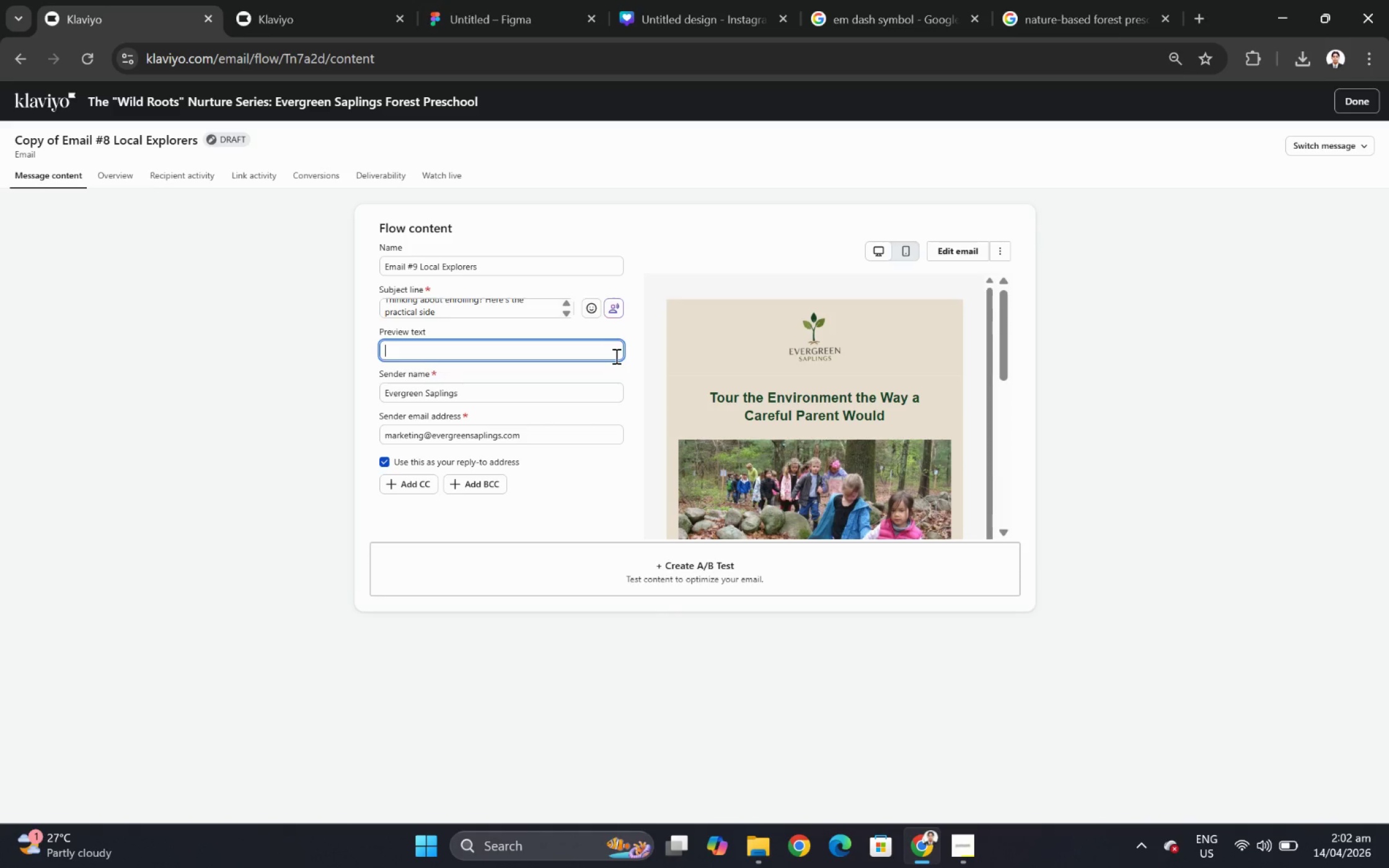 
left_click([513, 354])
 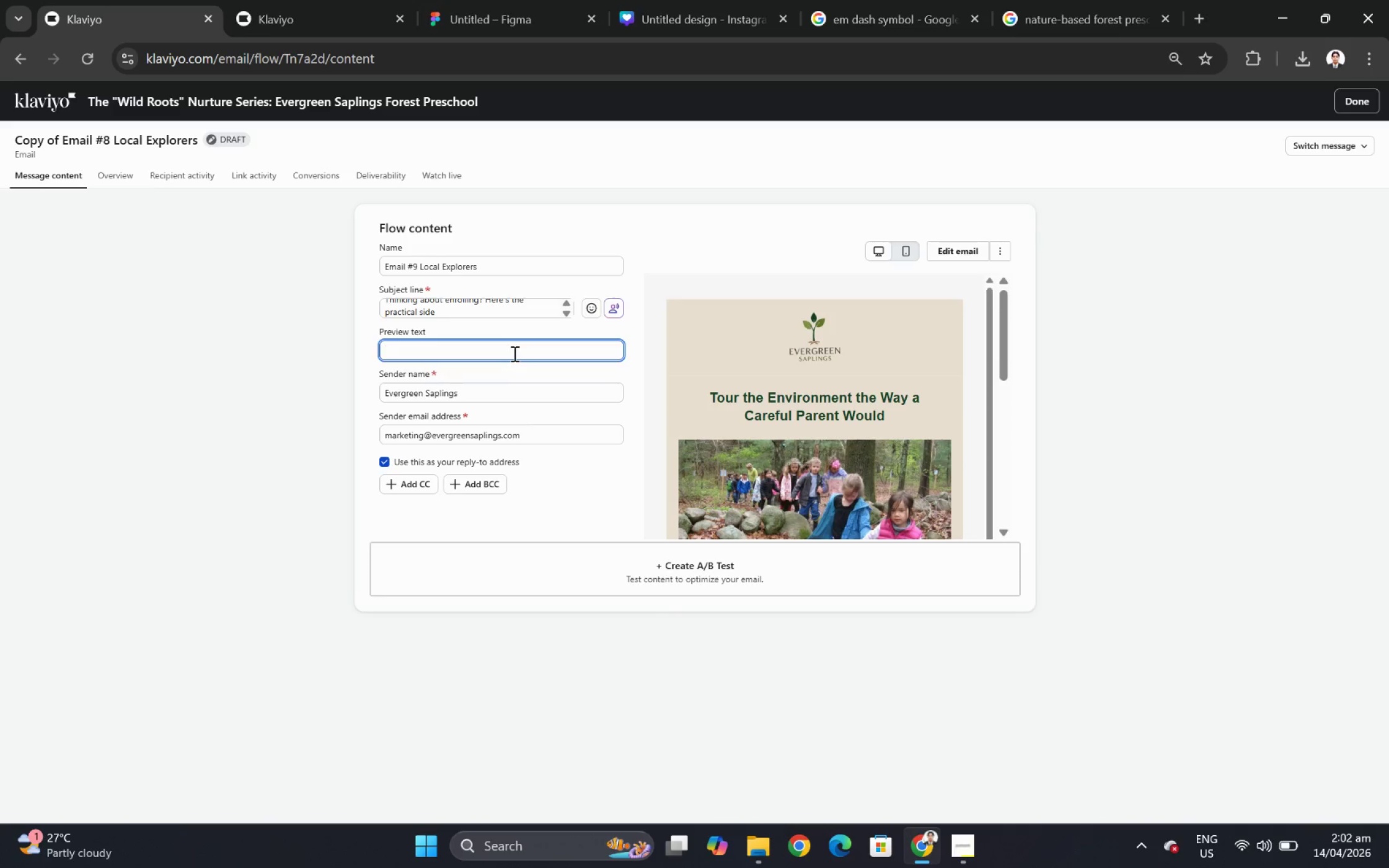 
scroll: coordinate [523, 338], scroll_direction: up, amount: 1.0
 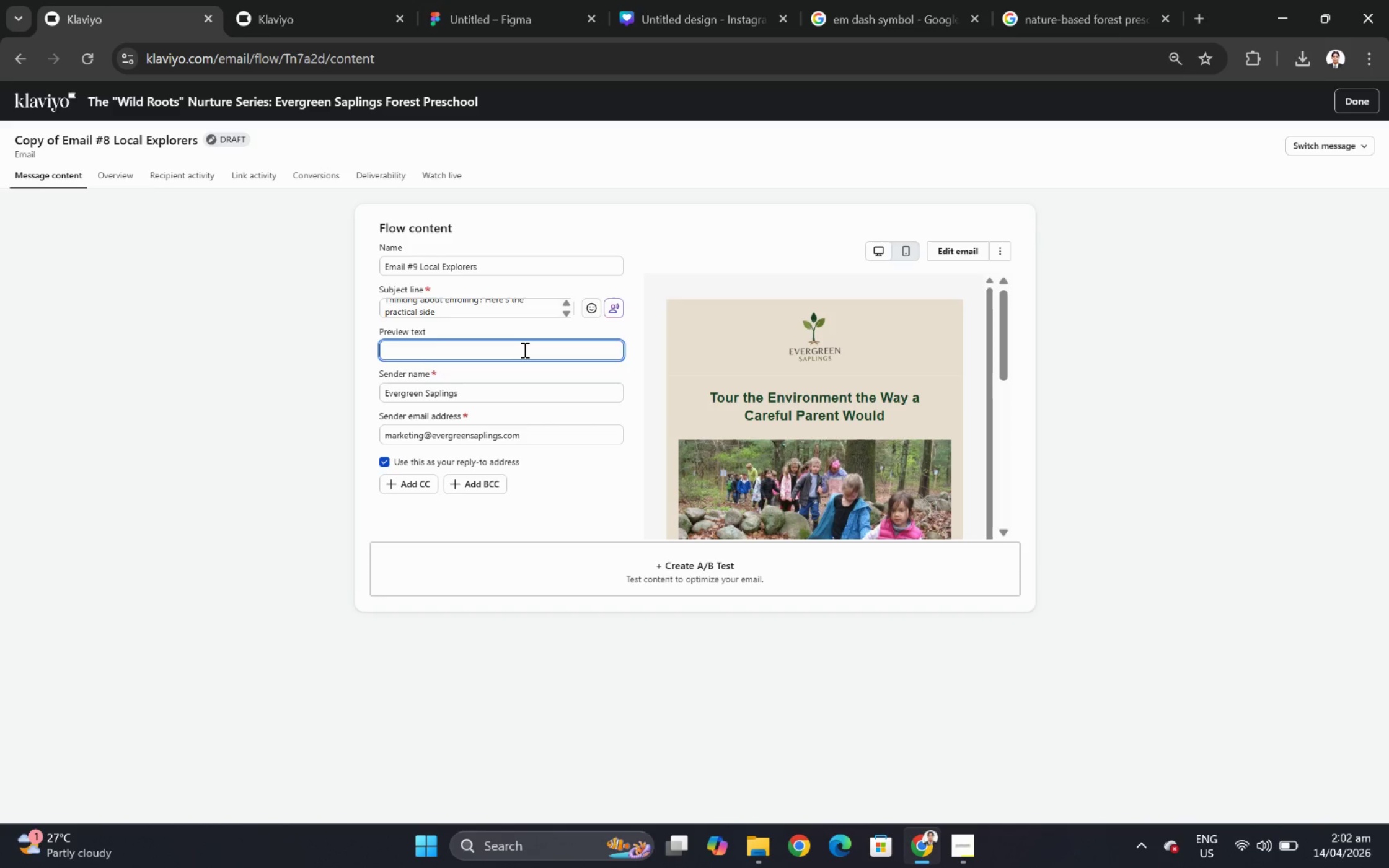 
wait(5.74)
 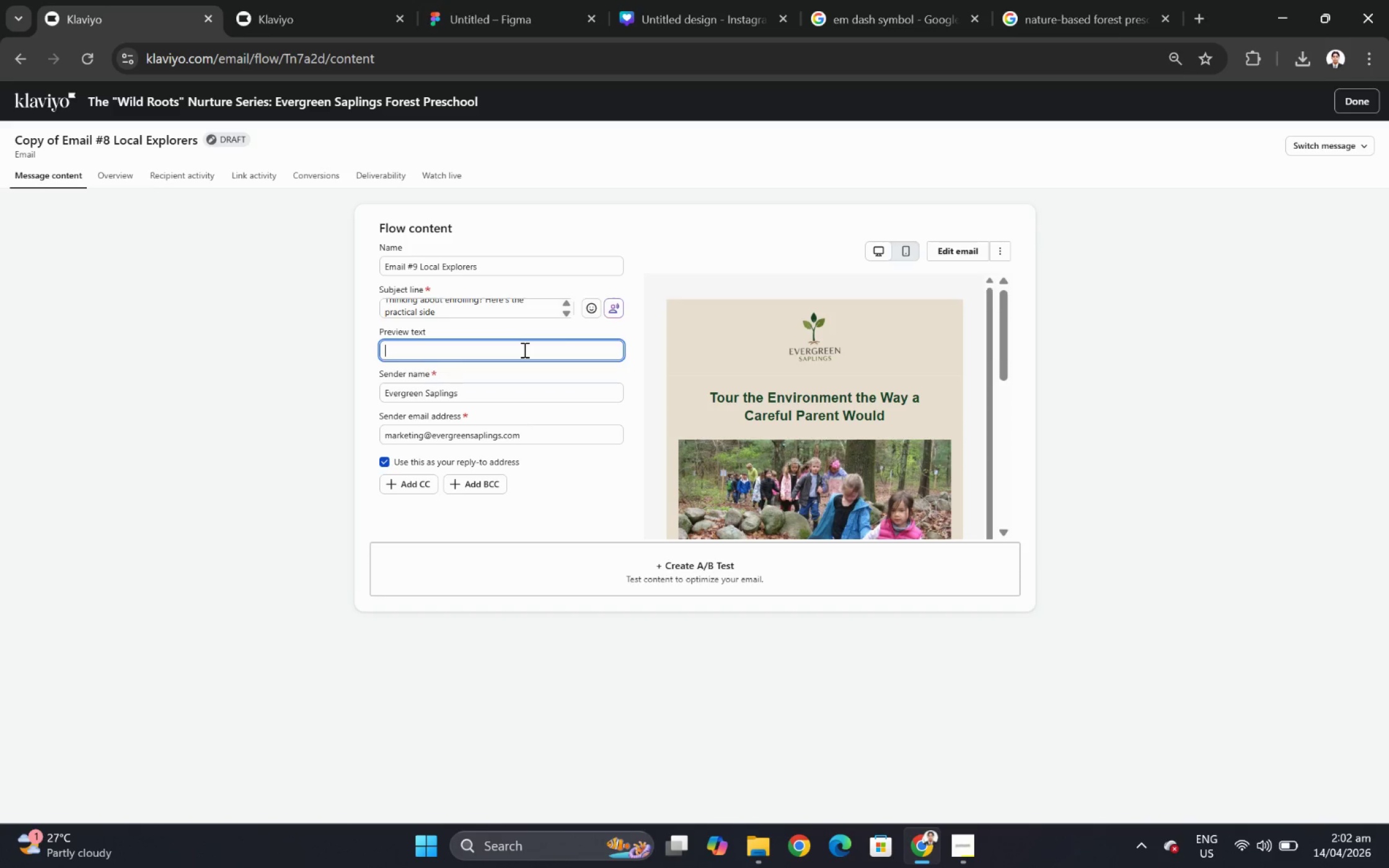 
type(Start season, gear, transition planning)
 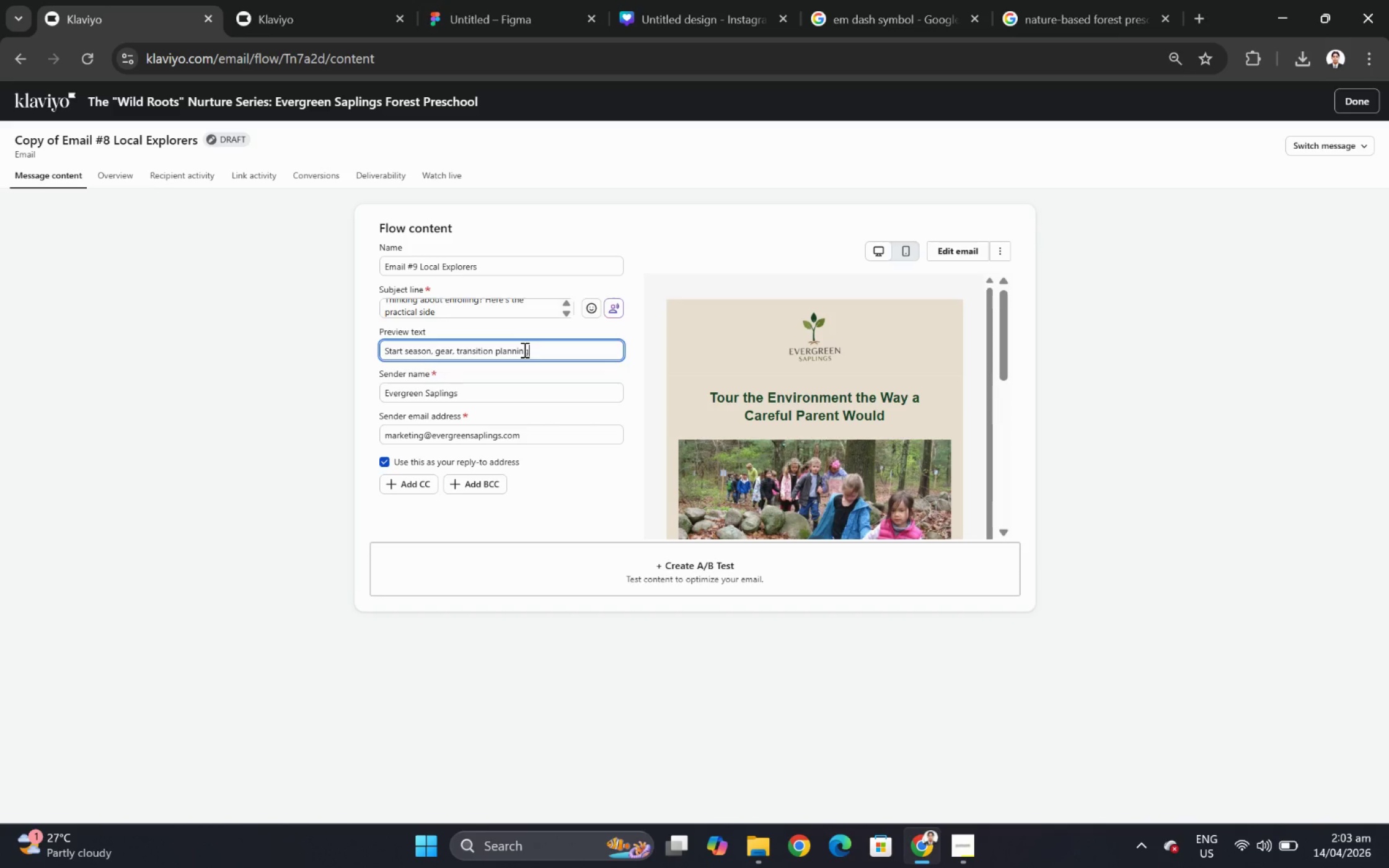 
type(, and what readiness really loooks like.)
 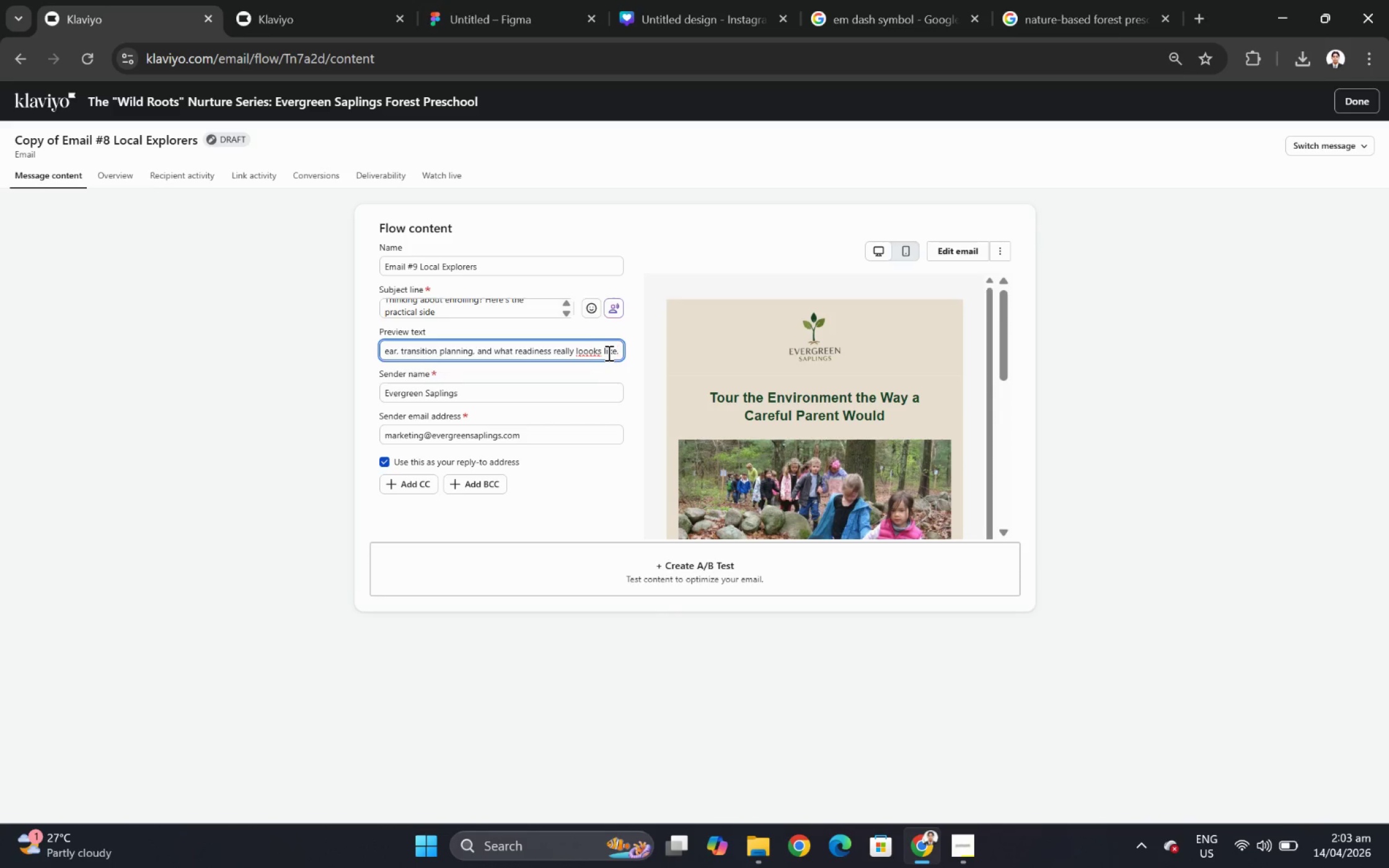 
left_click([596, 351])
 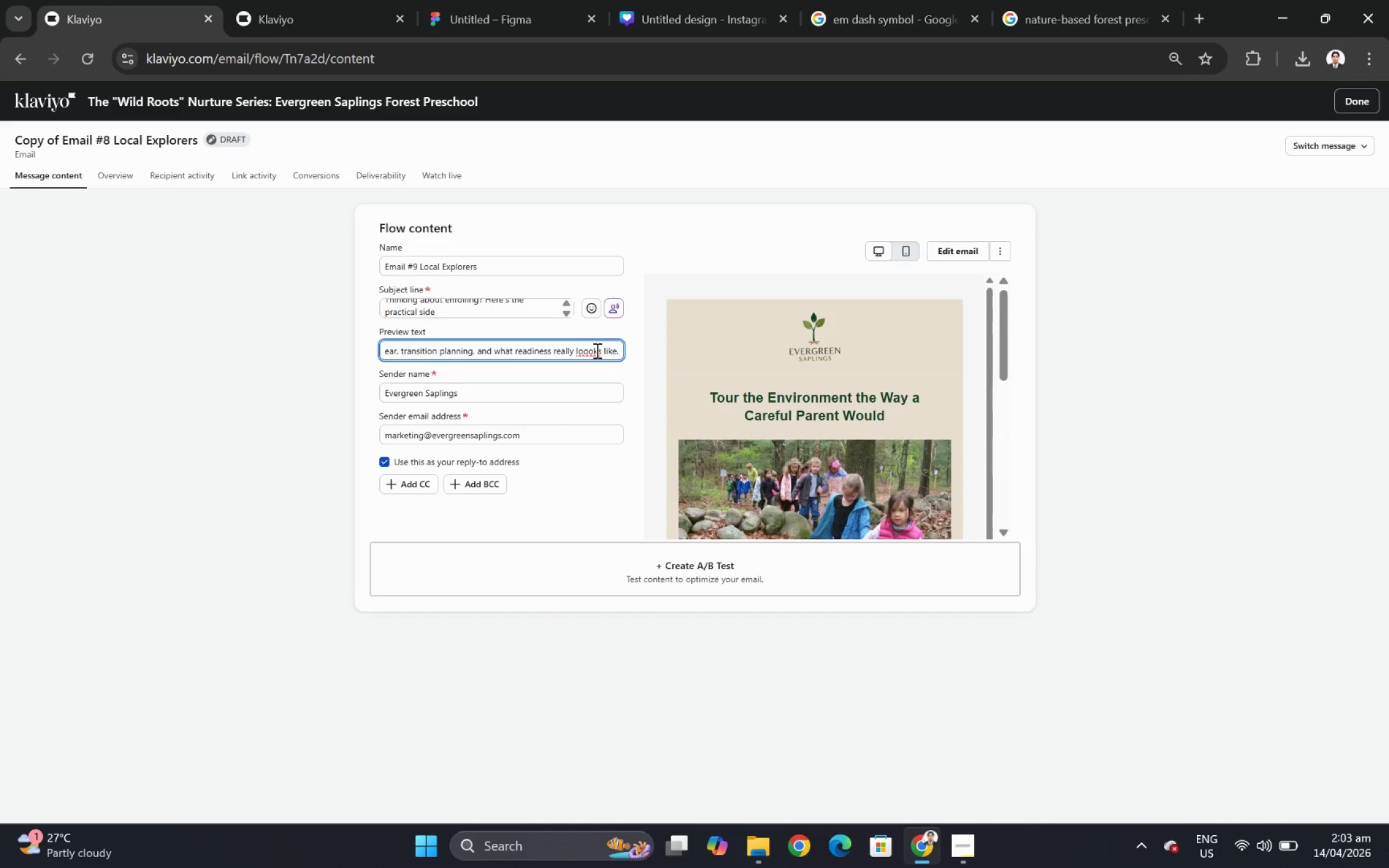 
double_click([593, 350])
 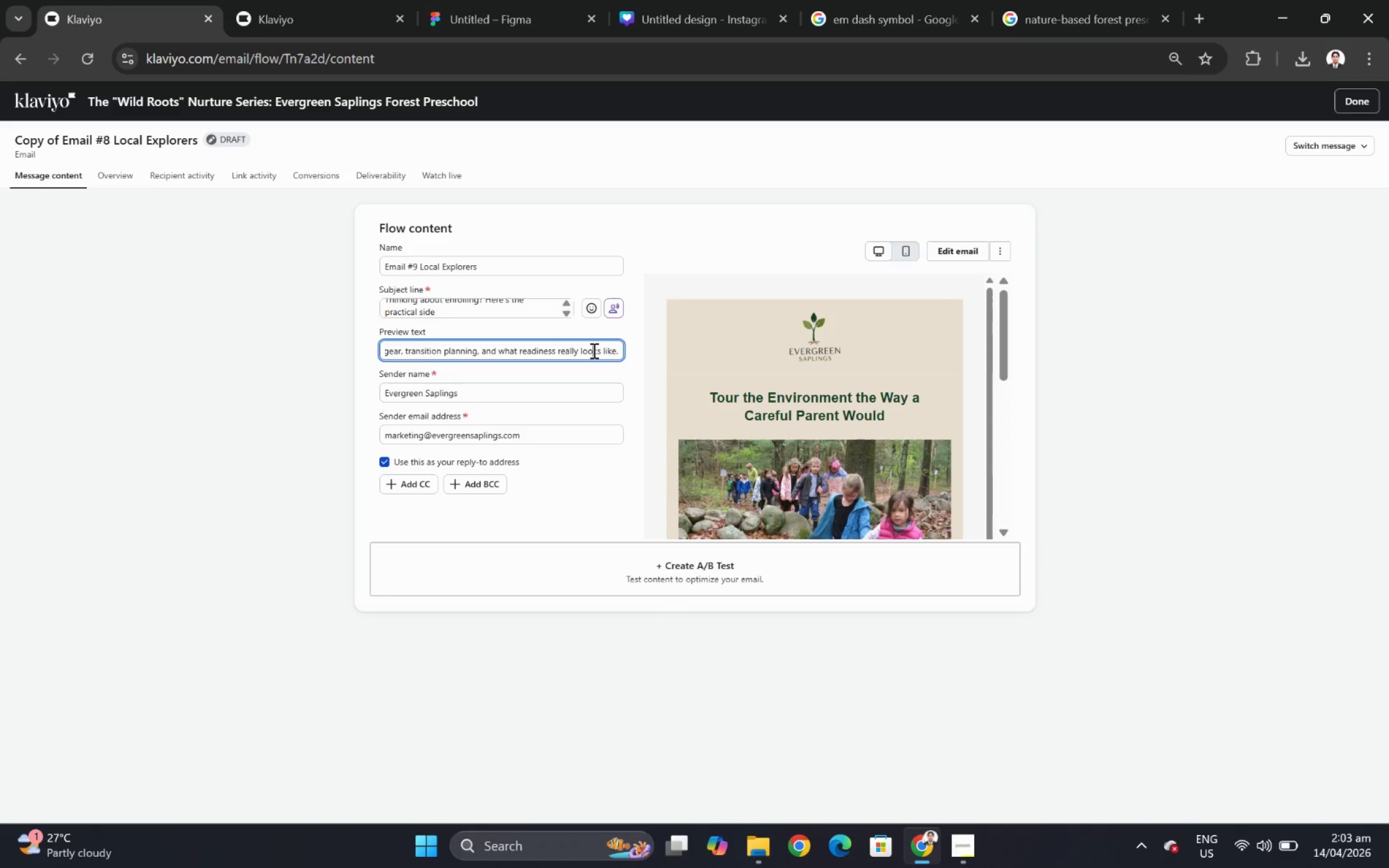 
key(Backspace)
 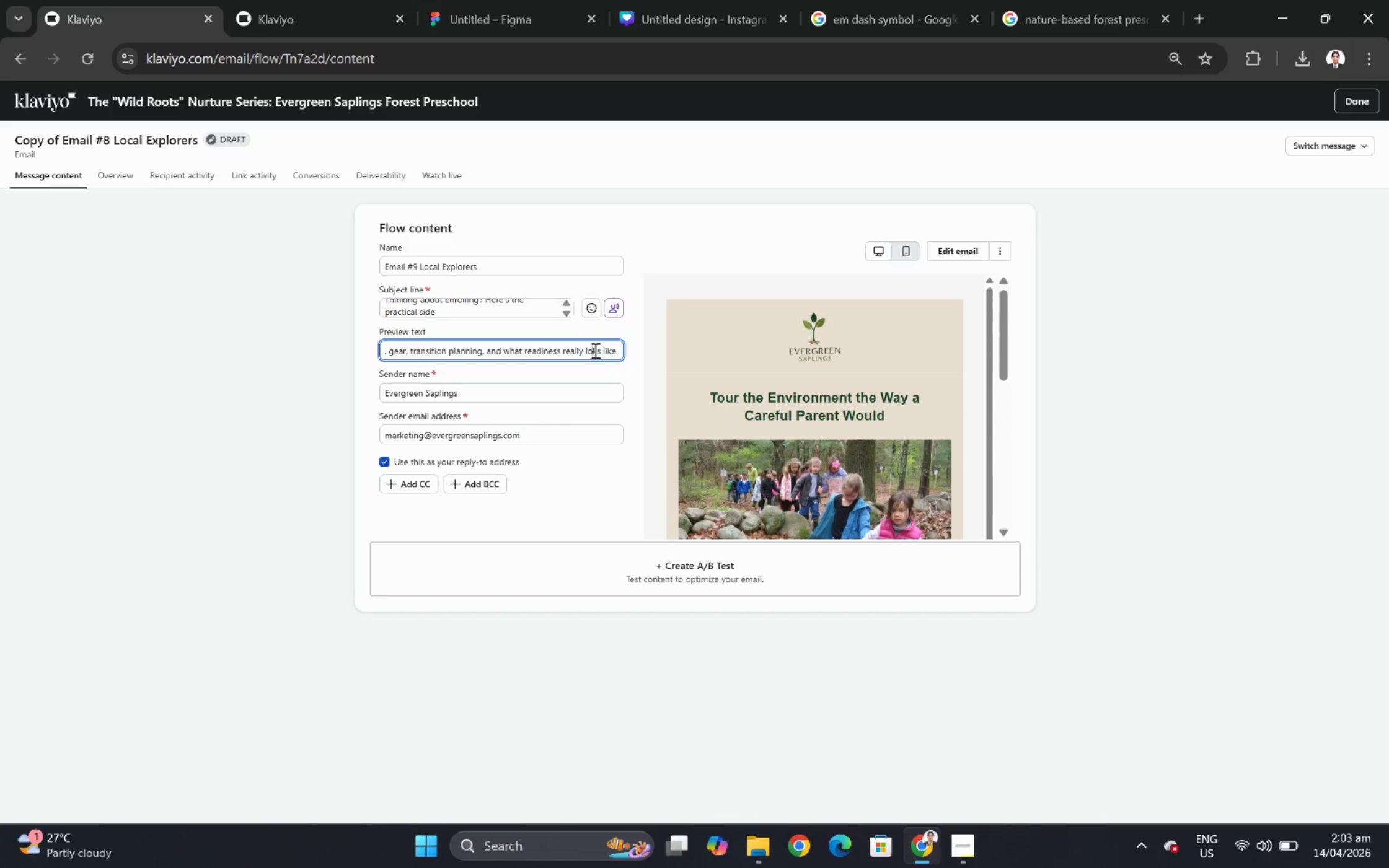 
key(Backspace)
 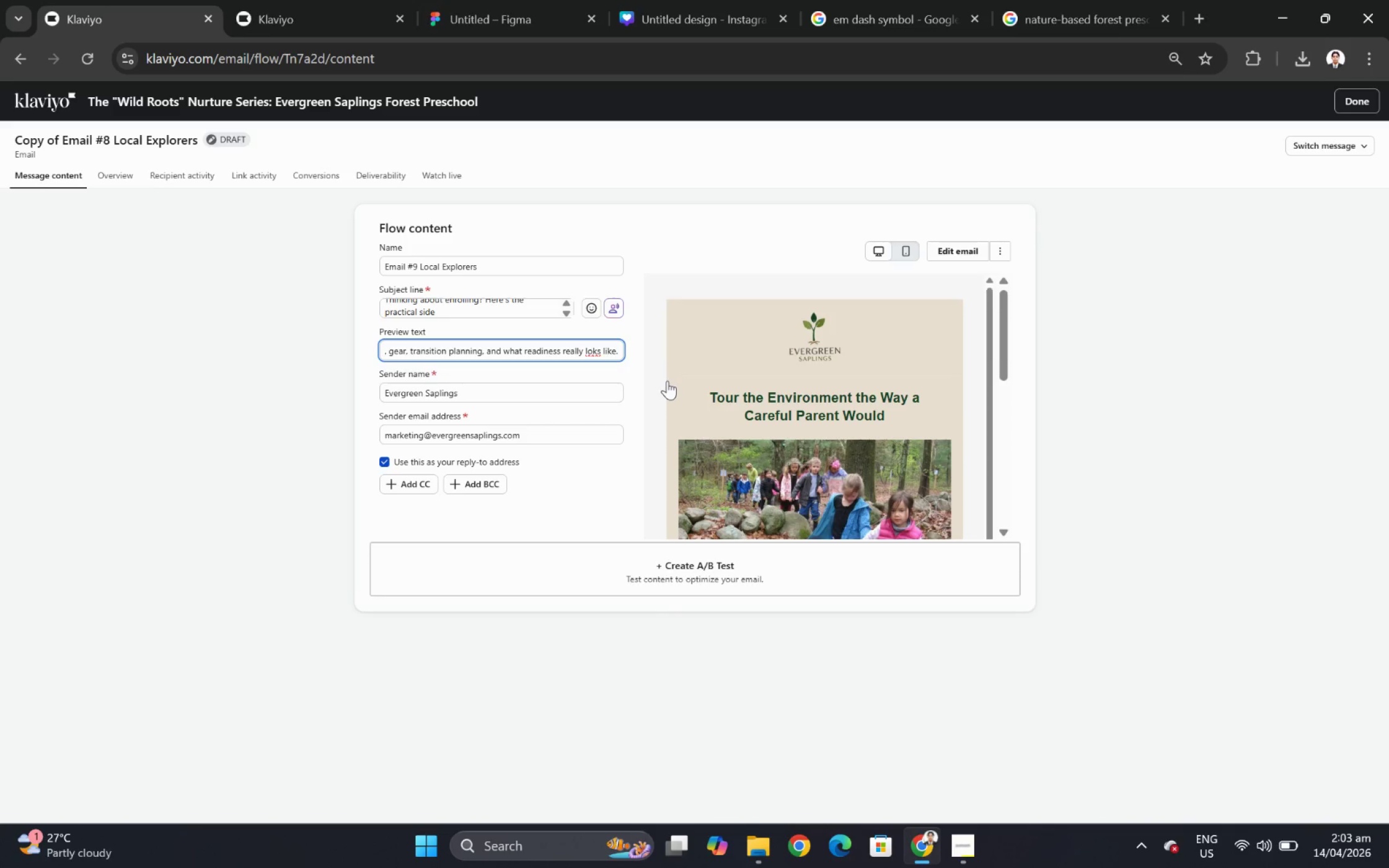 
key(O)
 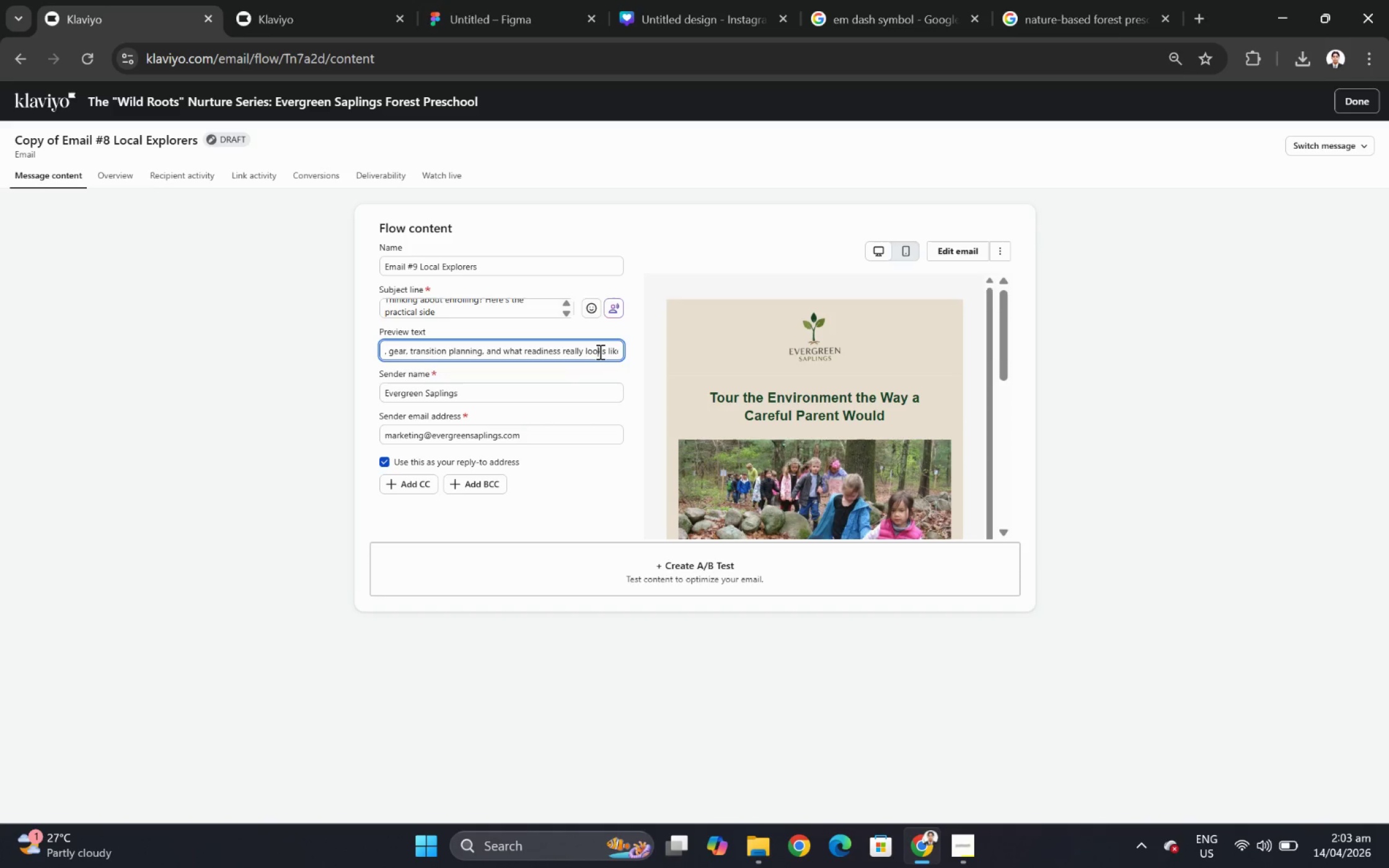 
left_click_drag(start_coordinate=[599, 351], to_coordinate=[618, 354])
 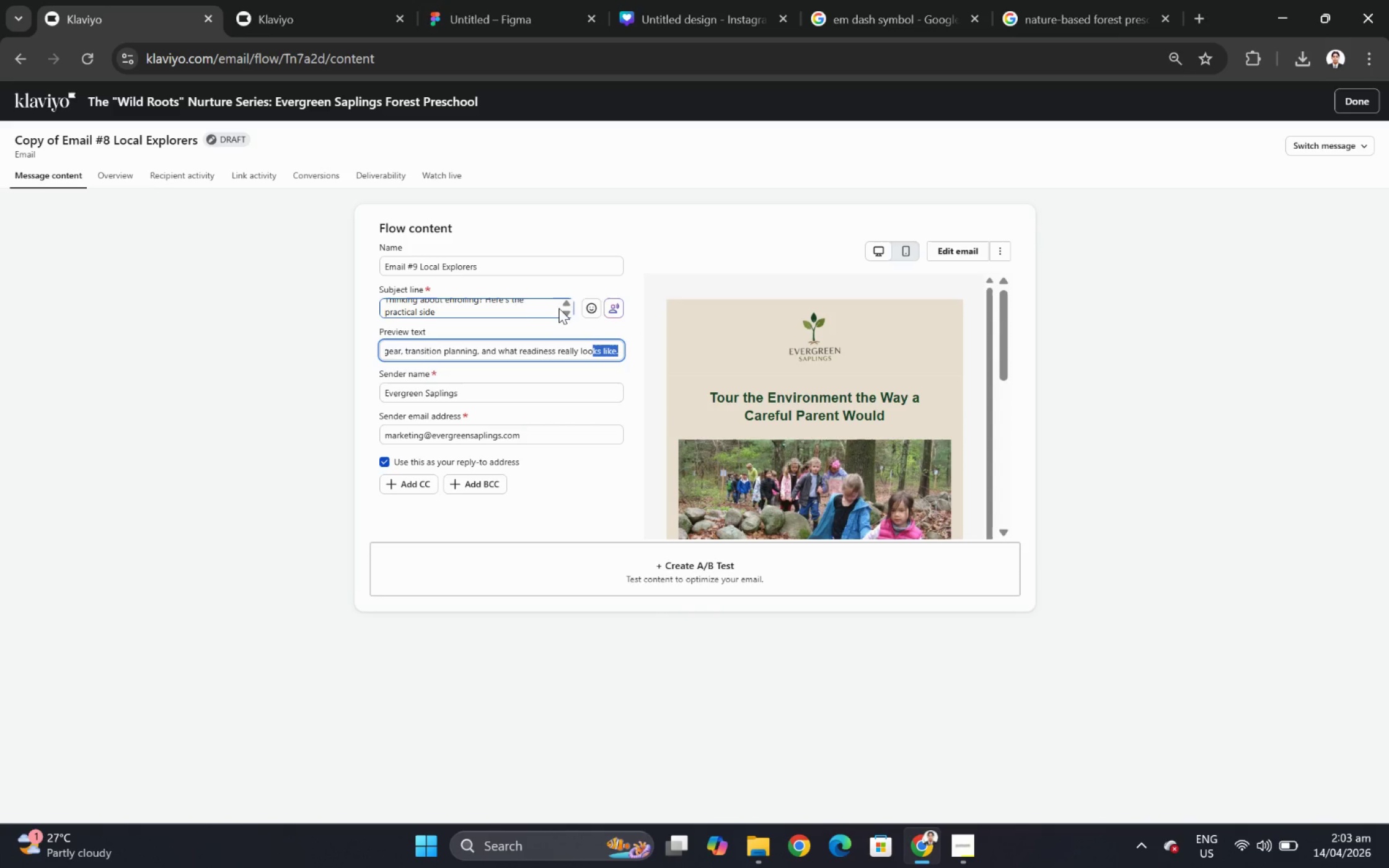 
left_click([506, 307])
 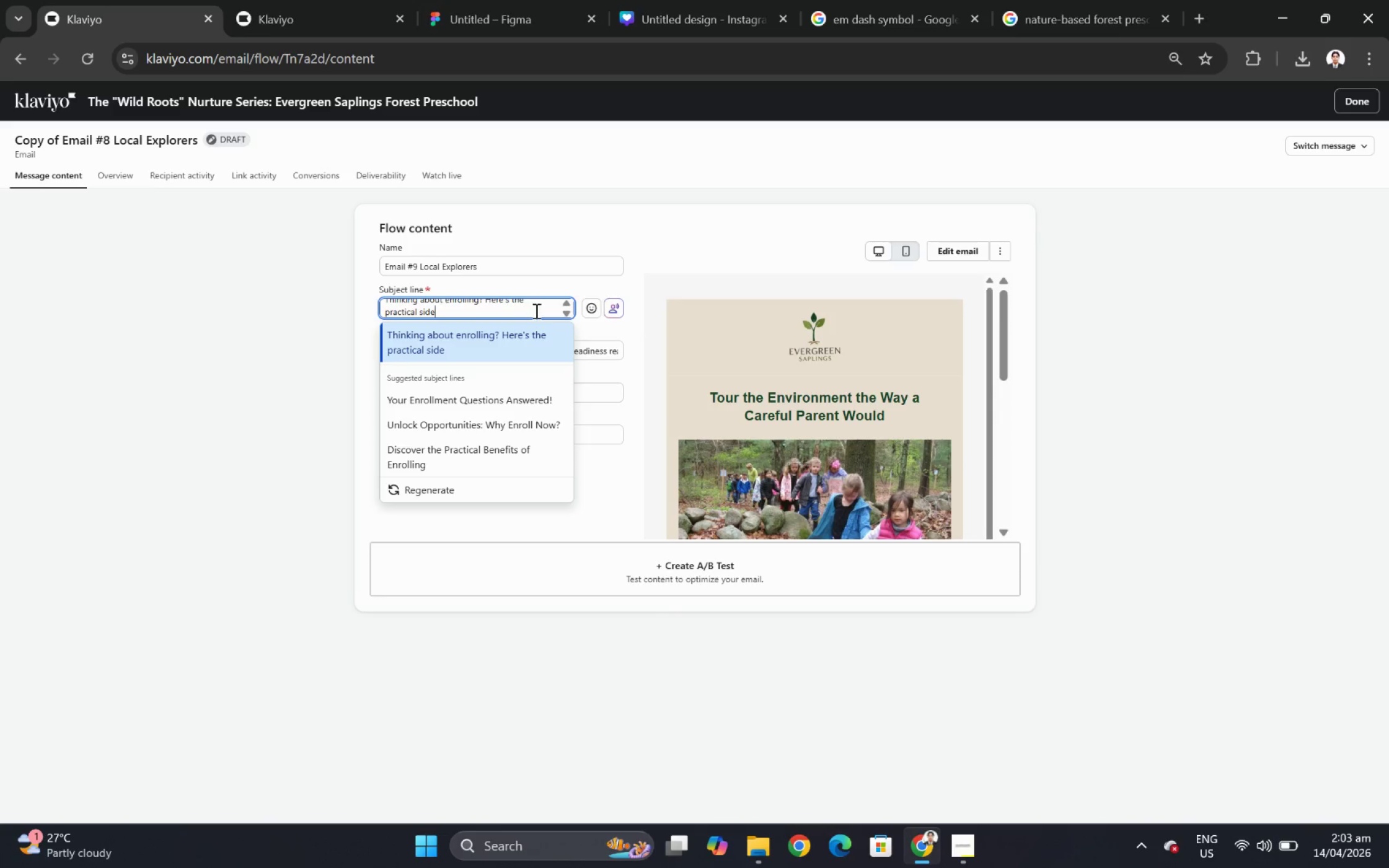 
scroll: coordinate [535, 310], scroll_direction: up, amount: 1.0
 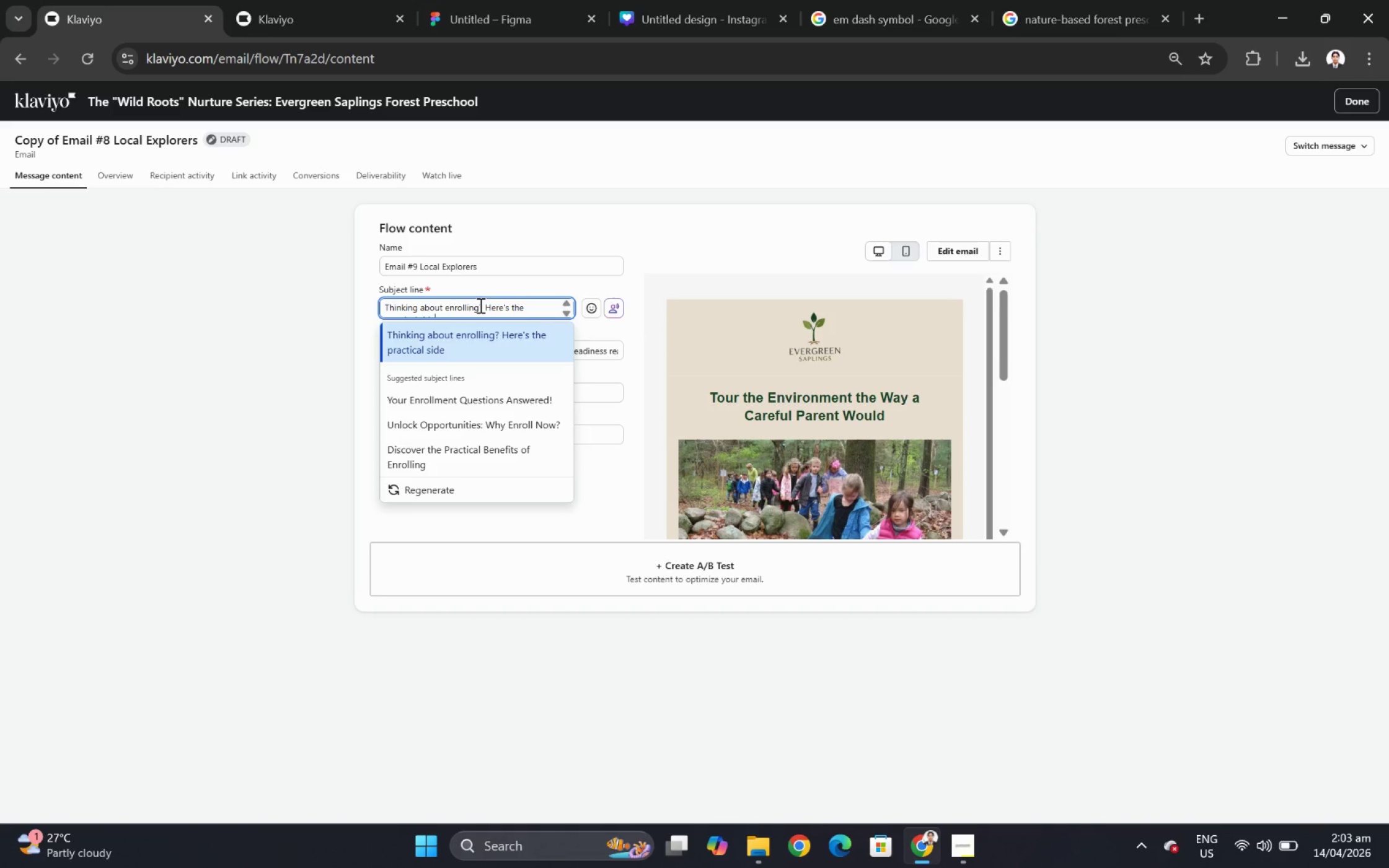 
wait(11.42)
 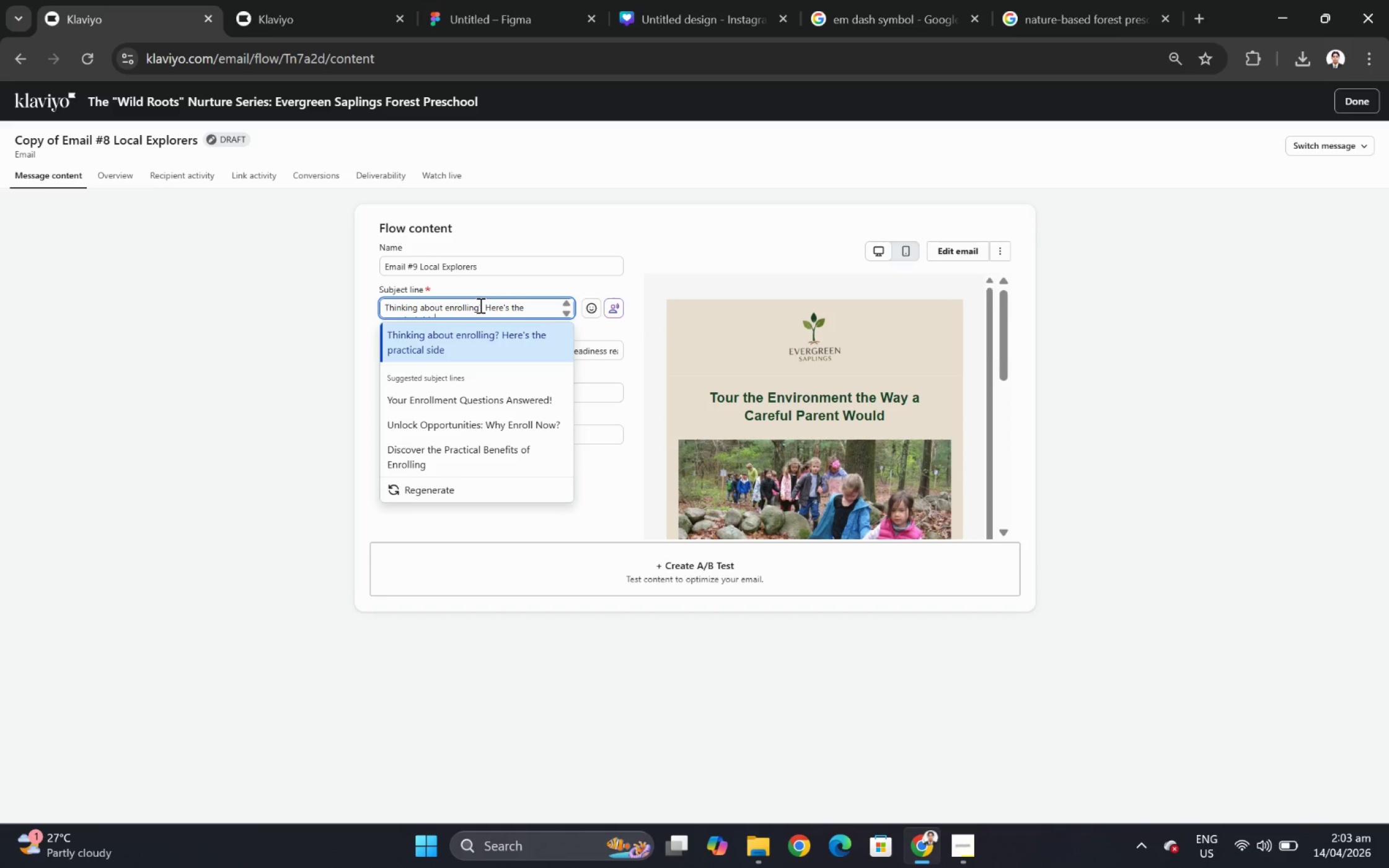 
left_click([963, 256])
 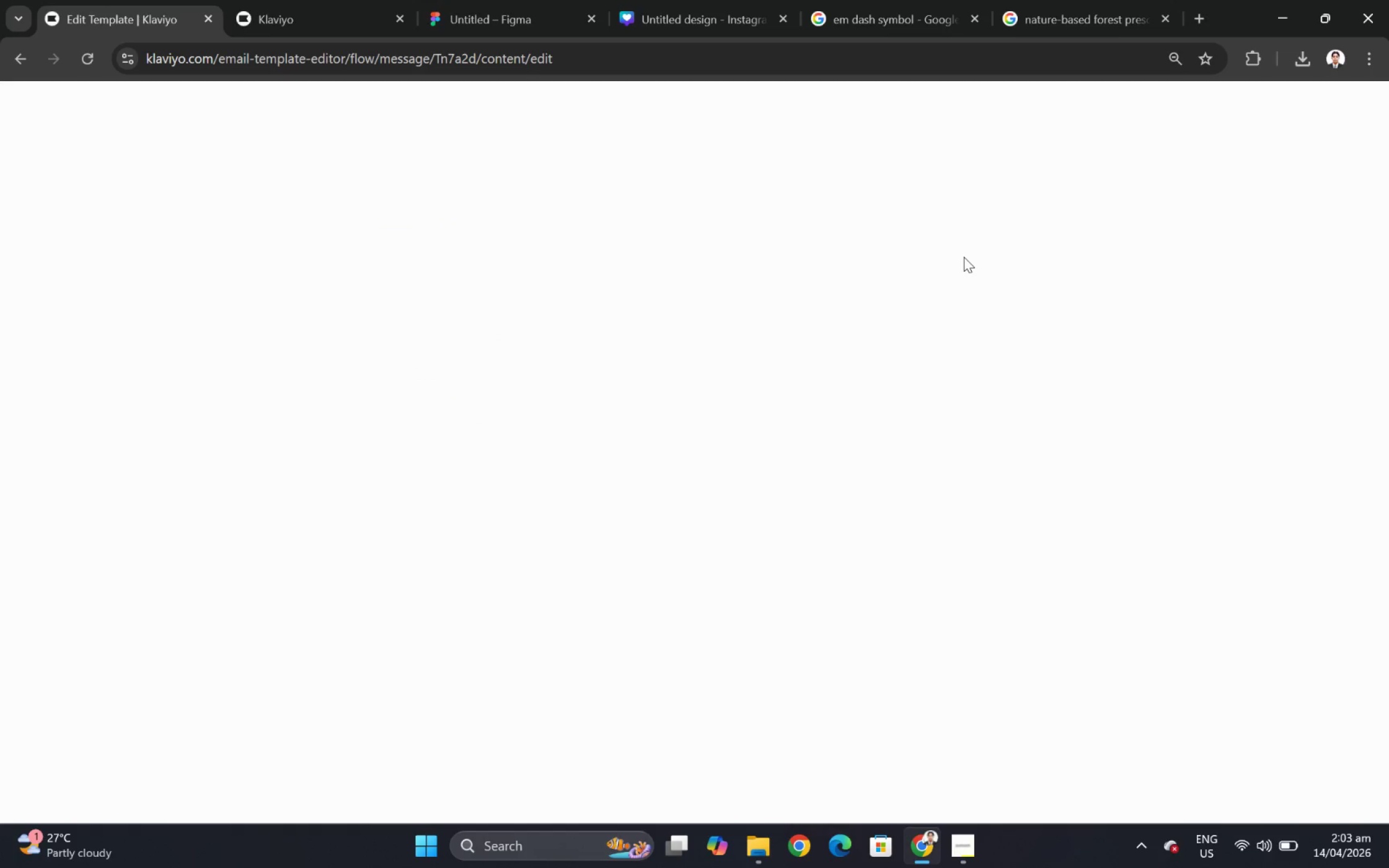 
wait(8.79)
 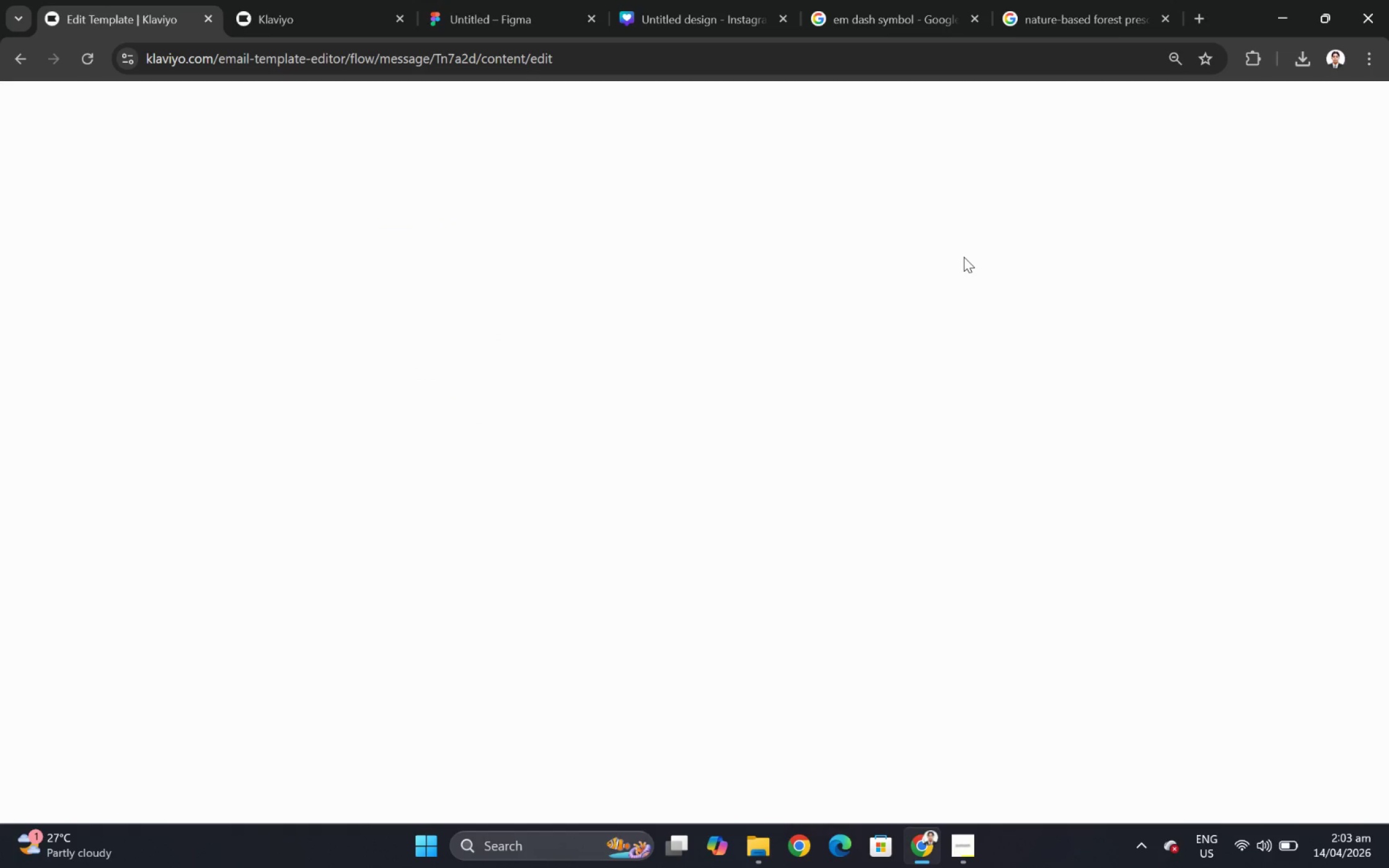 
scroll: coordinate [1146, 392], scroll_direction: none, amount: 0.0
 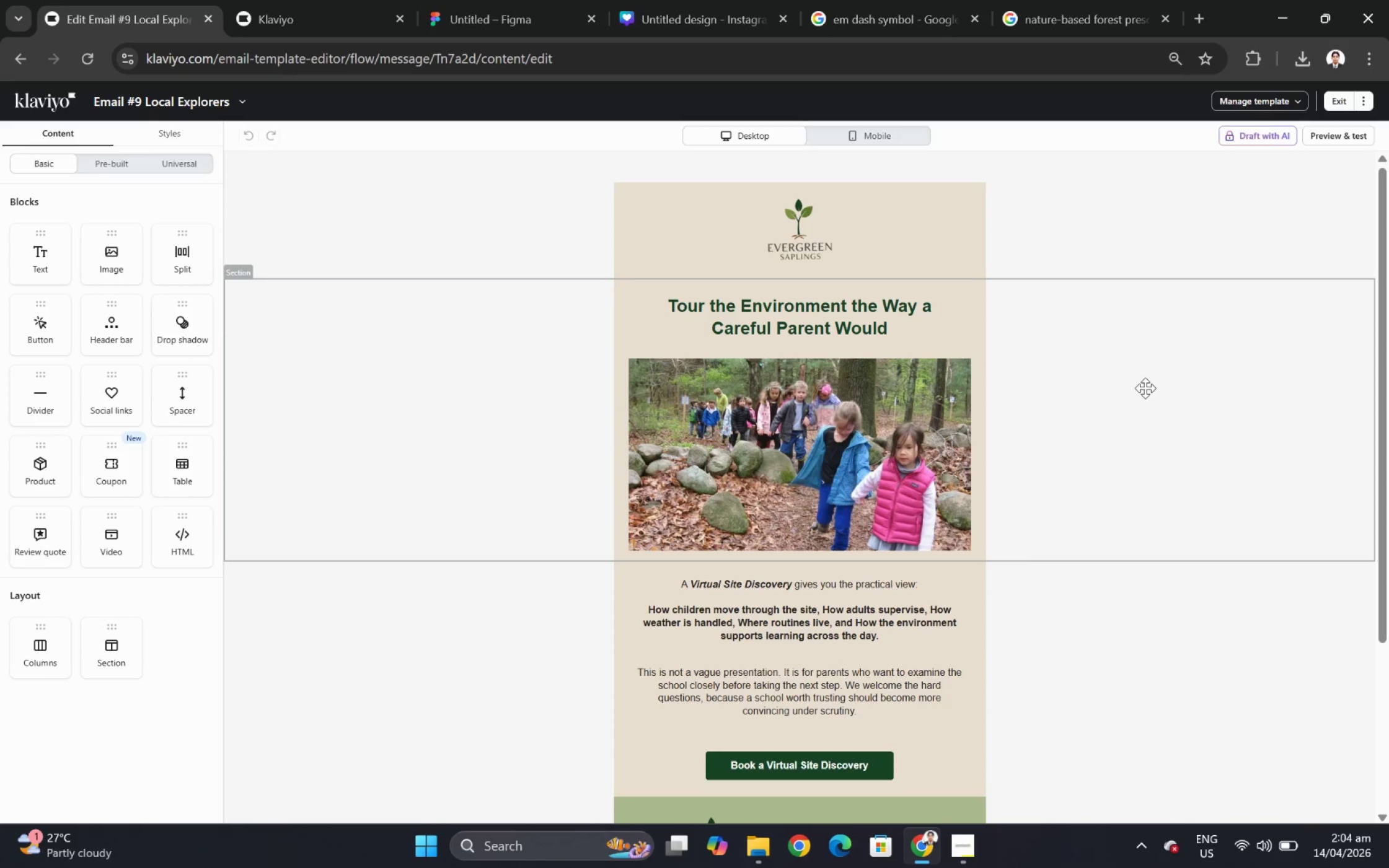 
wait(19.24)
 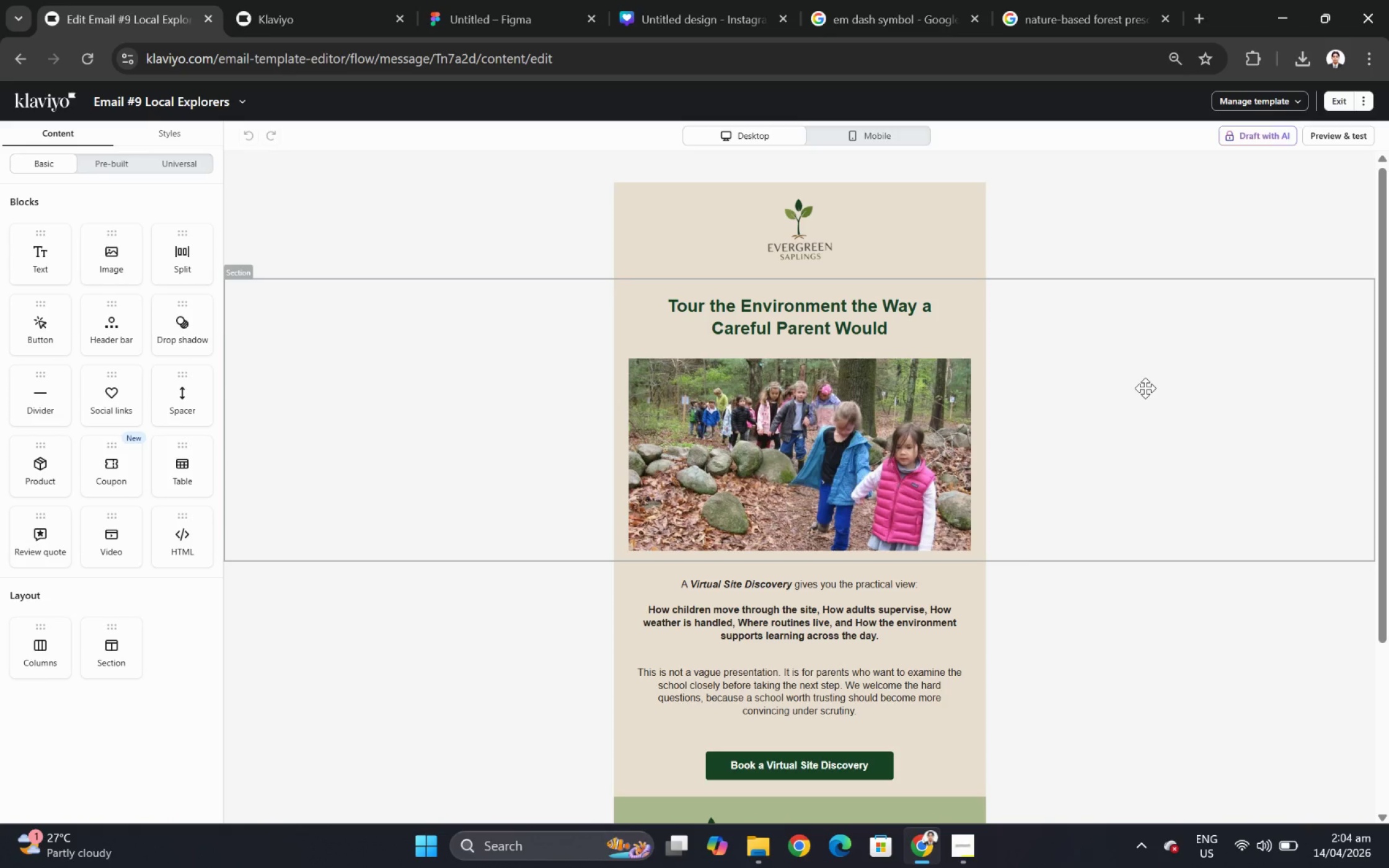 
left_click([895, 327])
 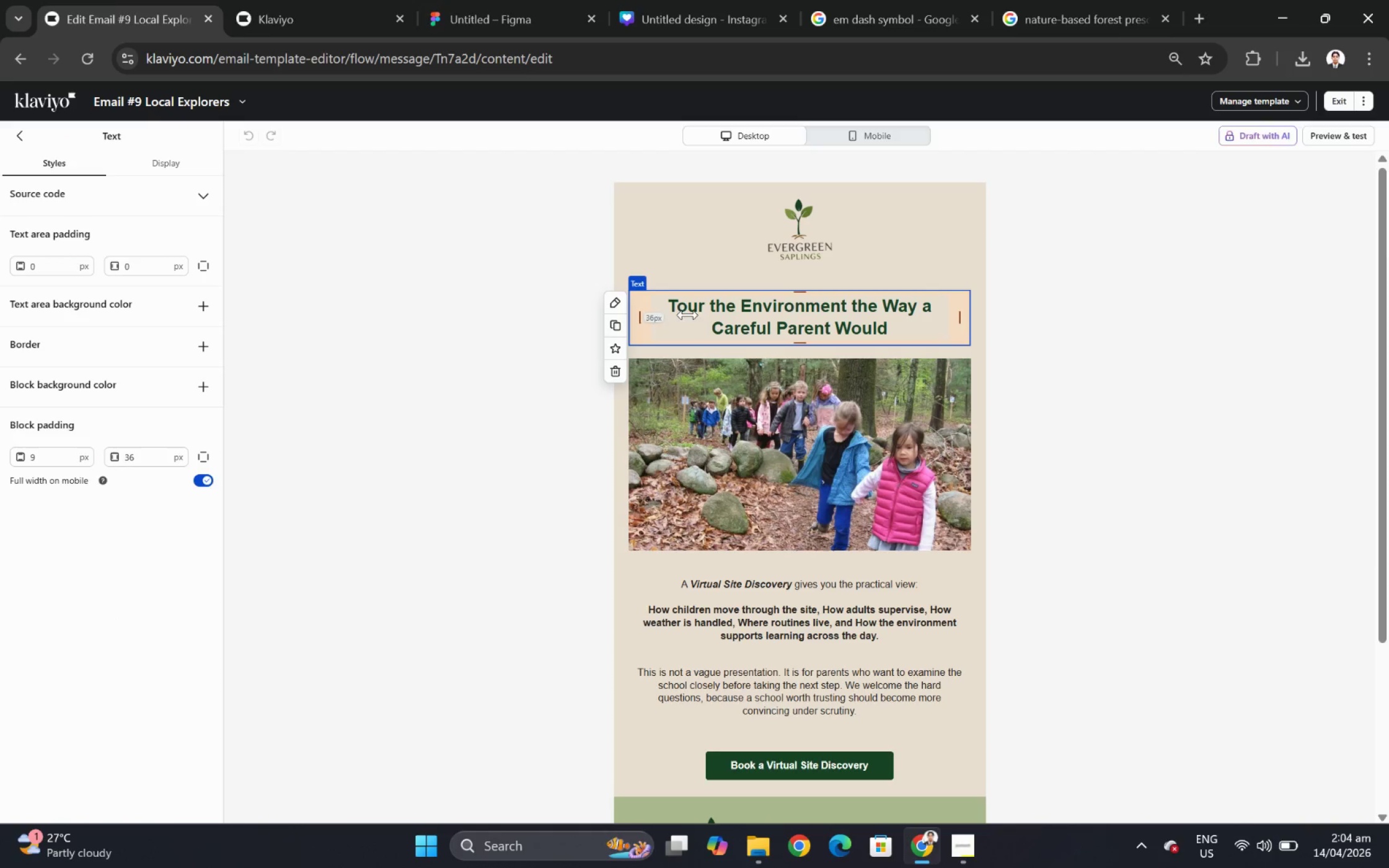 
left_click_drag(start_coordinate=[837, 311], to_coordinate=[869, 547])
 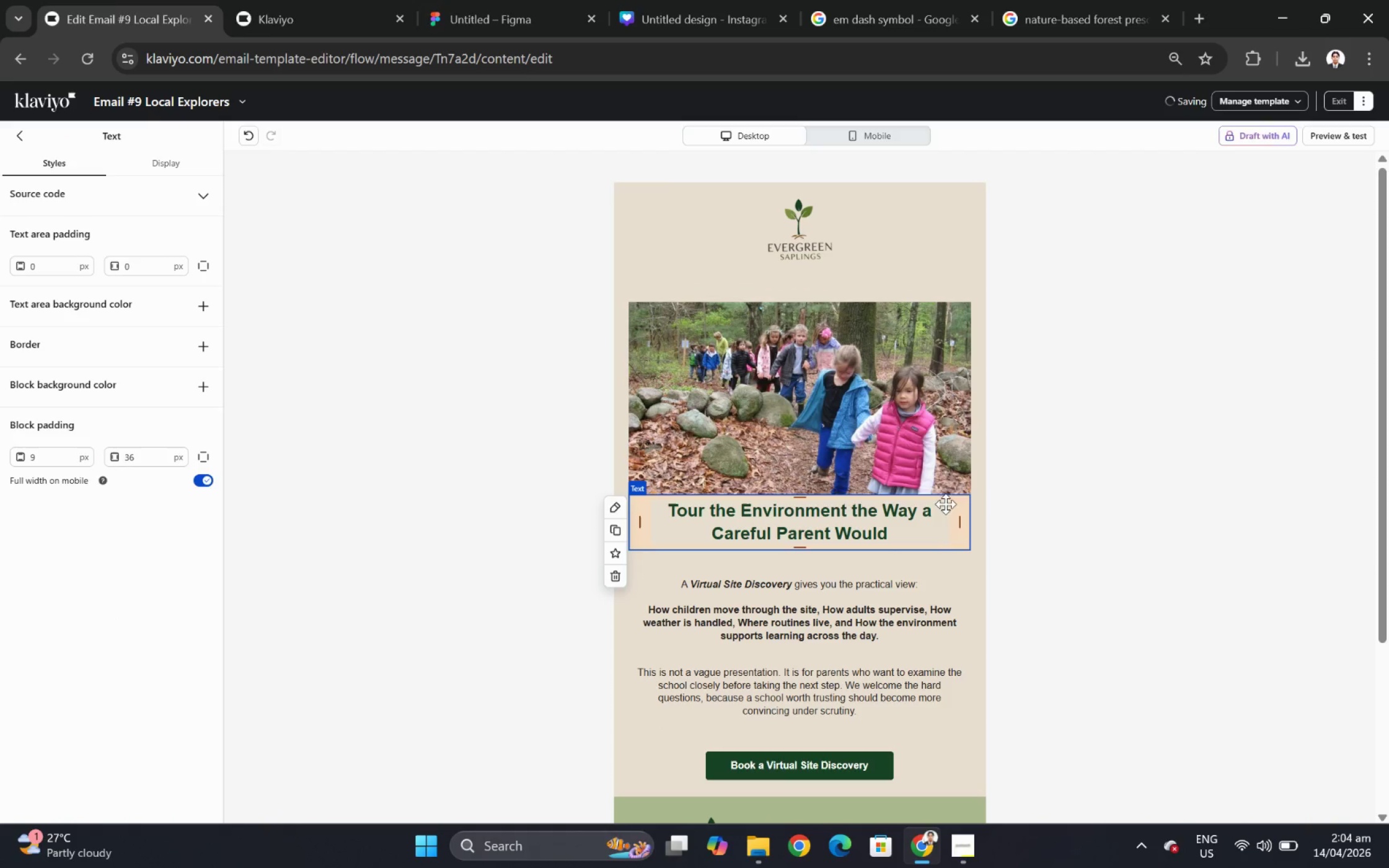 
left_click([1087, 496])
 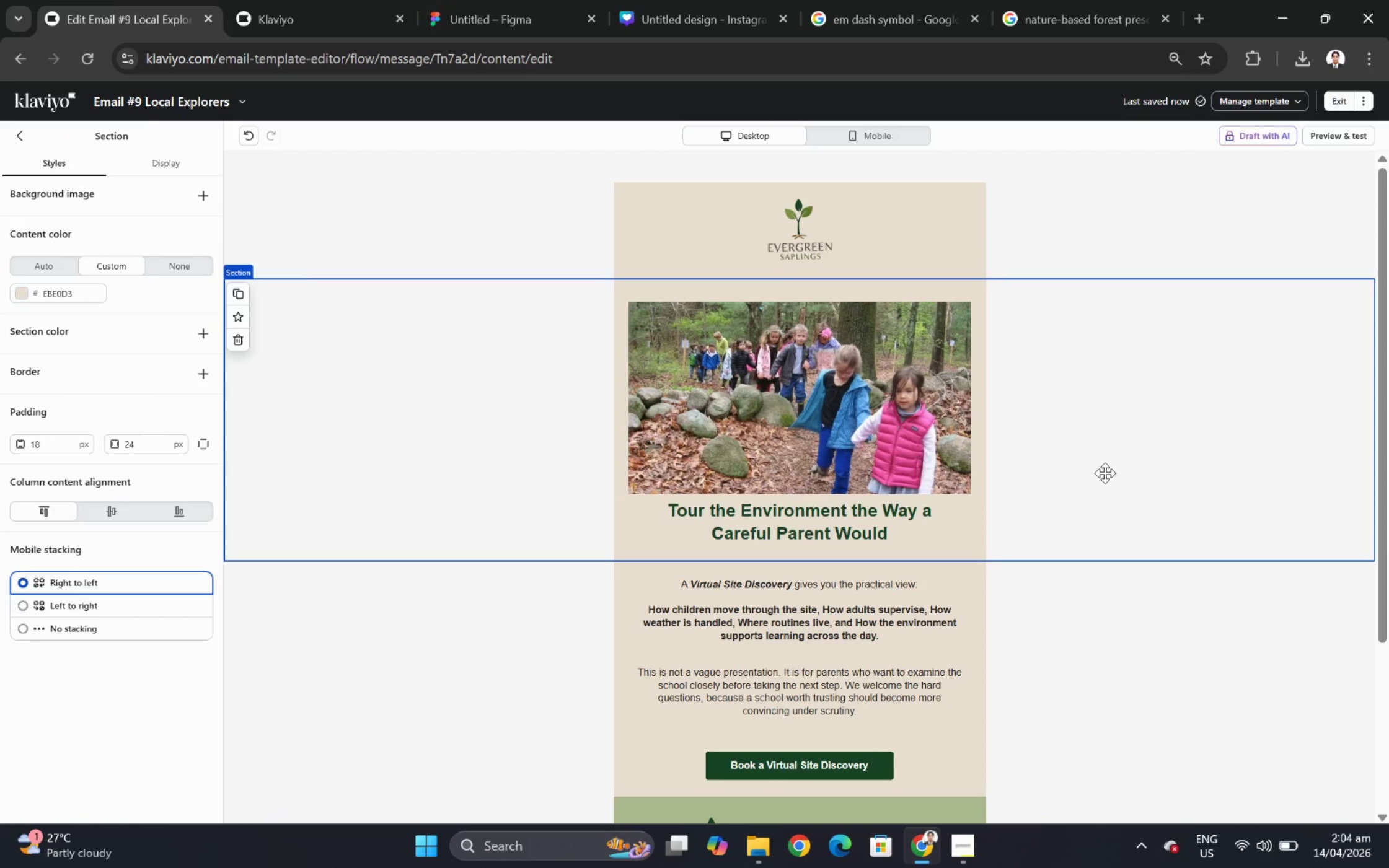 
scroll: coordinate [1107, 468], scroll_direction: down, amount: 2.0
 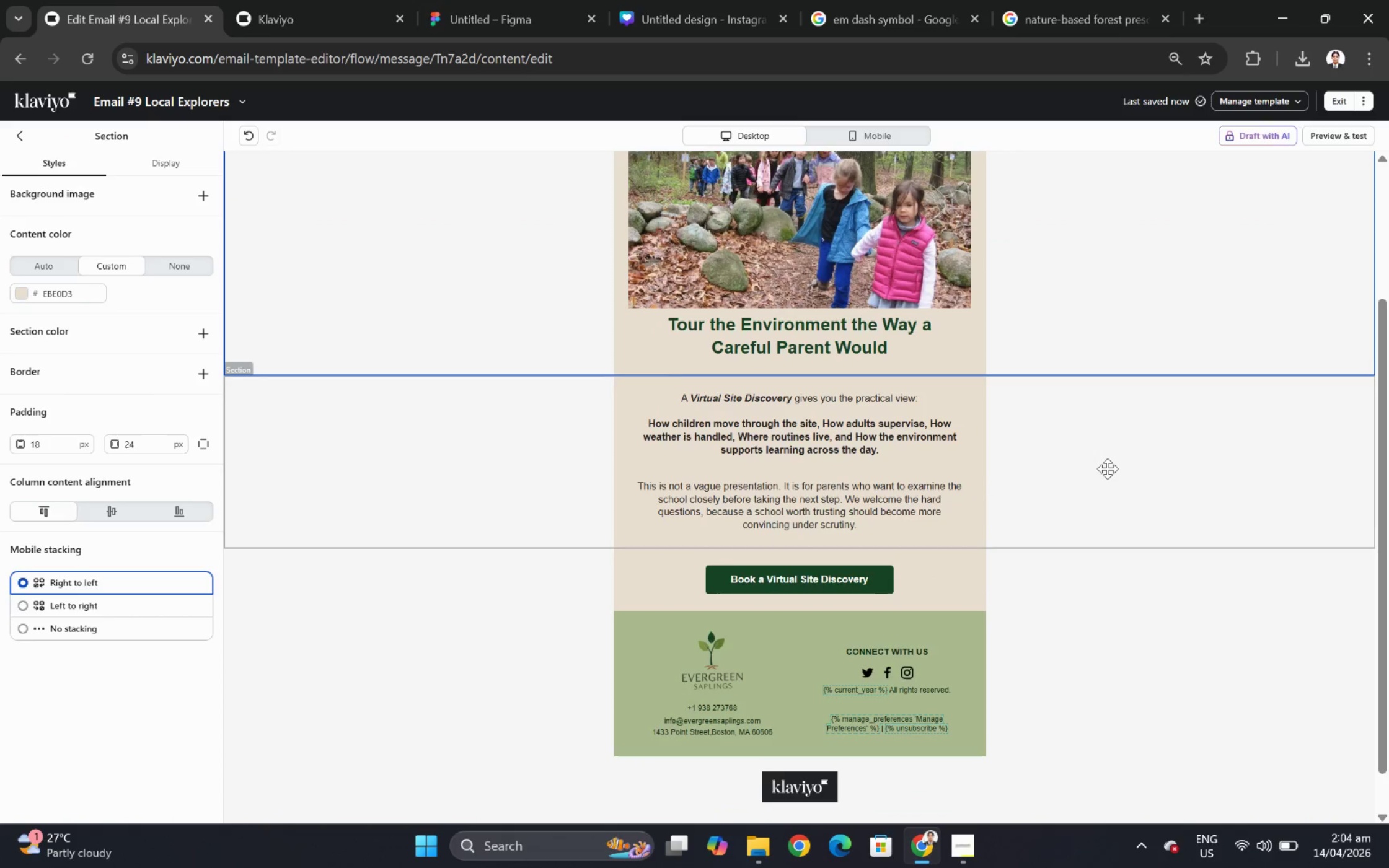 
scroll: coordinate [1107, 468], scroll_direction: up, amount: 1.0
 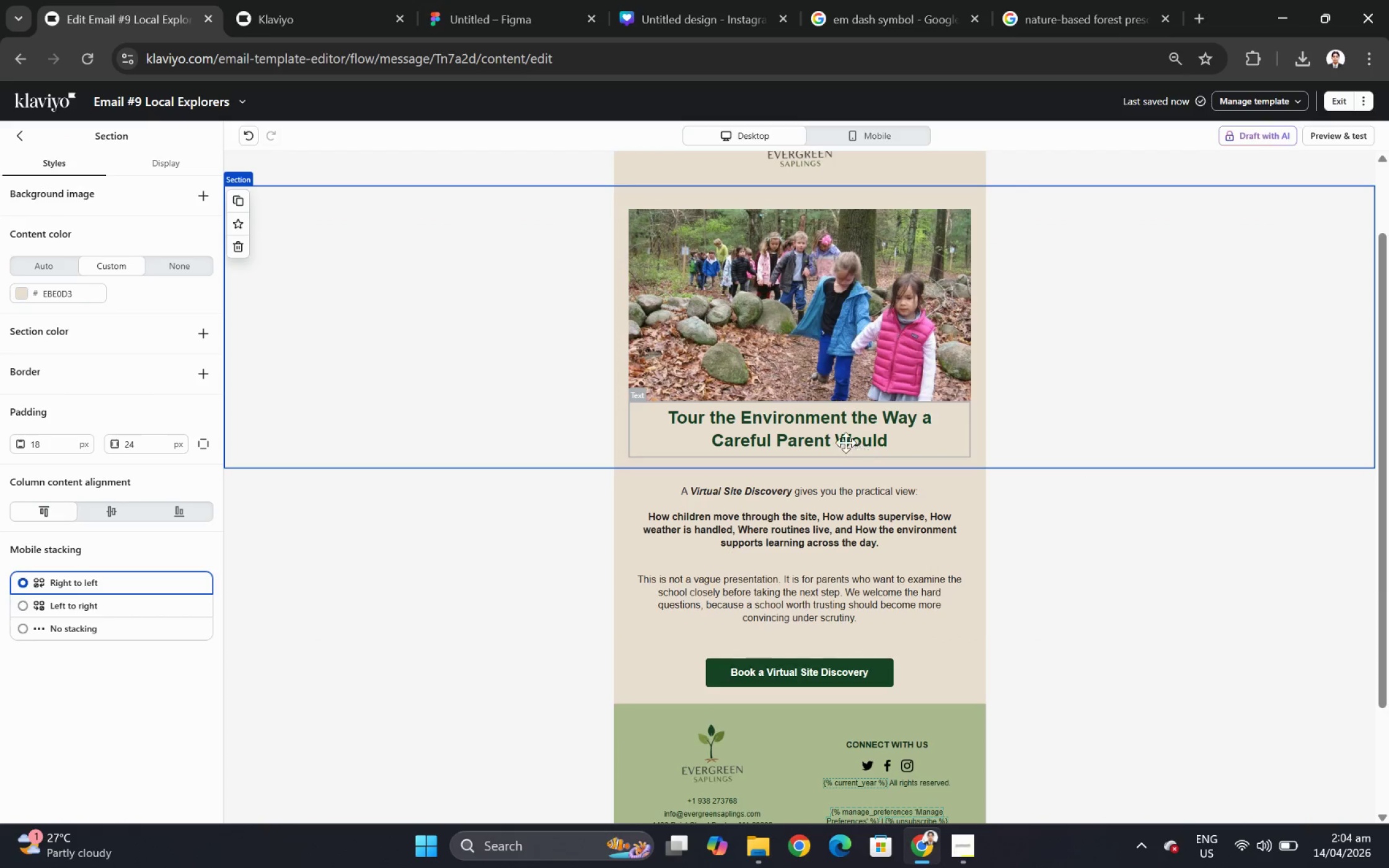 
double_click([839, 436])
 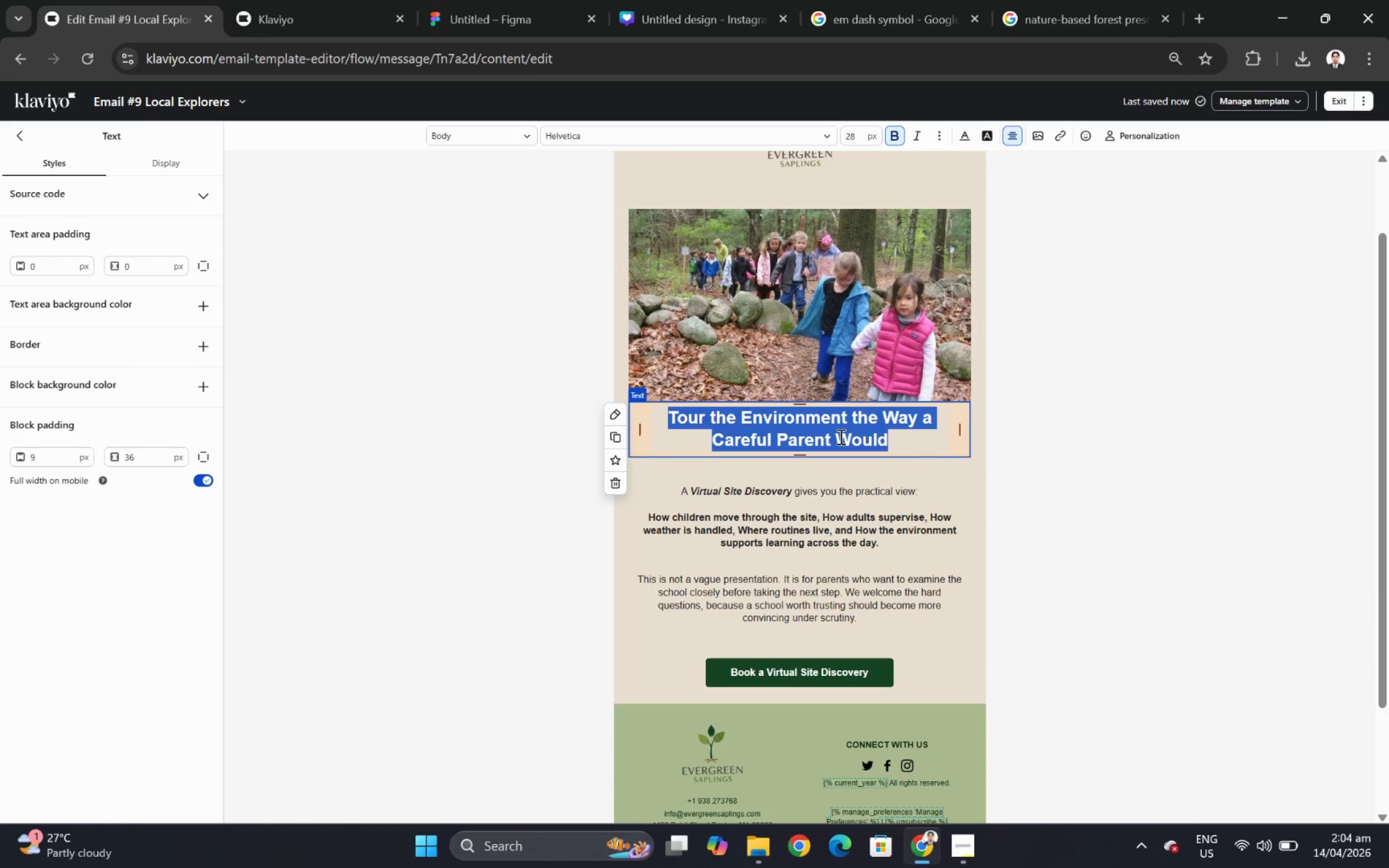 
type(A Thoughful )
 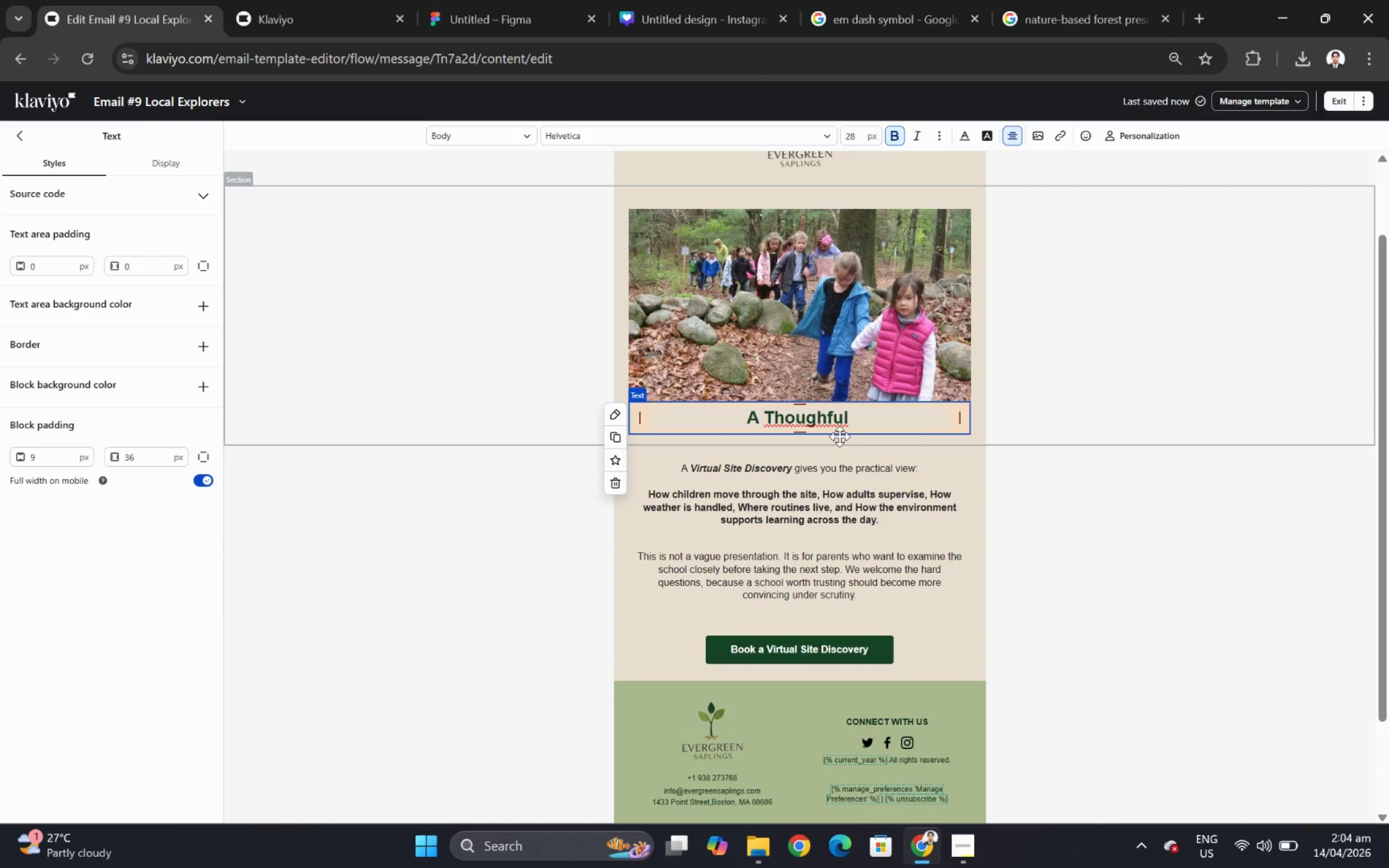 
 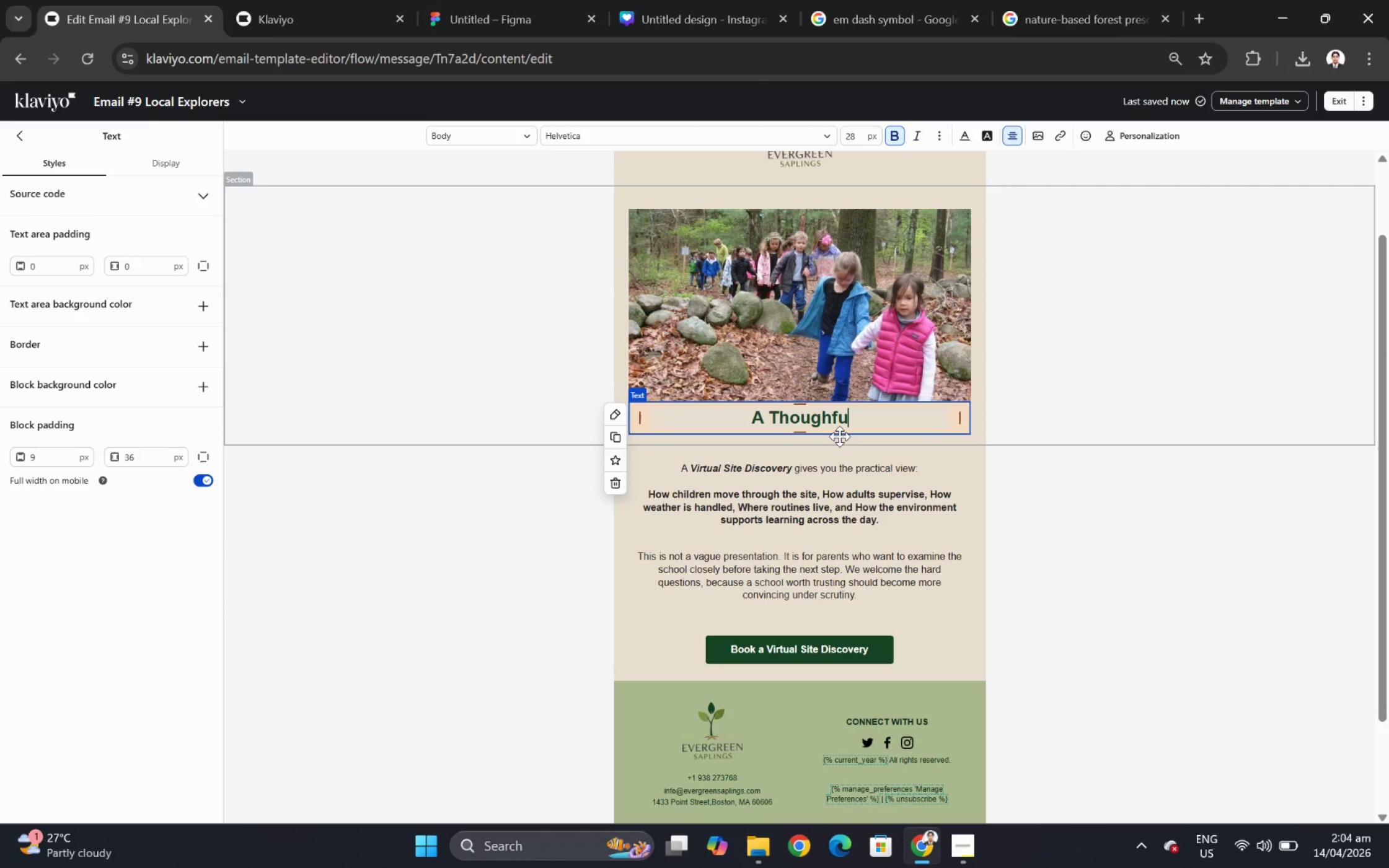 
hold_key(key=ShiftLeft, duration=0.85)
 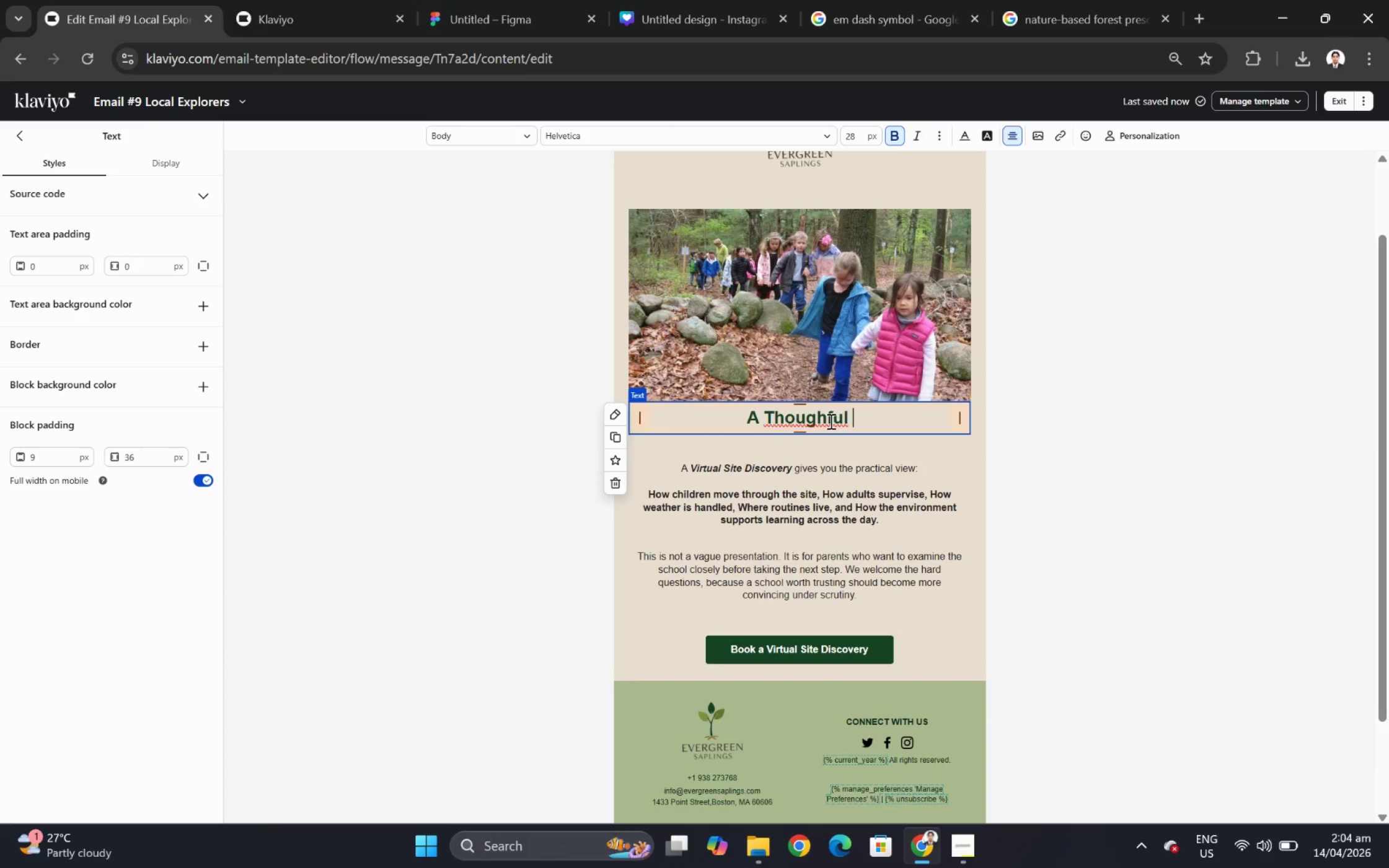 
left_click([827, 419])
 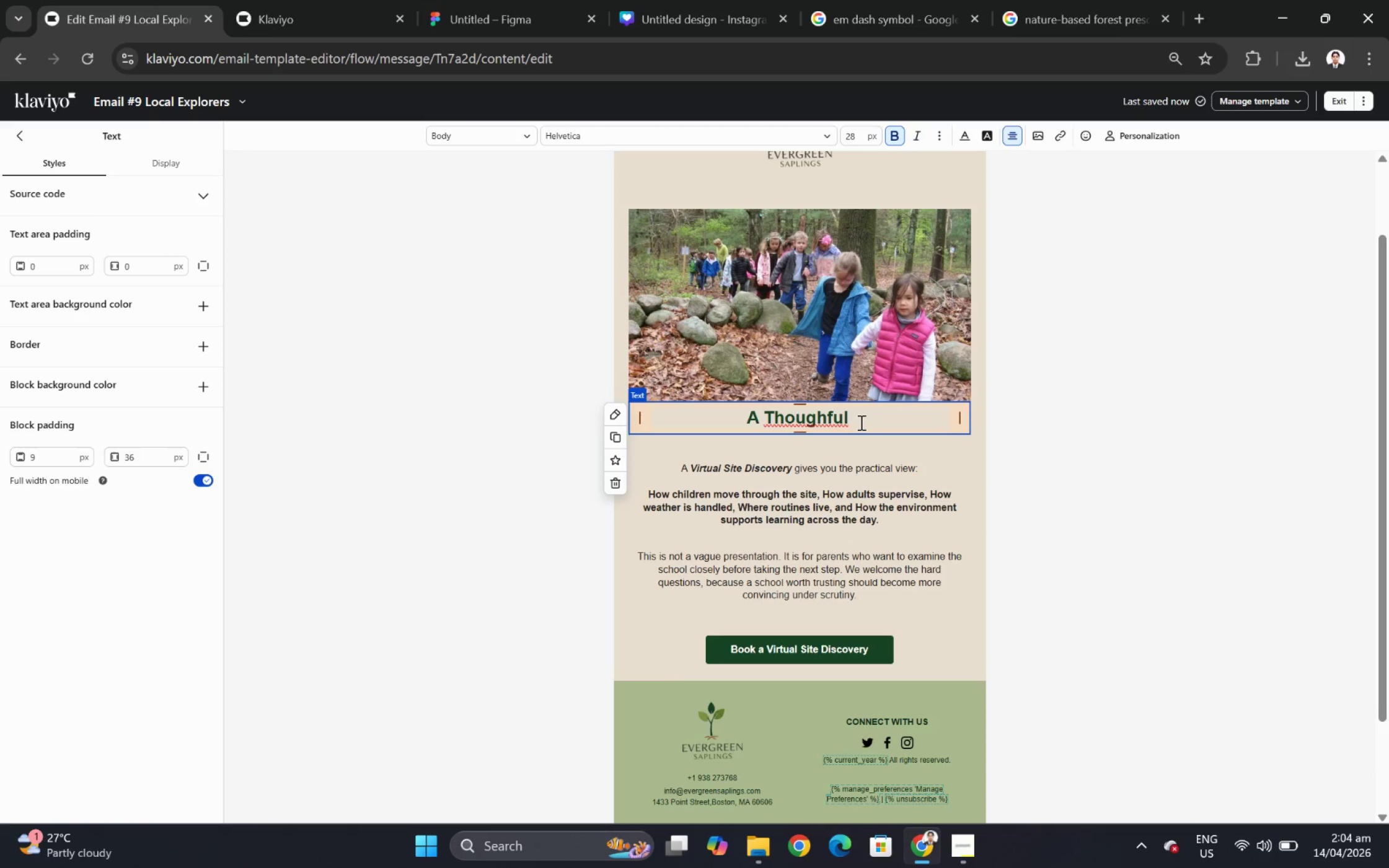 
key(T)
 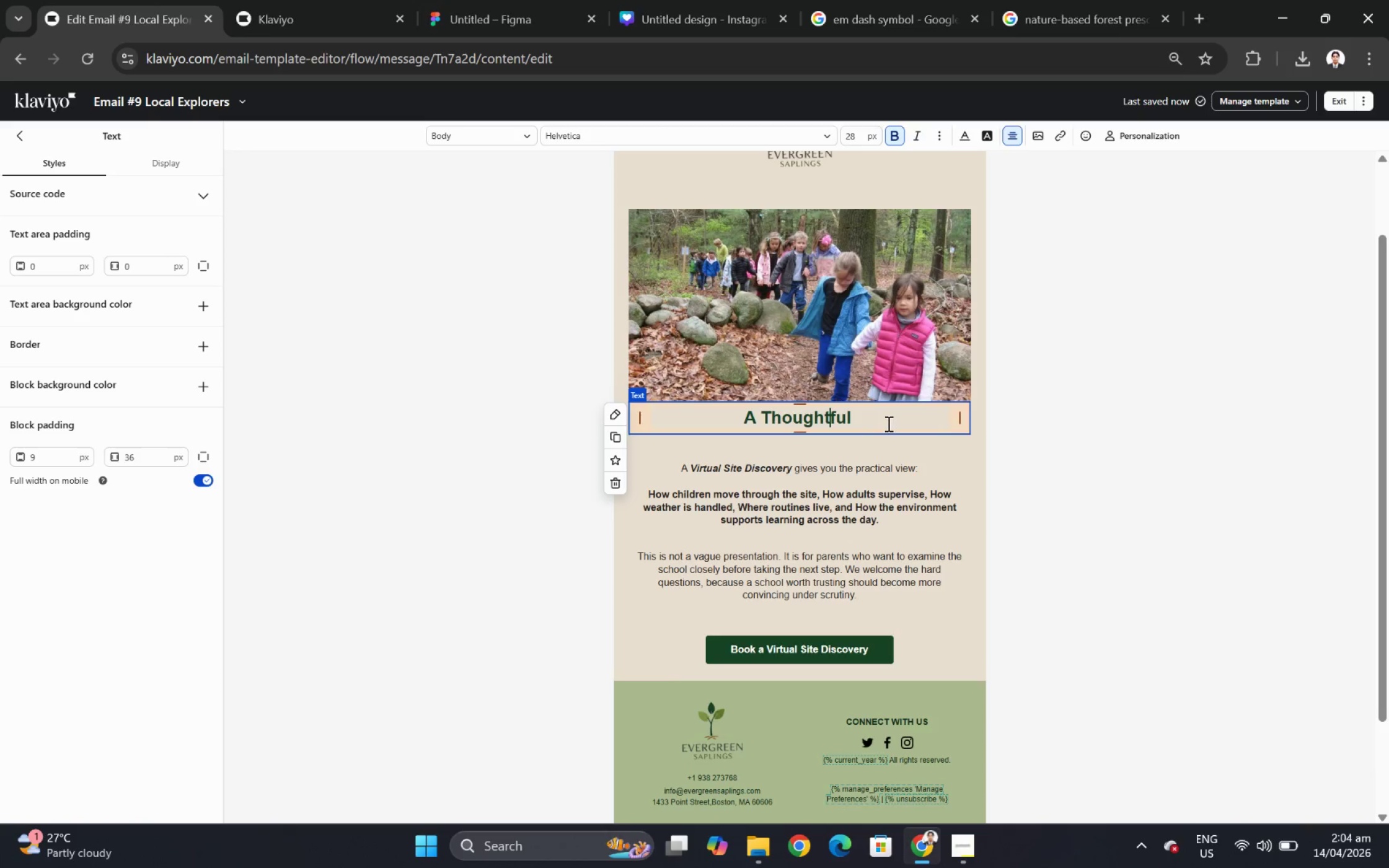 
left_click([888, 423])
 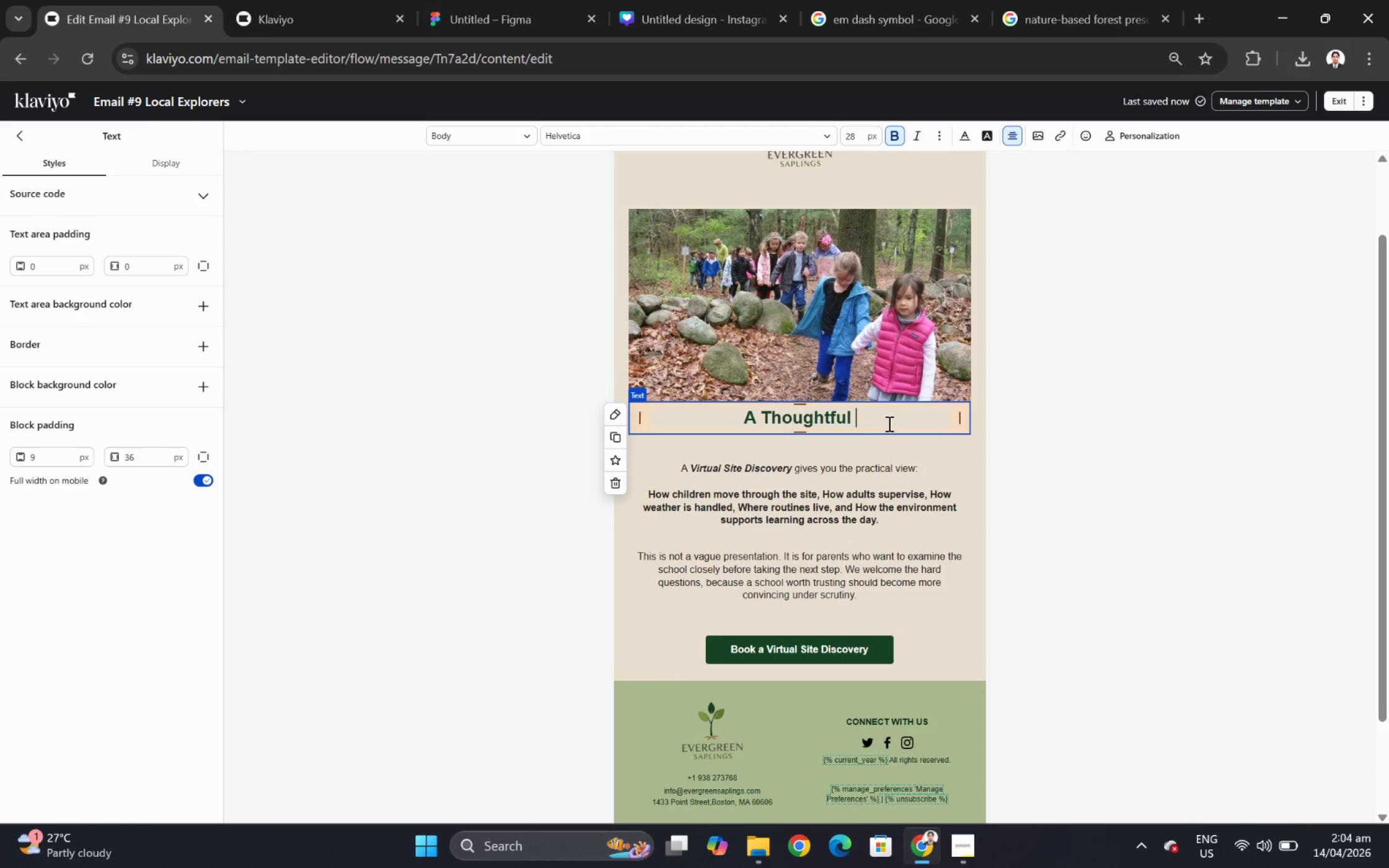 
type( Start Changes Everything)
 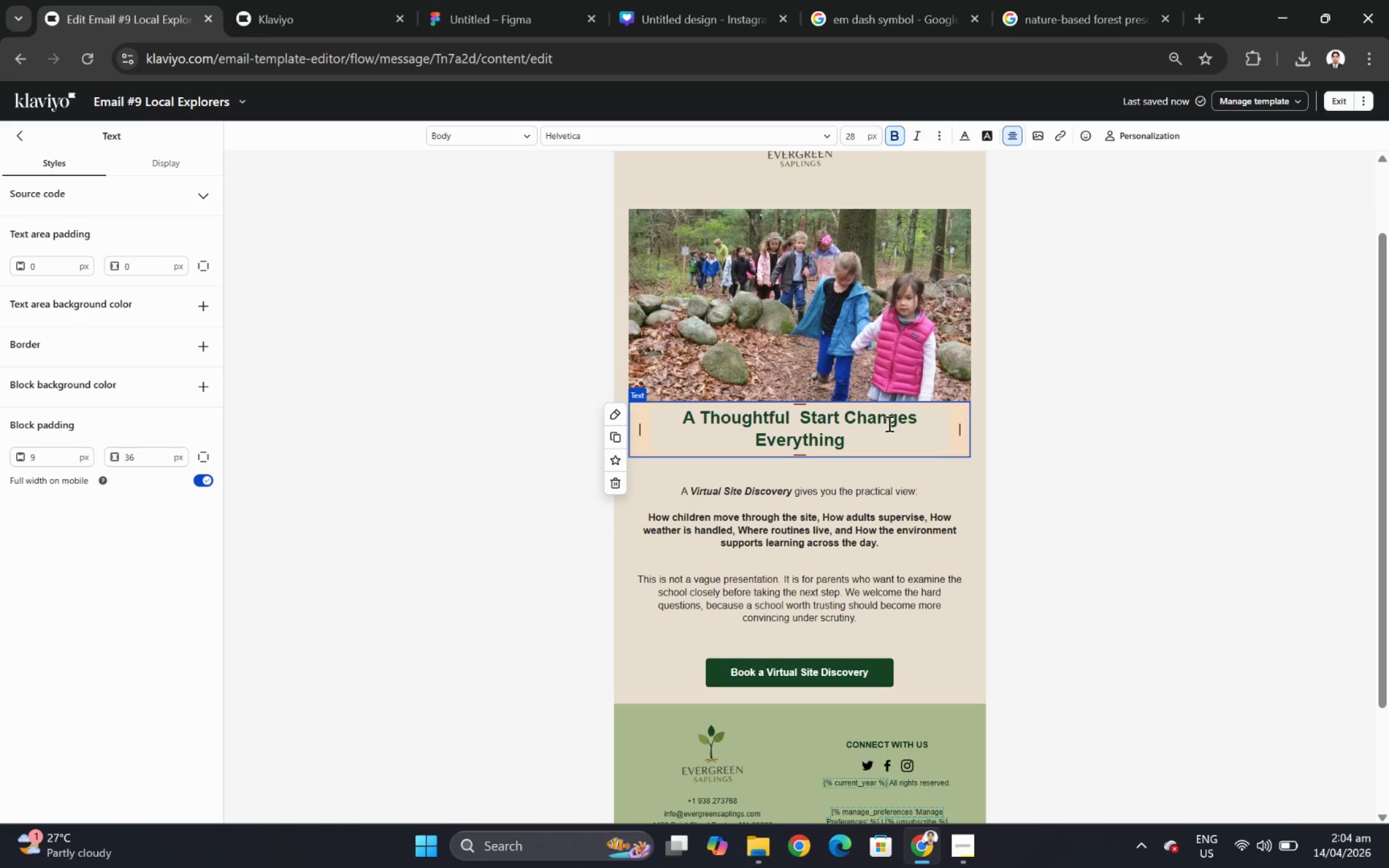 
wait(17.82)
 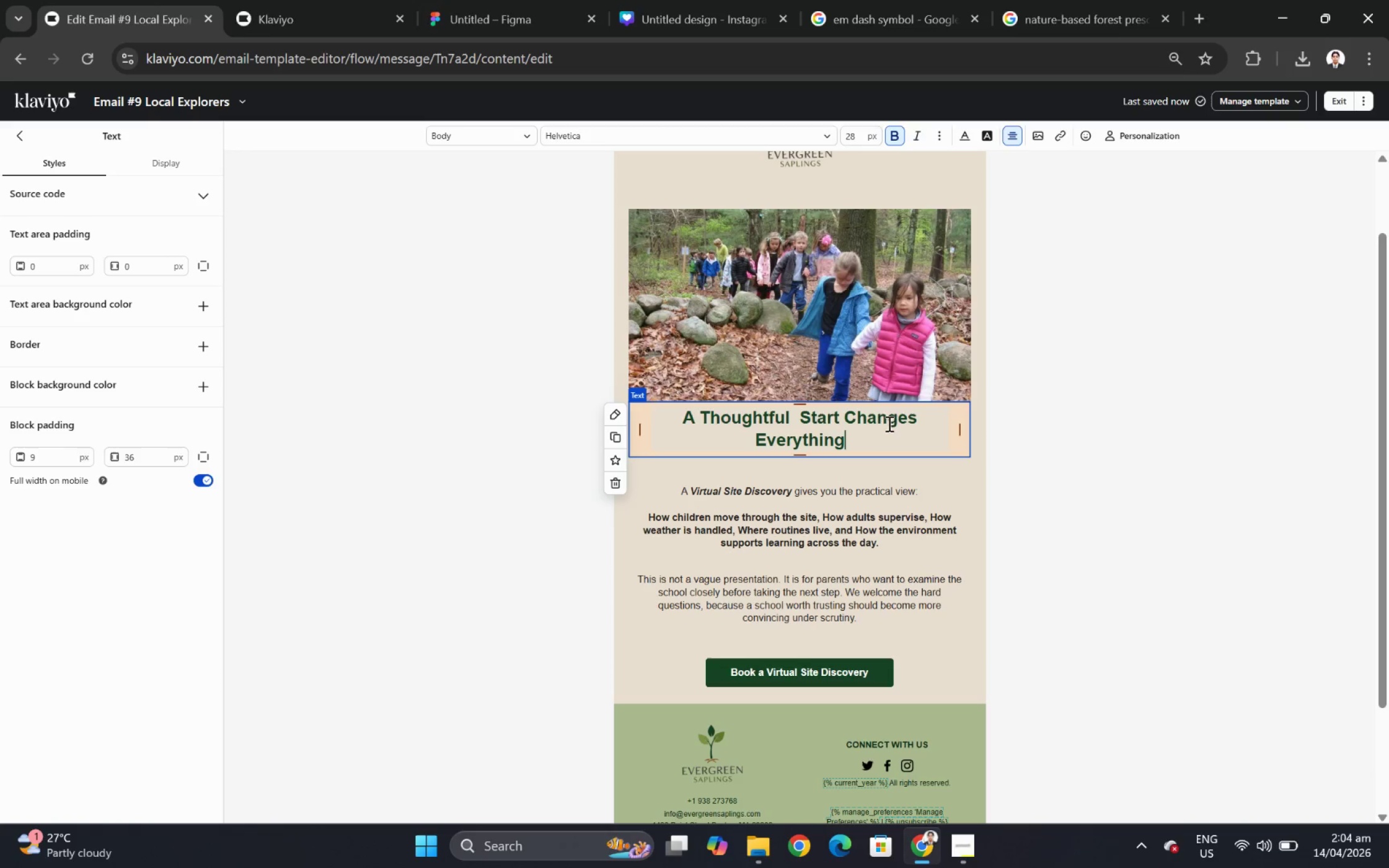 
left_click([871, 516])
 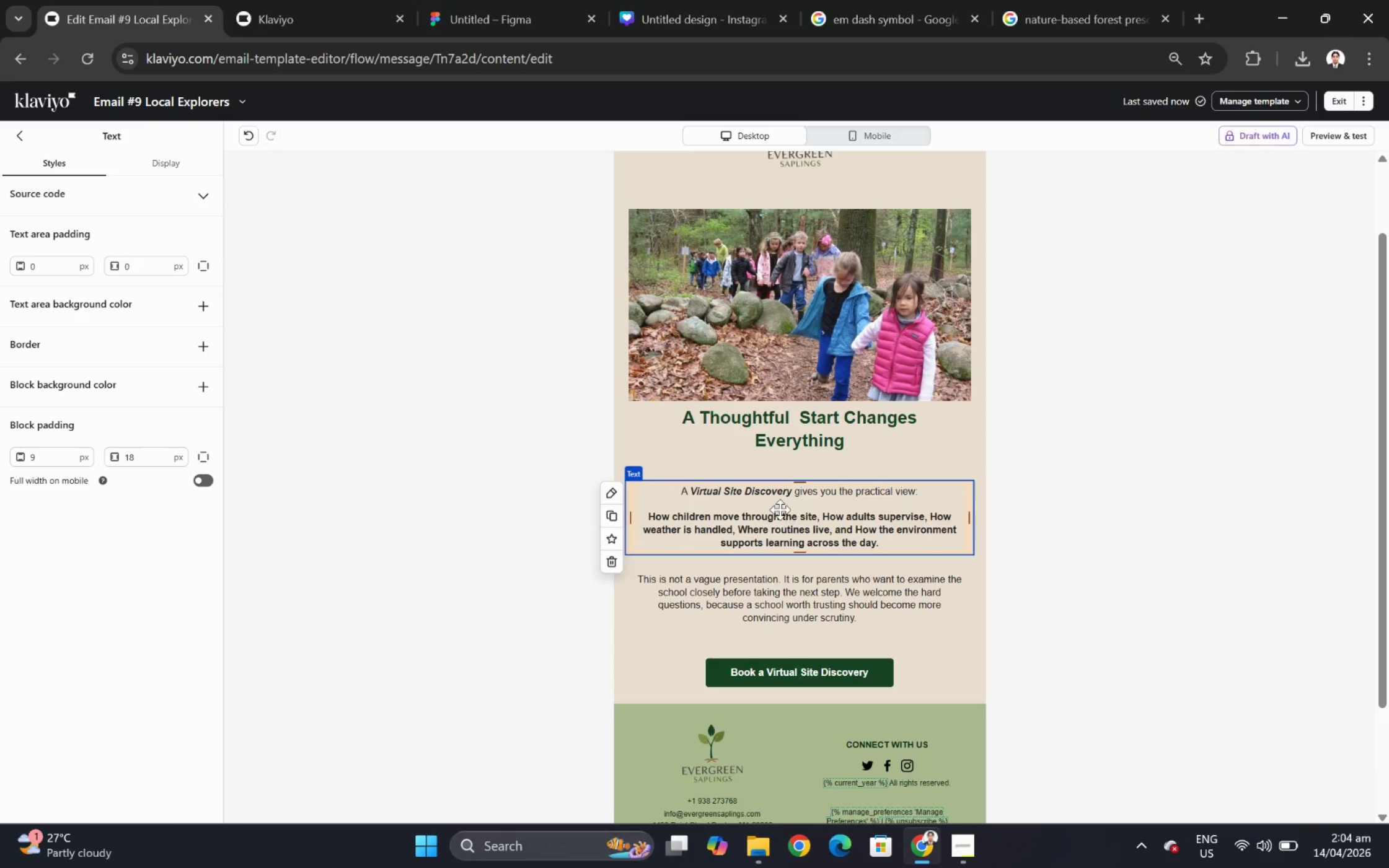 
double_click([772, 505])
 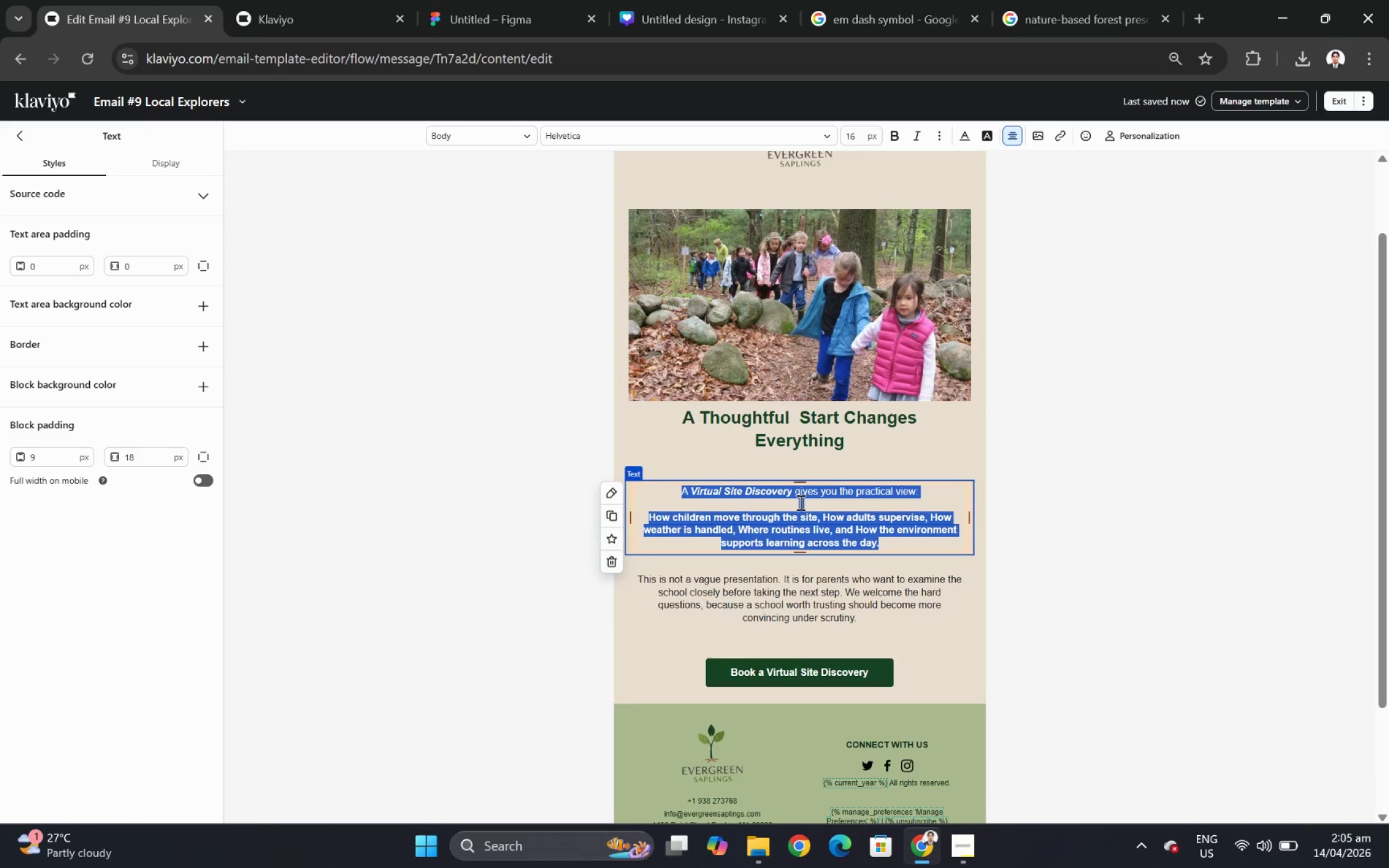 
wait(15.77)
 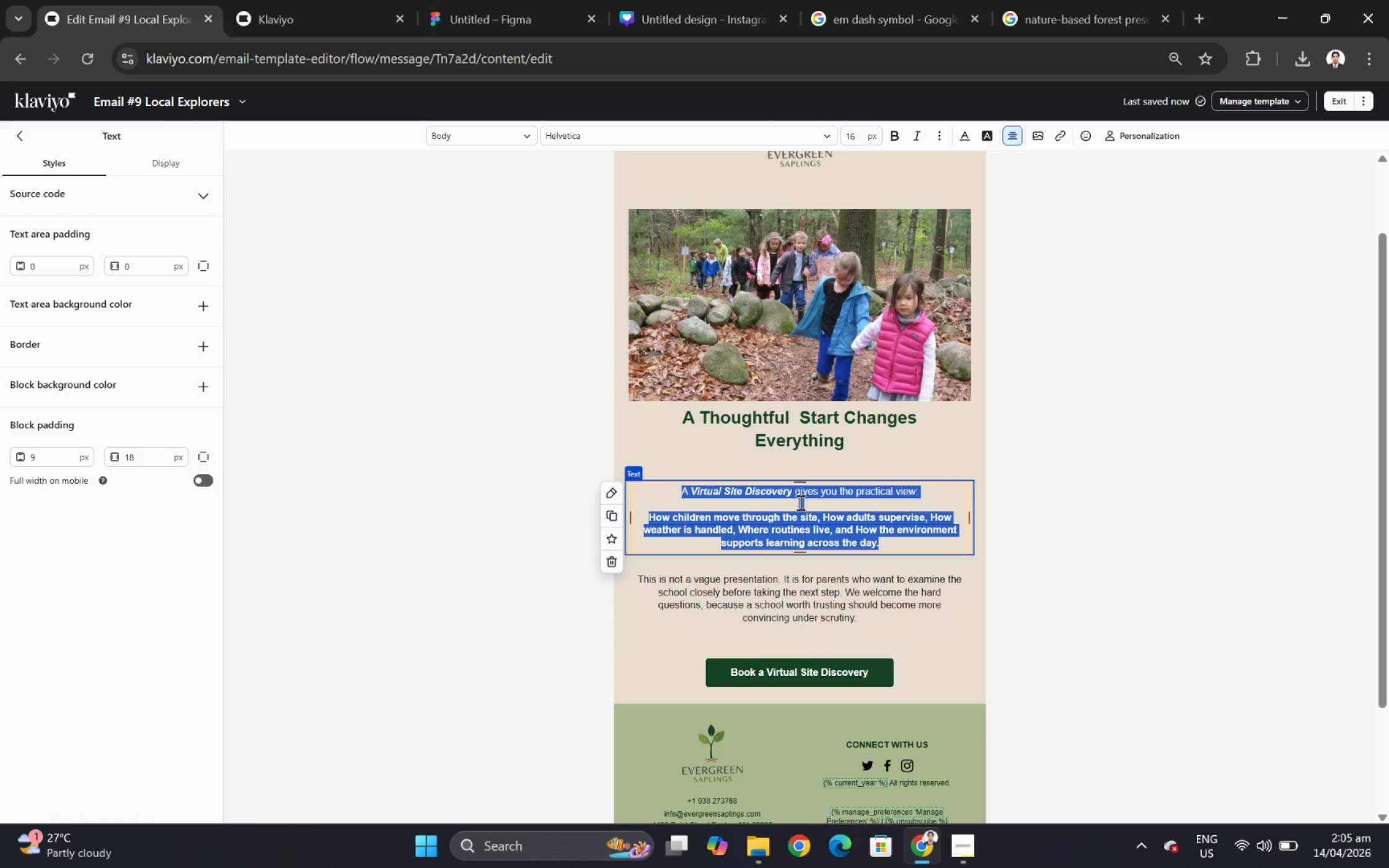 
type(When a child is likely to start seoon)
key(Backspace)
key(Backspace)
key(Backspace)
key(Backspace)
type(oon, preparation matters. )
 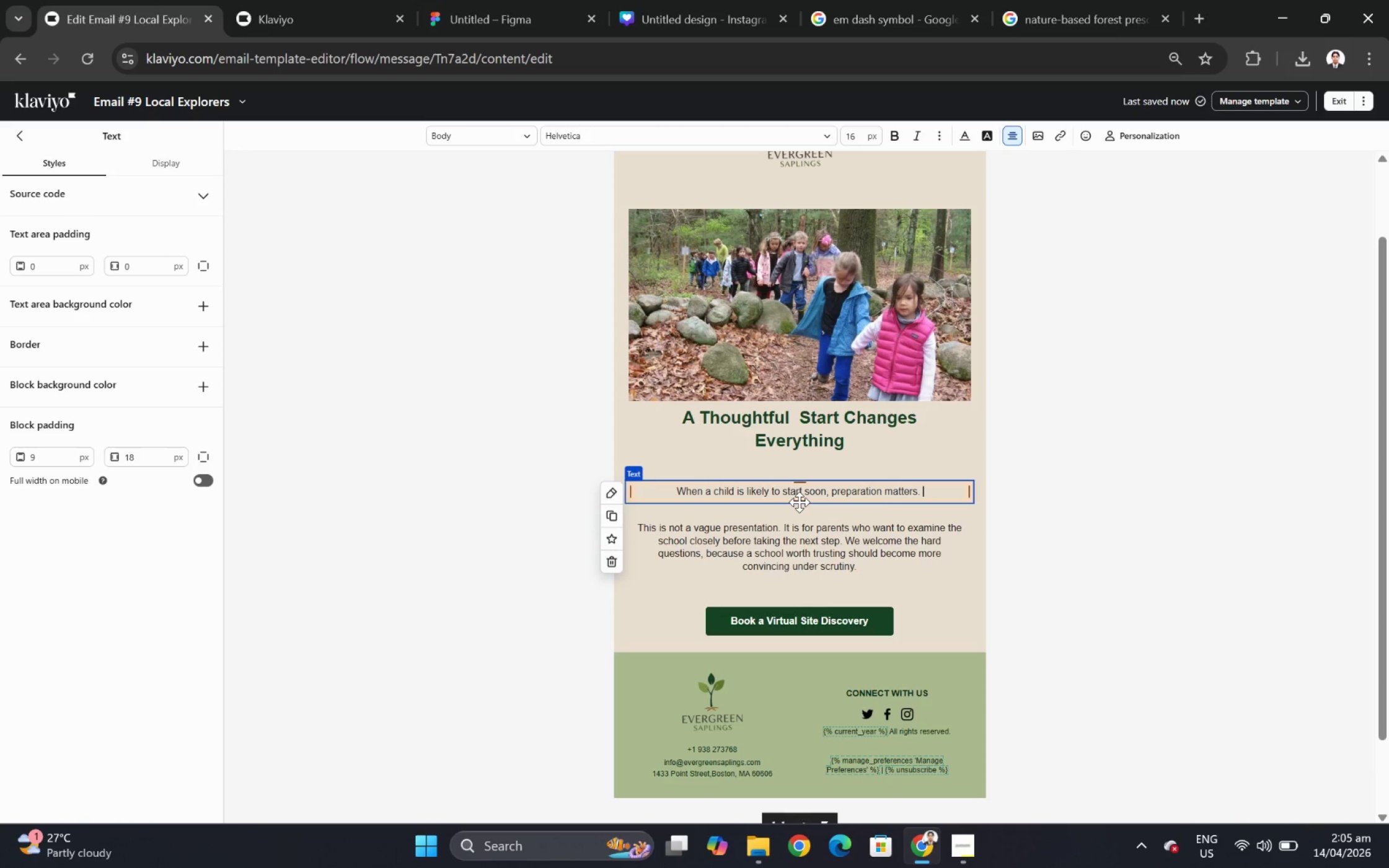 
wait(8.23)
 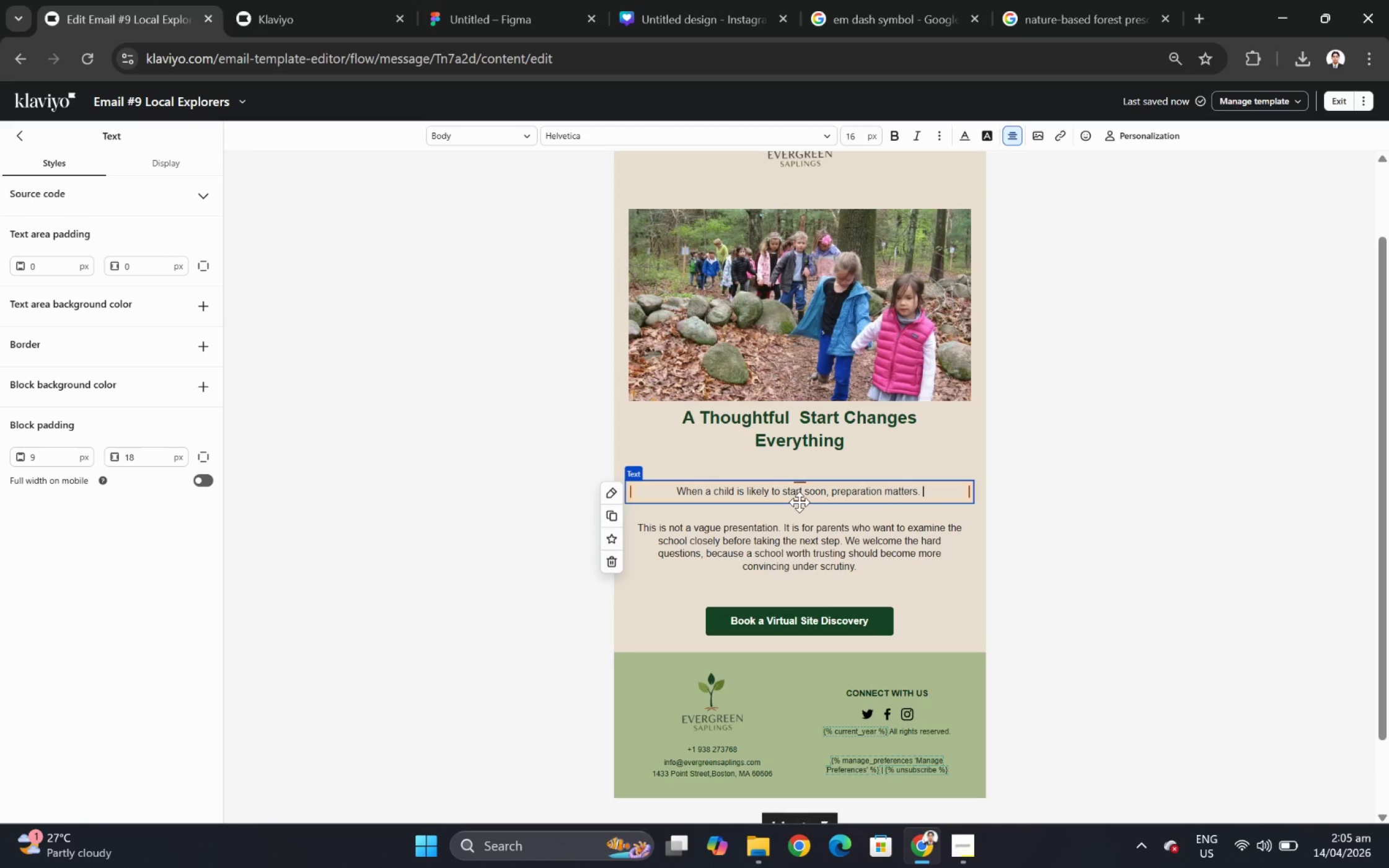 
type(Not perfection)
 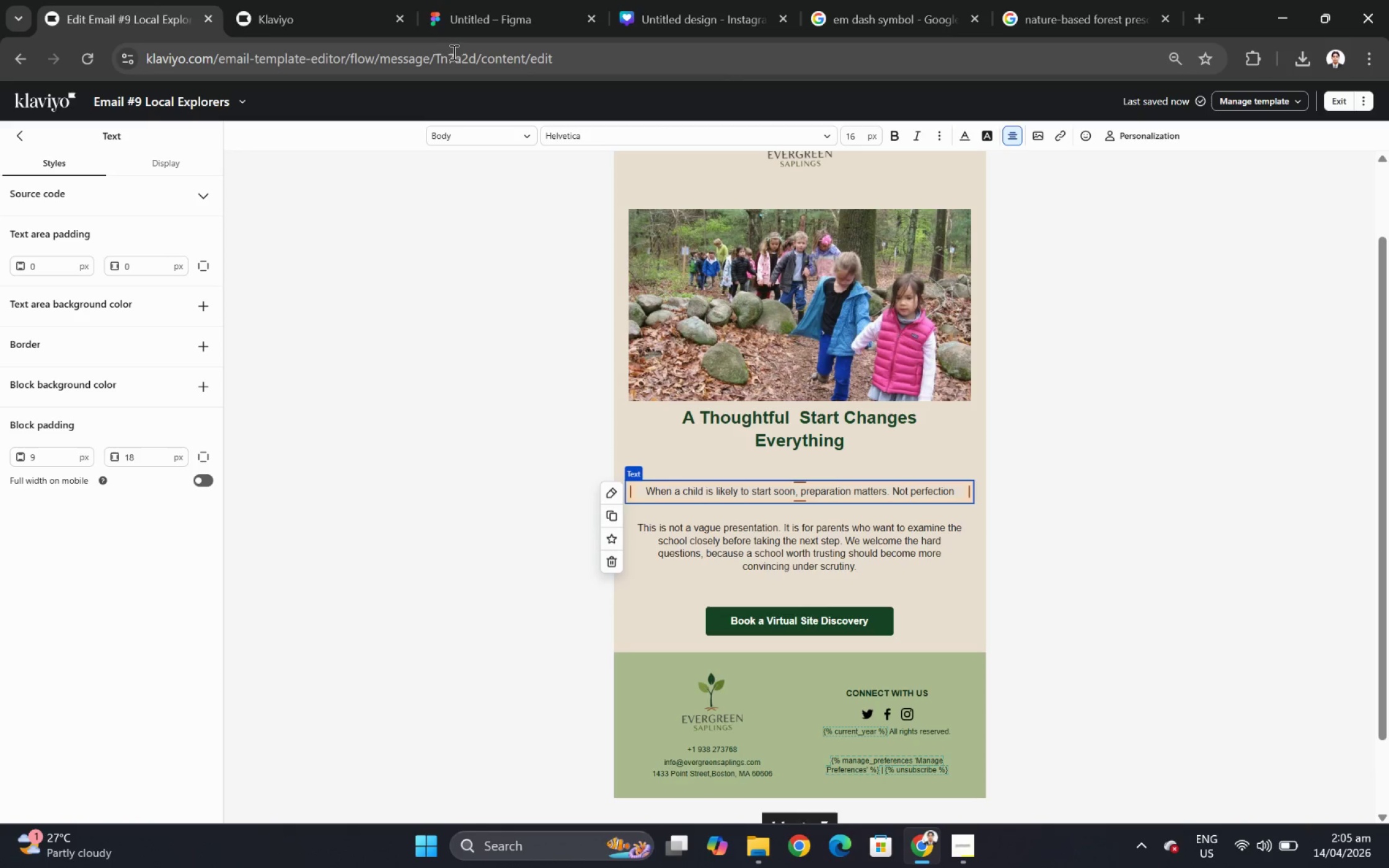 
left_click([815, 4])
 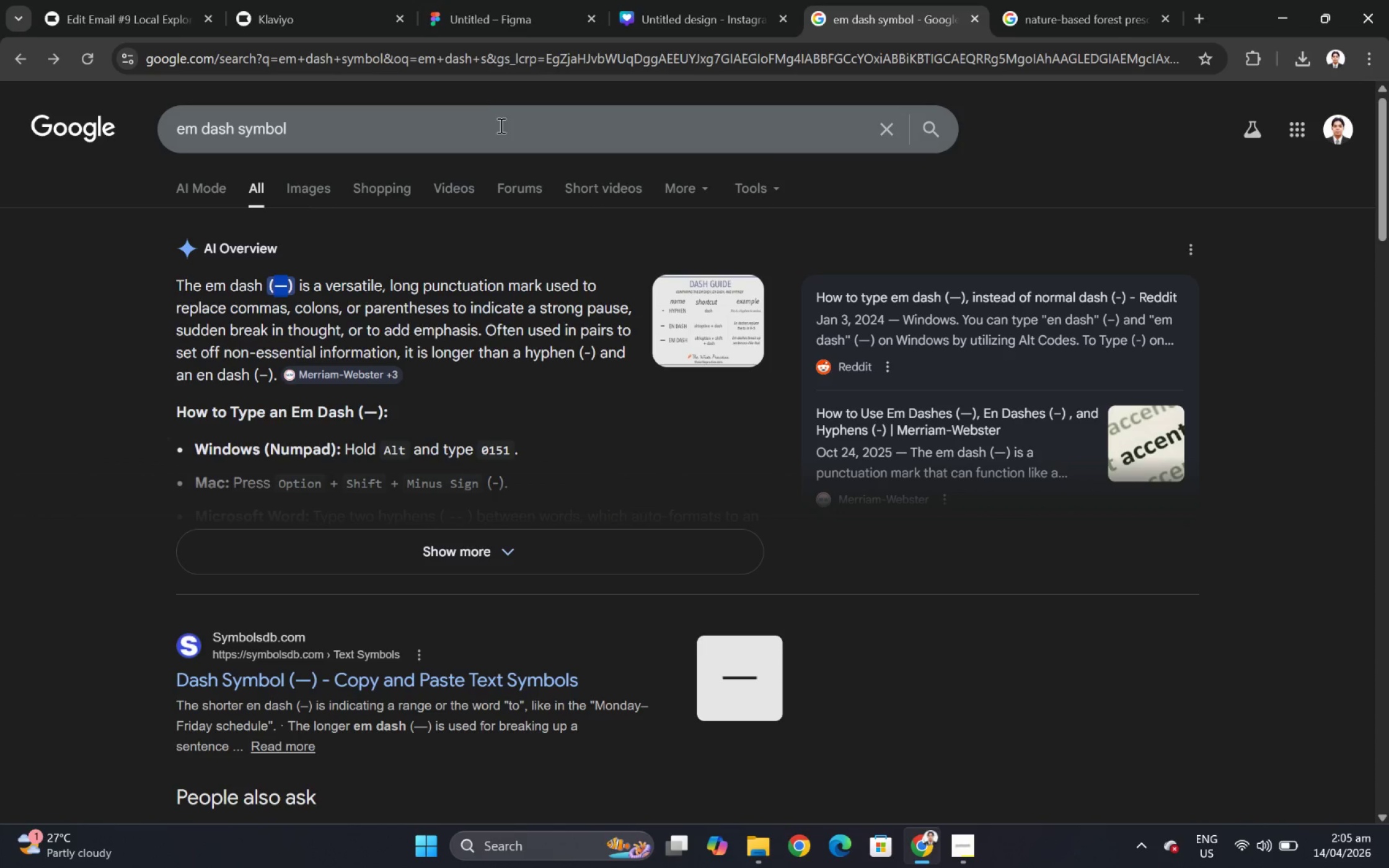 
key(Control+C)
 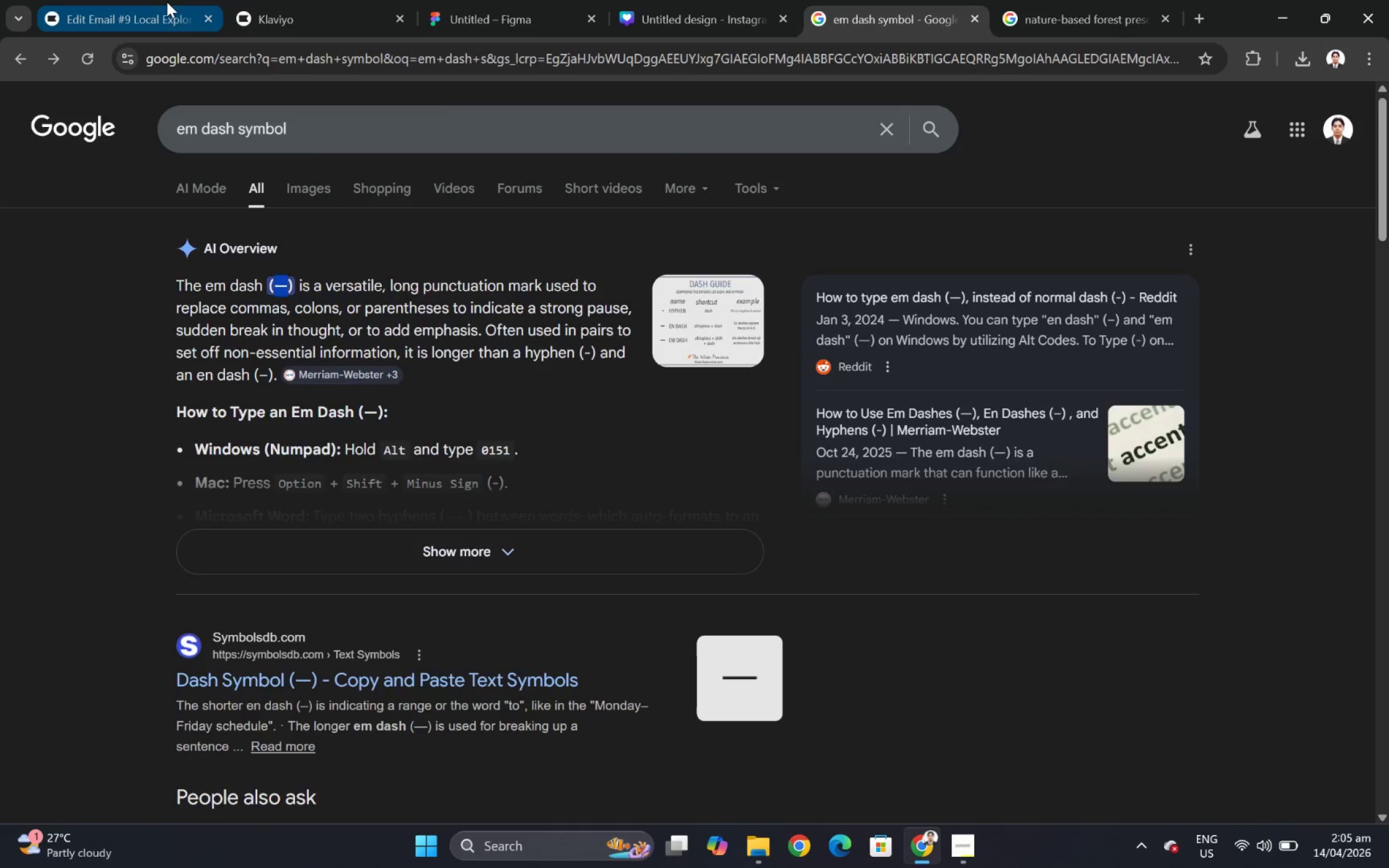 
left_click([165, 2])
 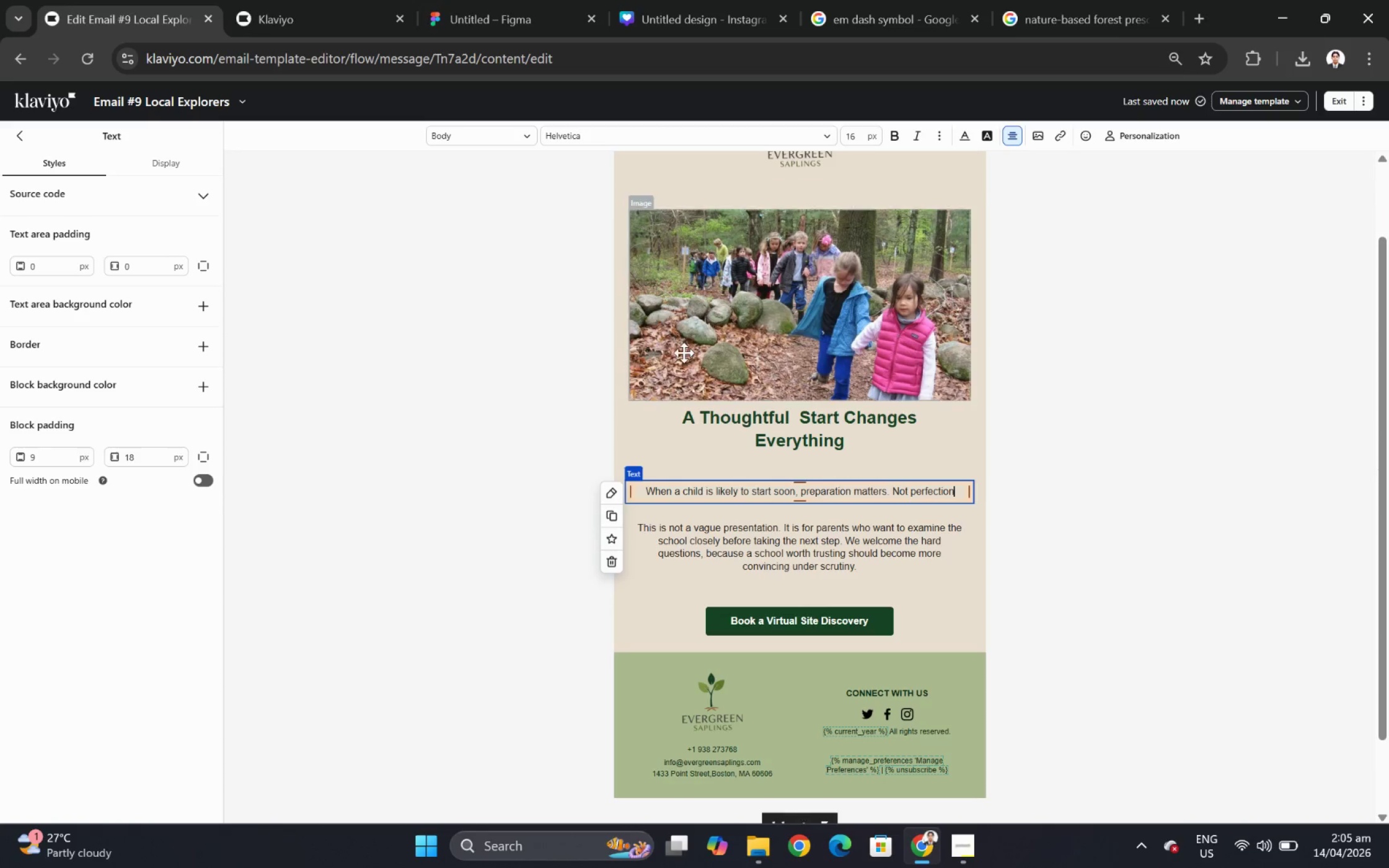 
key(Control+ControlLeft)
 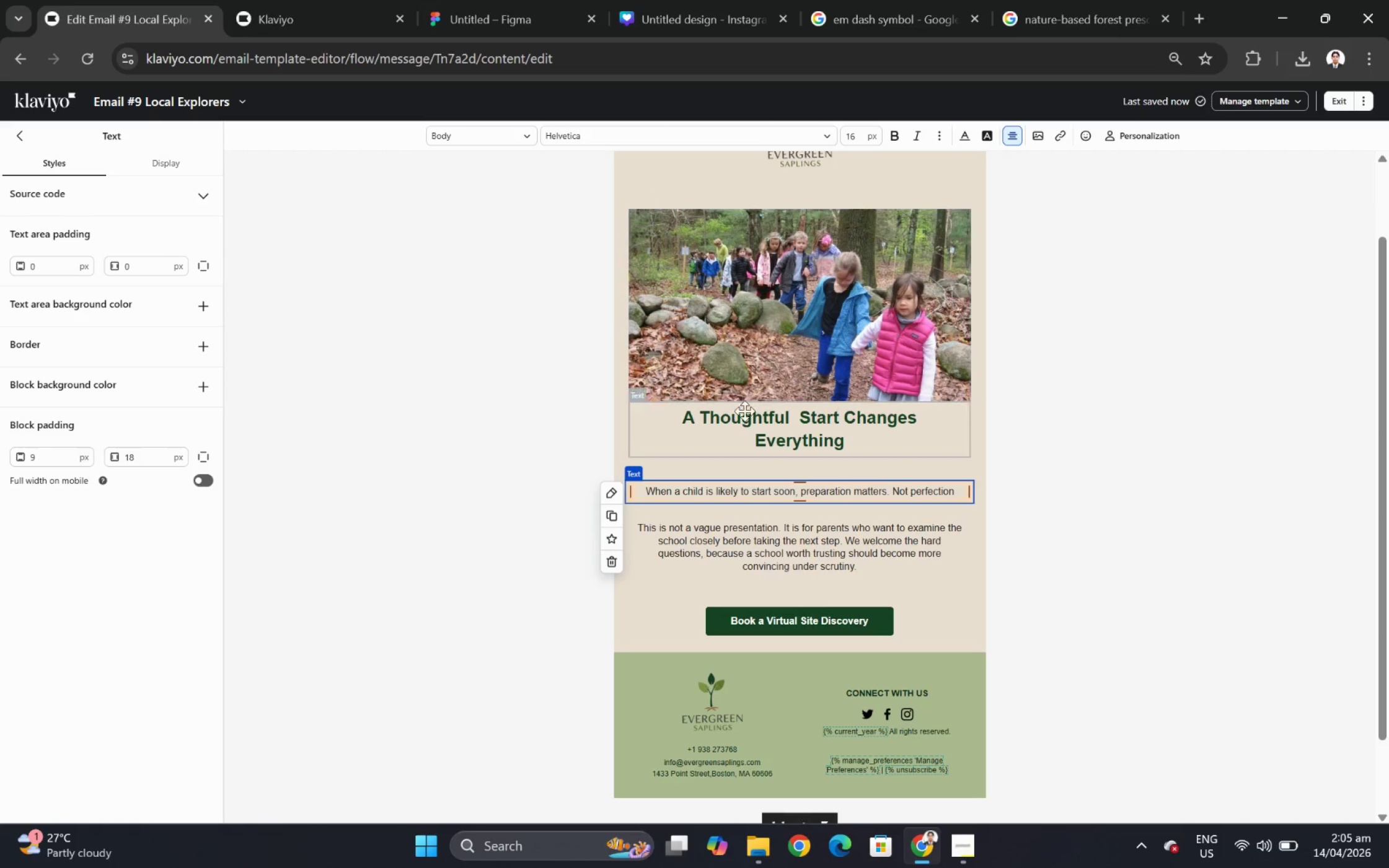 
key(Control+V)
 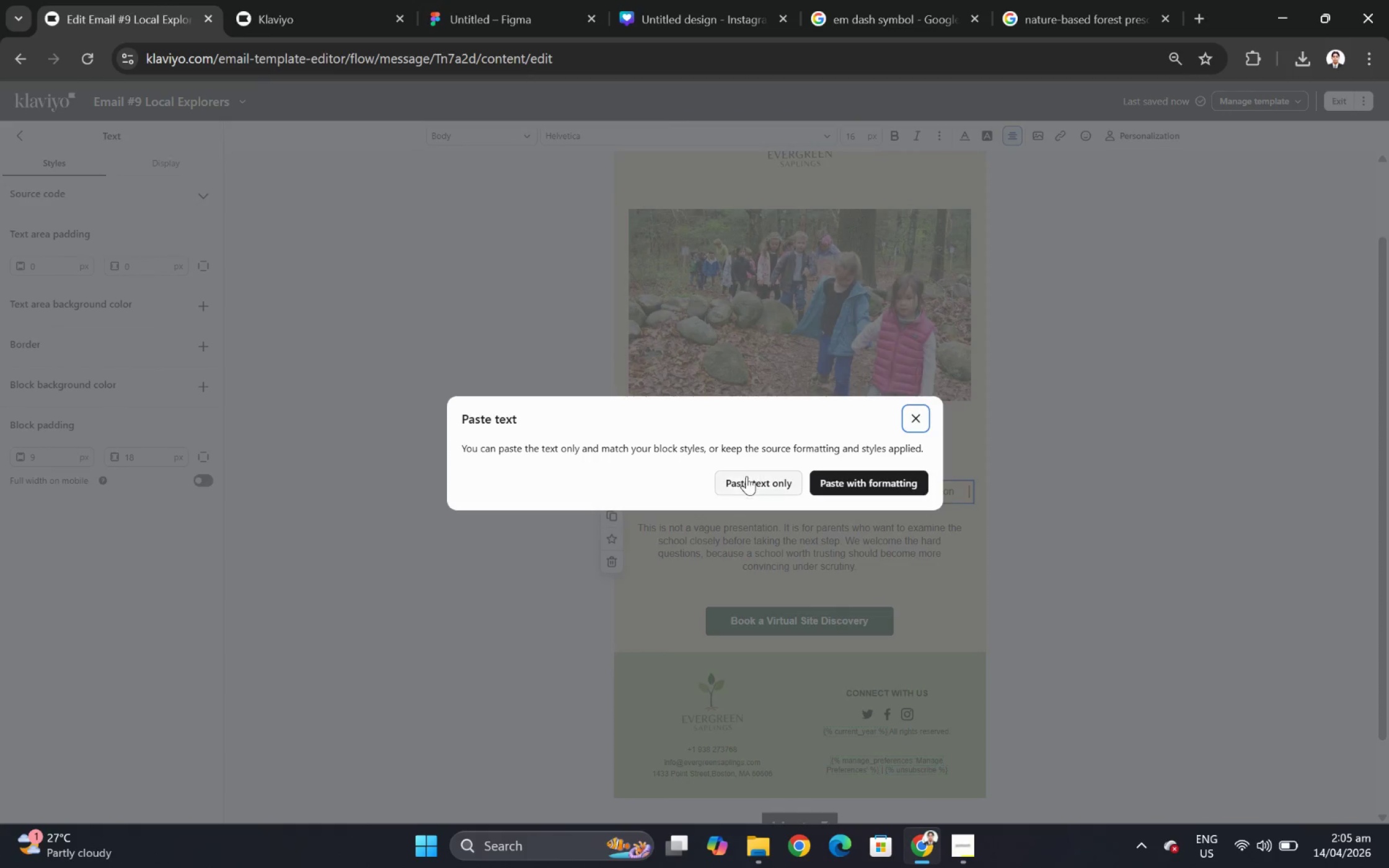 
left_click([755, 483])
 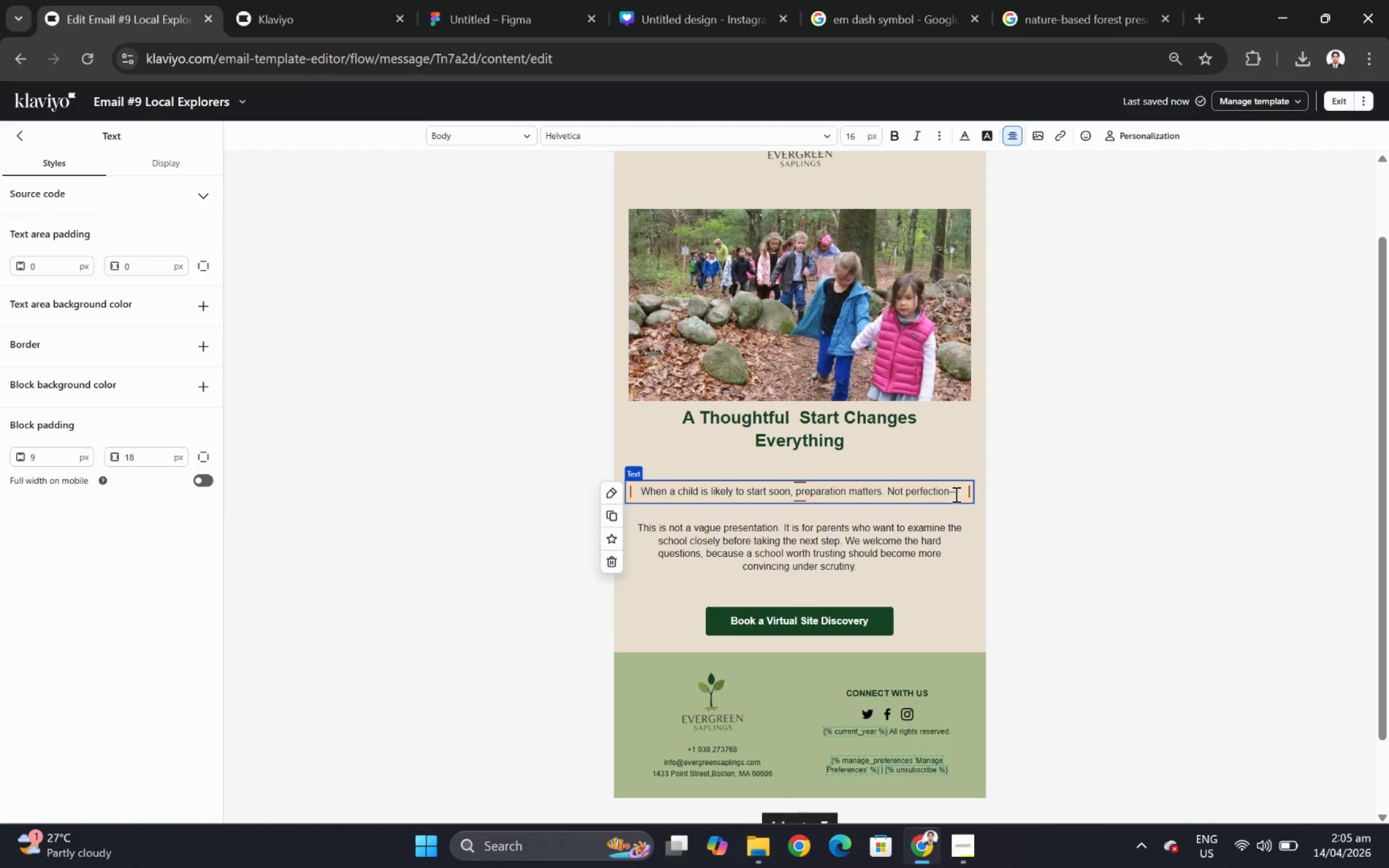 
left_click([959, 494])
 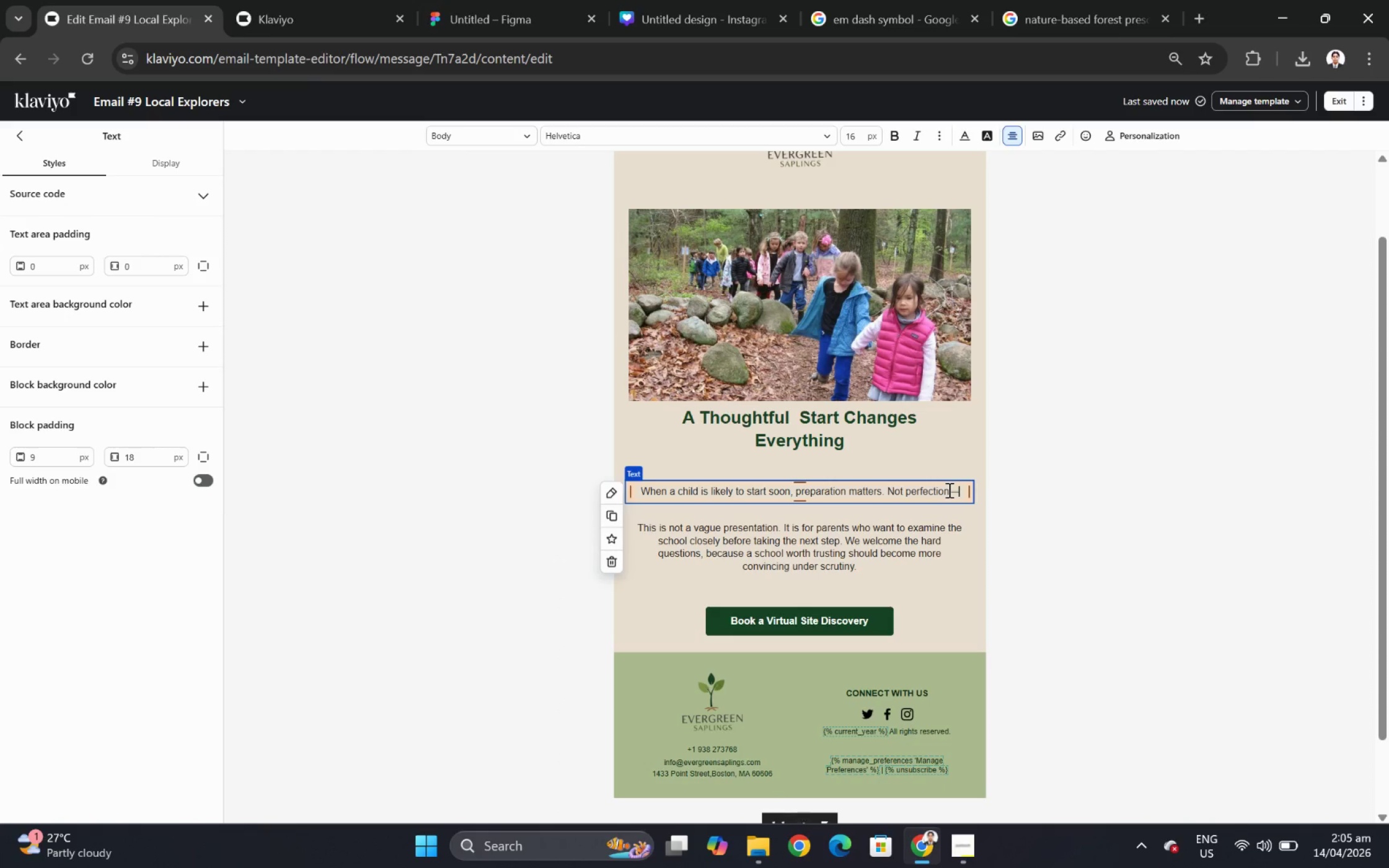 
left_click([948, 489])
 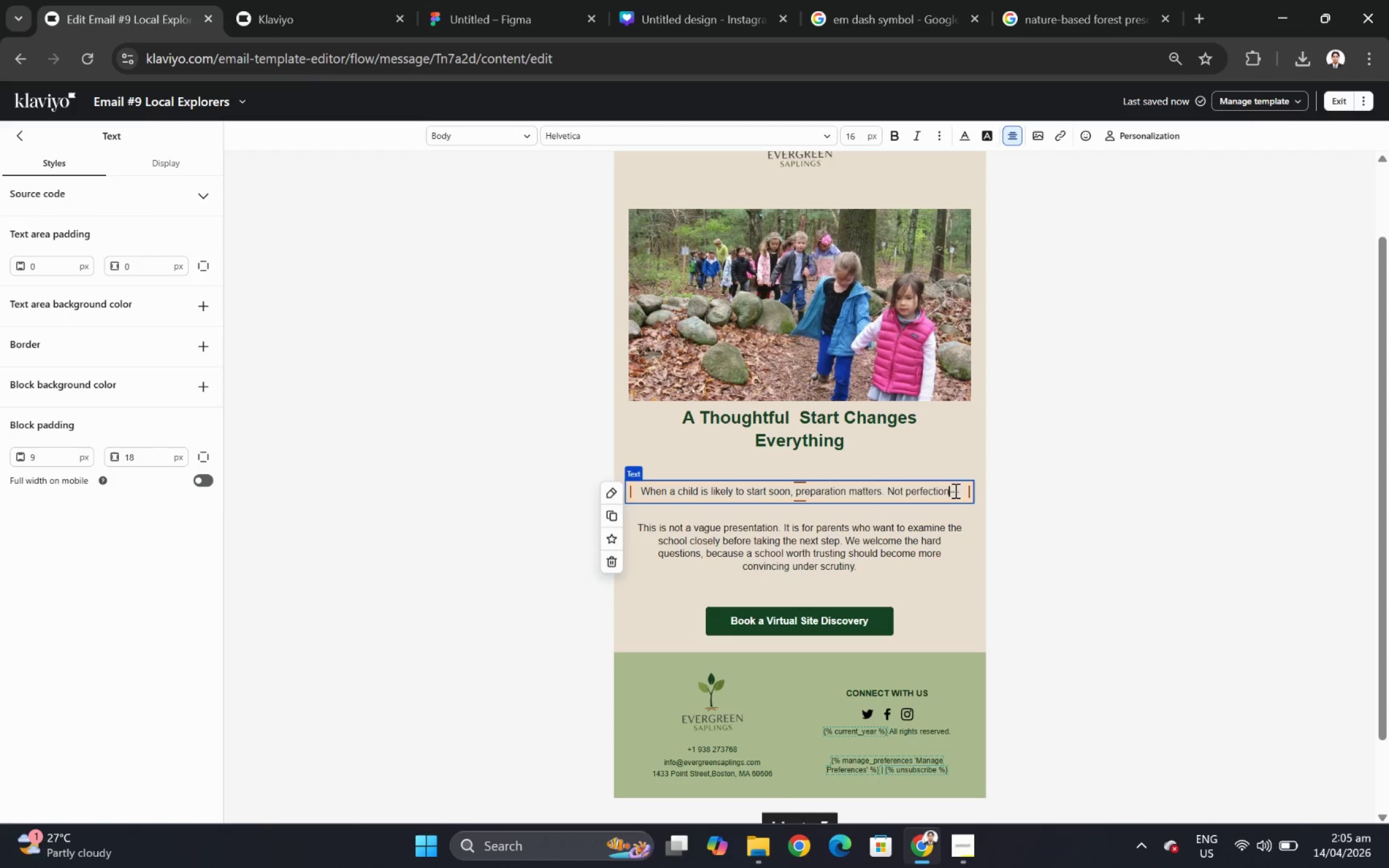 
key(Space)
 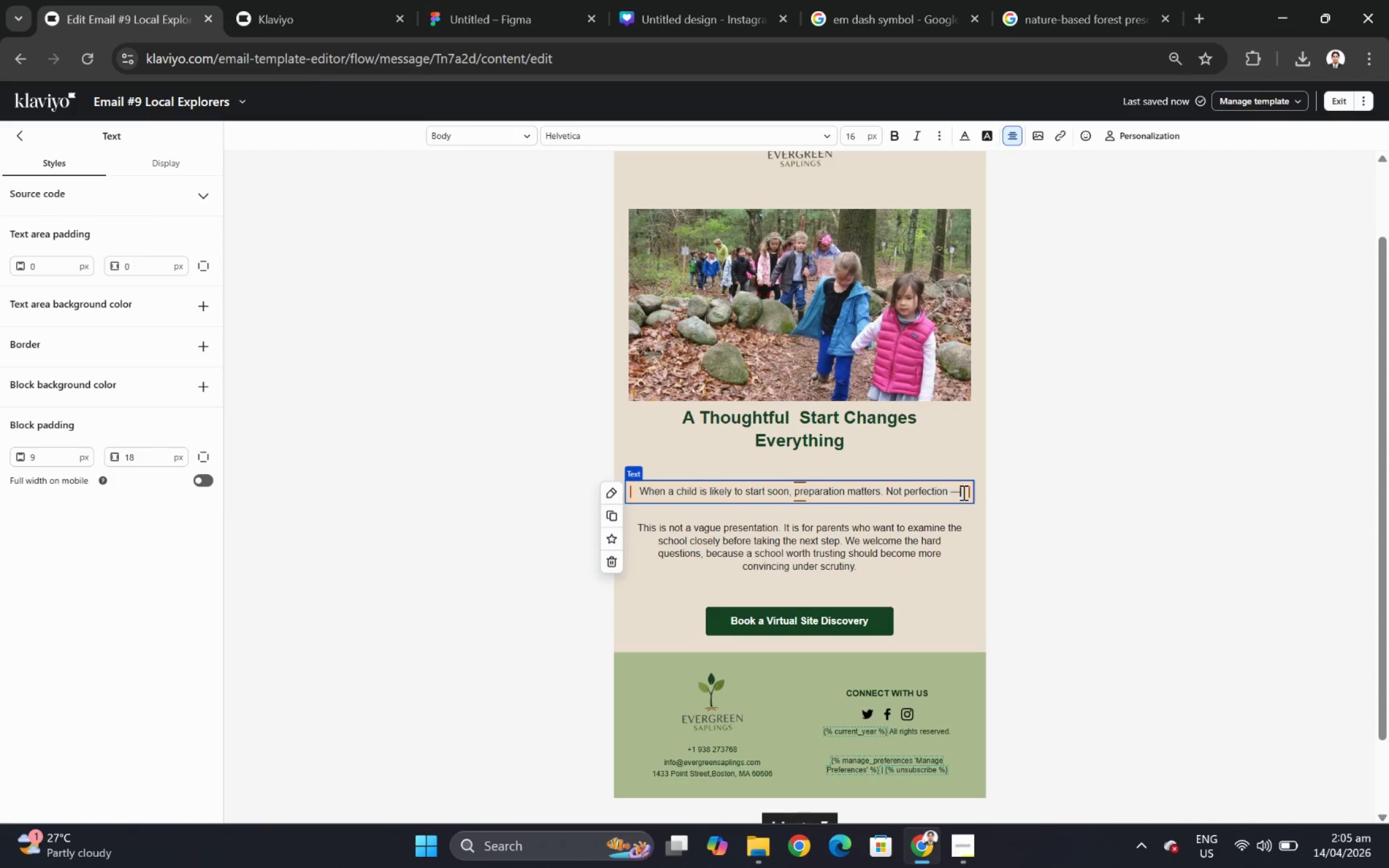 
double_click([962, 492])
 